 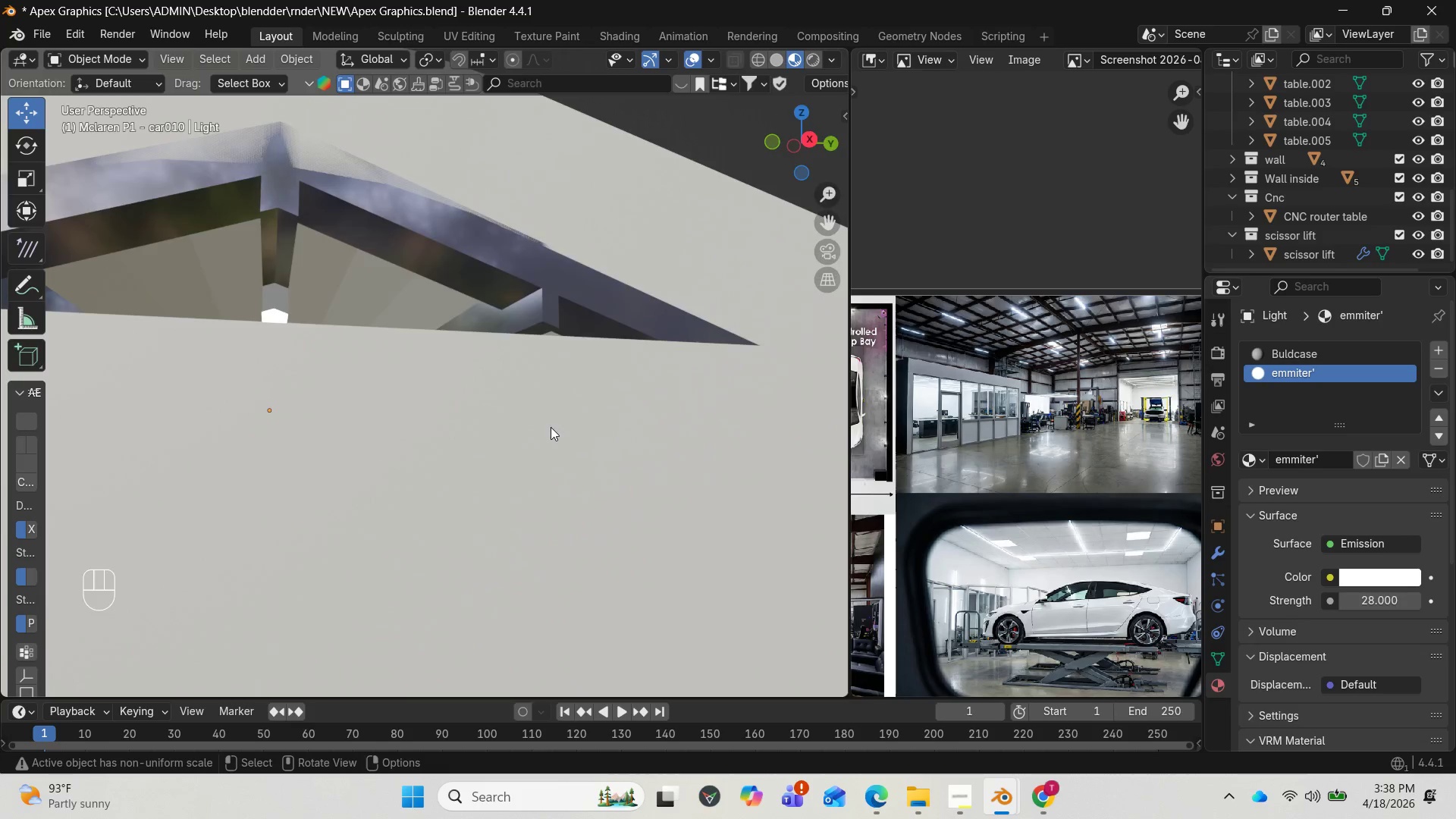 
scroll: coordinate [546, 429], scroll_direction: up, amount: 3.0
 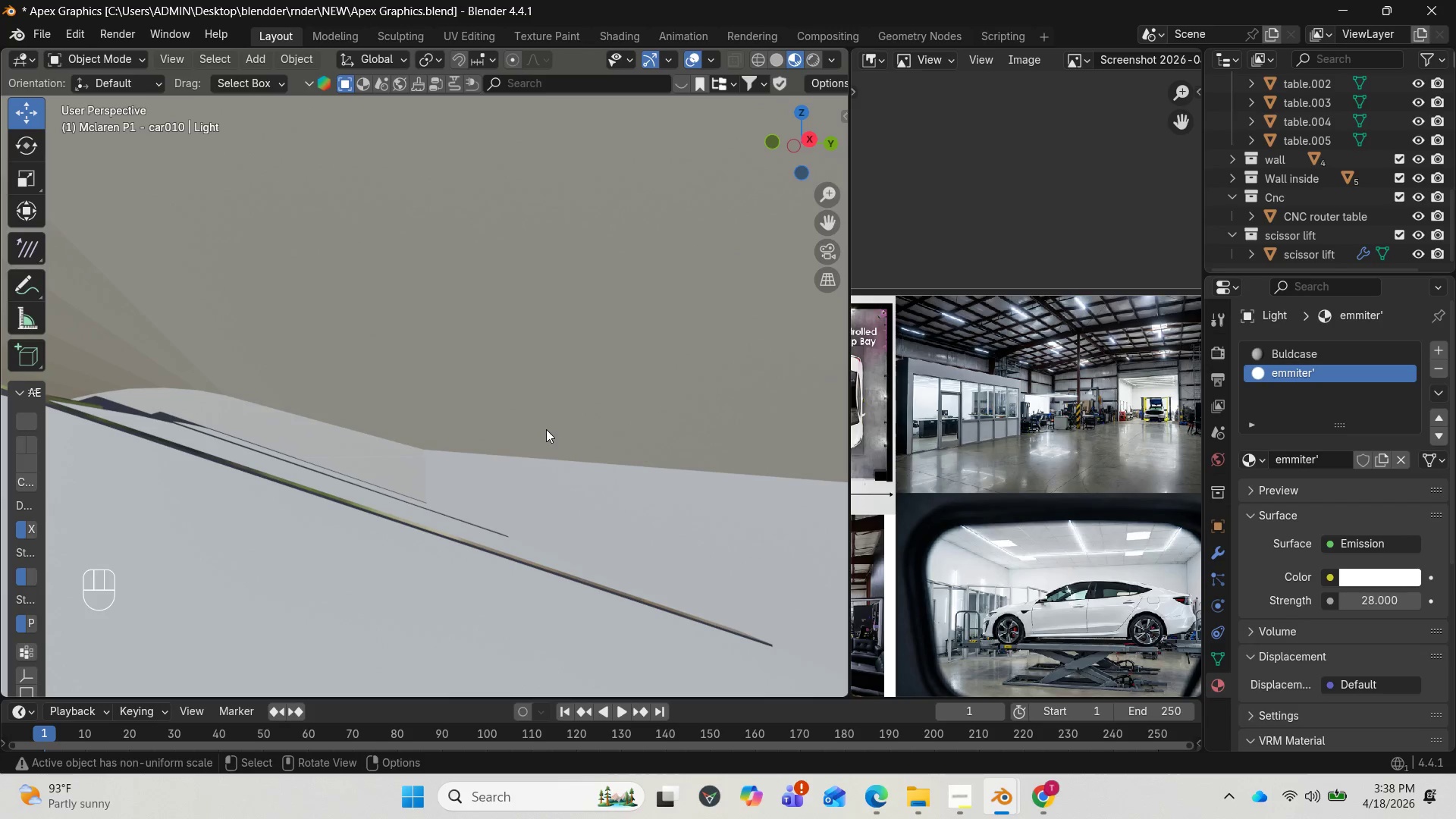 
scroll: coordinate [650, 369], scroll_direction: down, amount: 2.0
 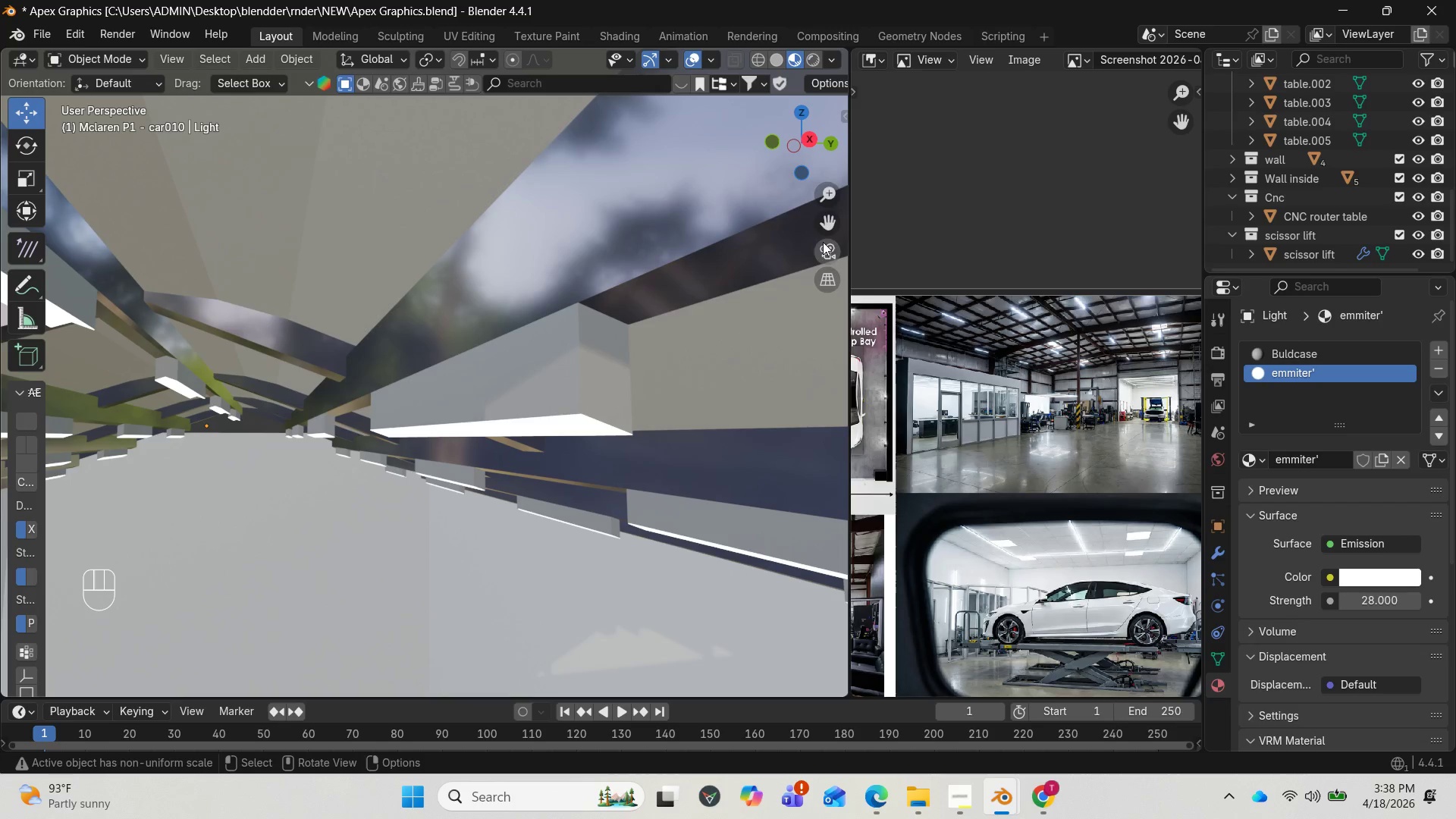 
left_click_drag(start_coordinate=[832, 224], to_coordinate=[83, 579])
 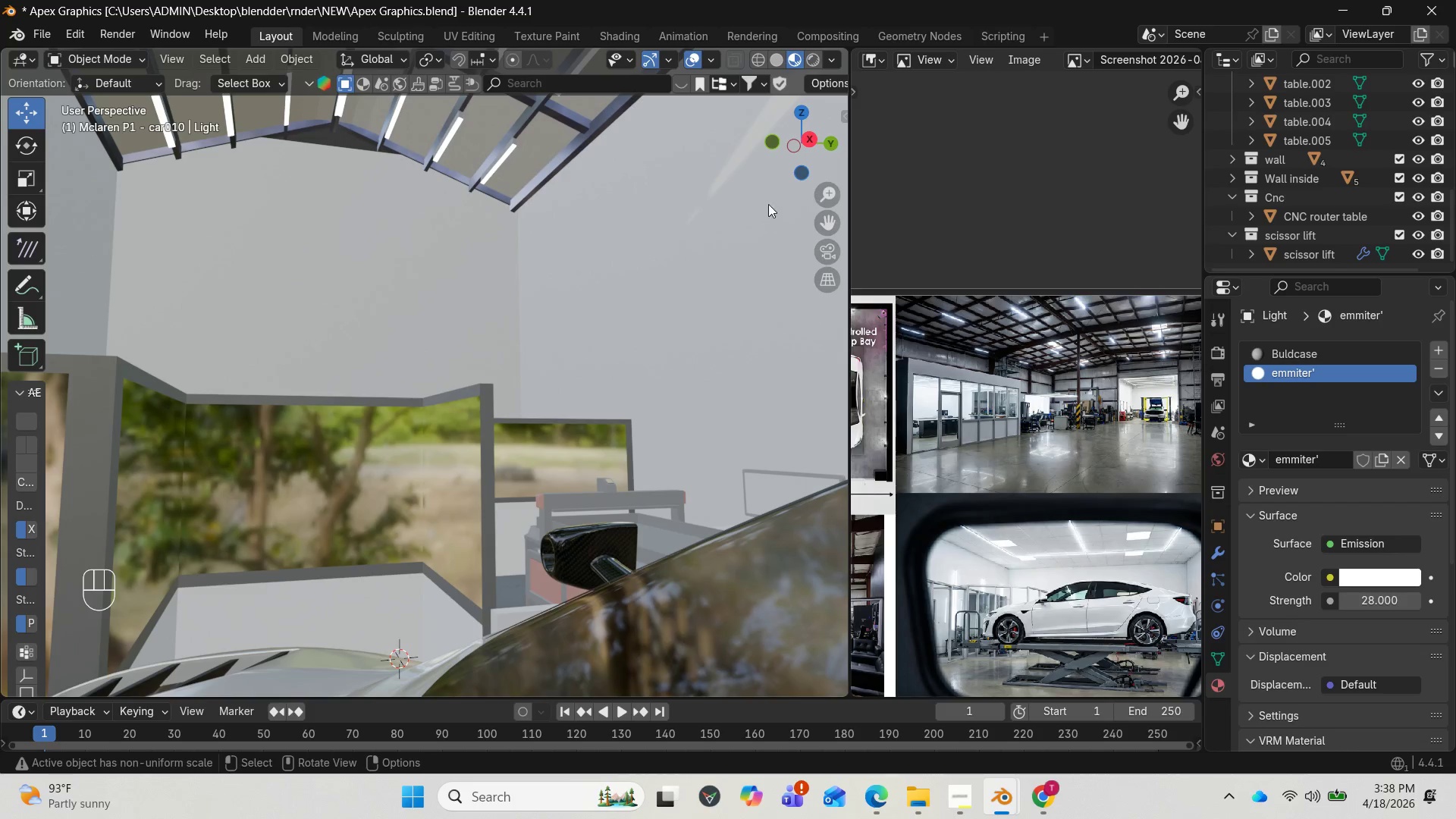 
left_click_drag(start_coordinate=[793, 129], to_coordinate=[632, 199])
 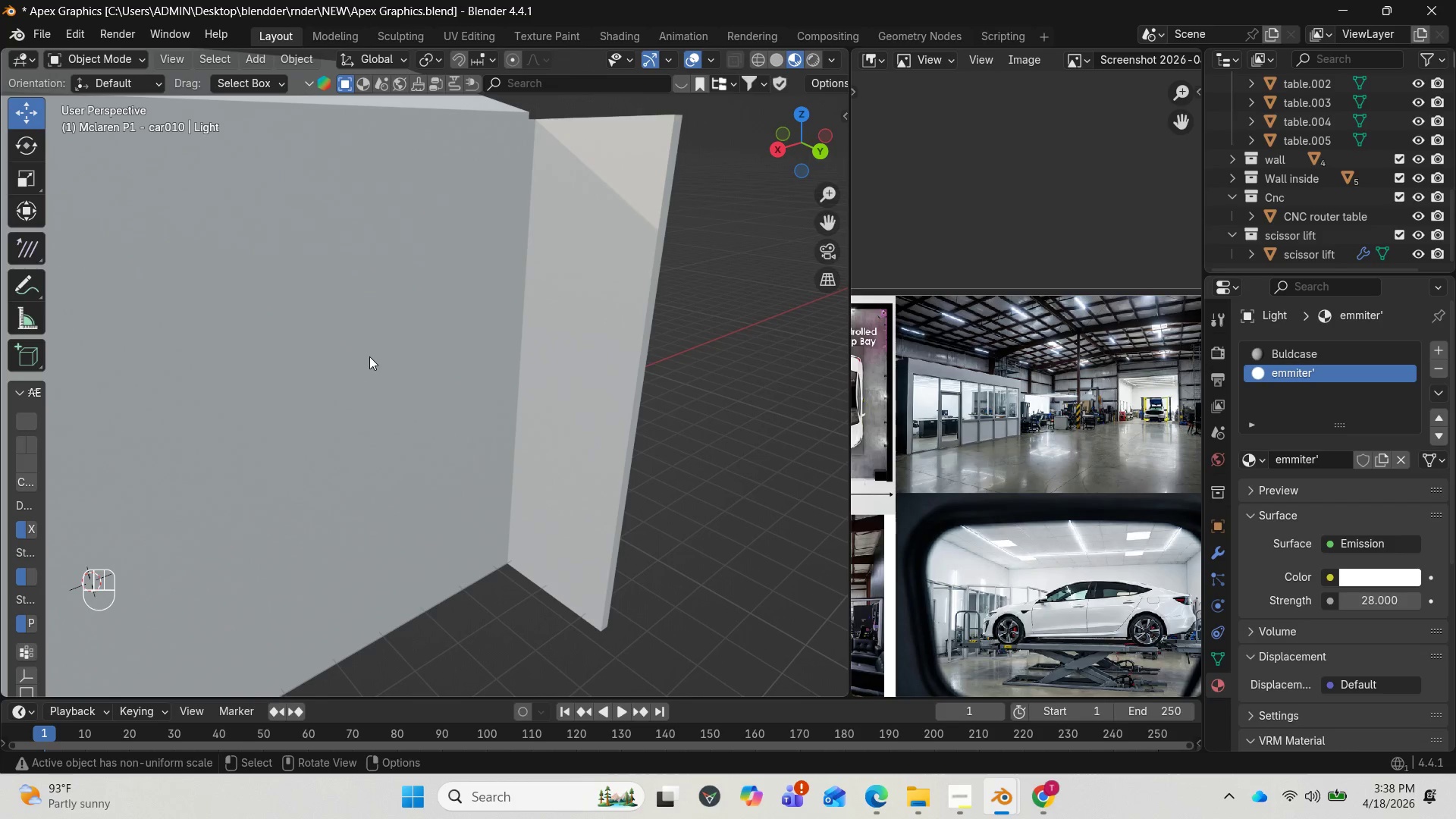 
left_click([364, 347])
 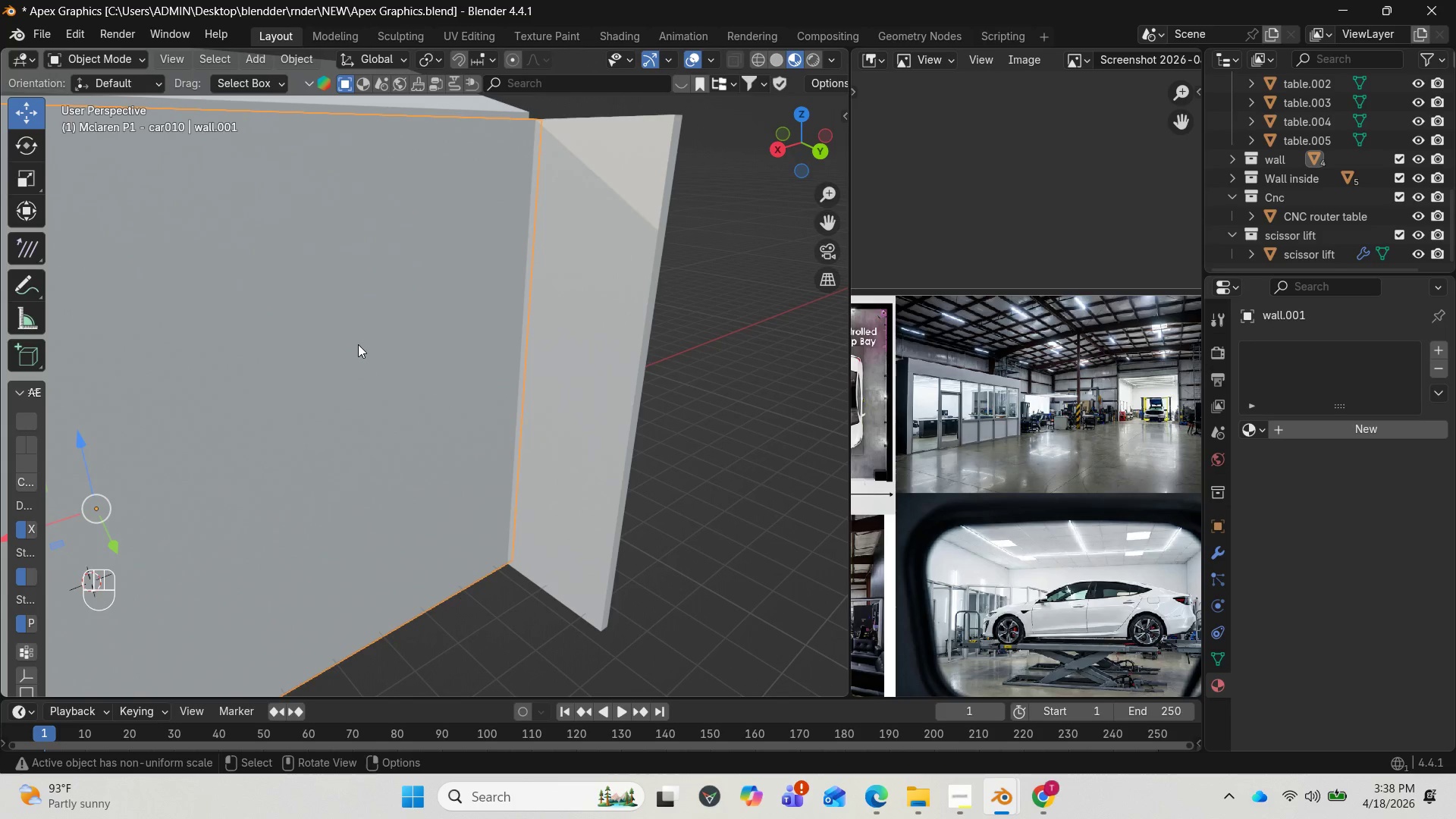 
scroll: coordinate [352, 351], scroll_direction: down, amount: 5.0
 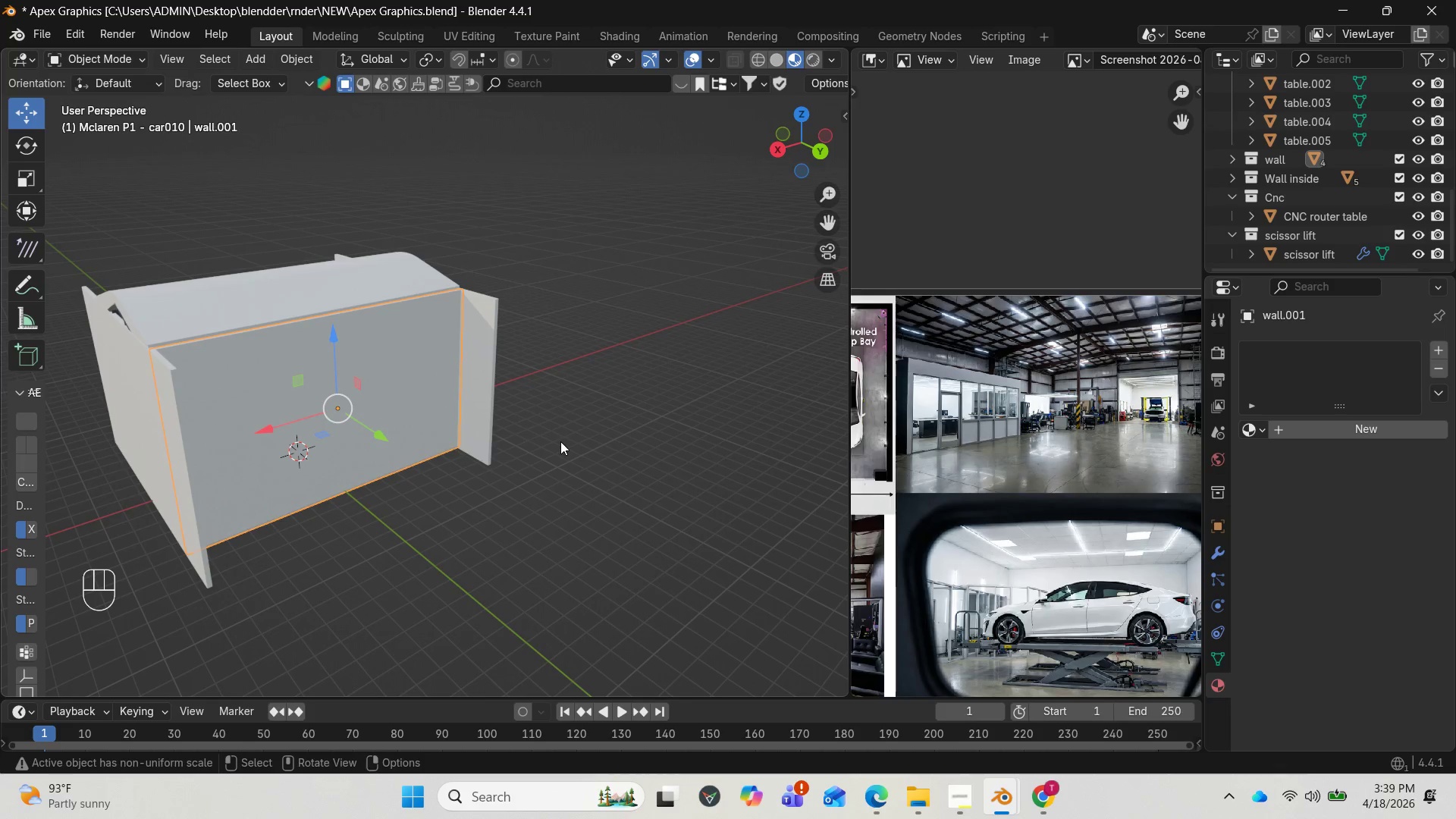 
wait(18.63)
 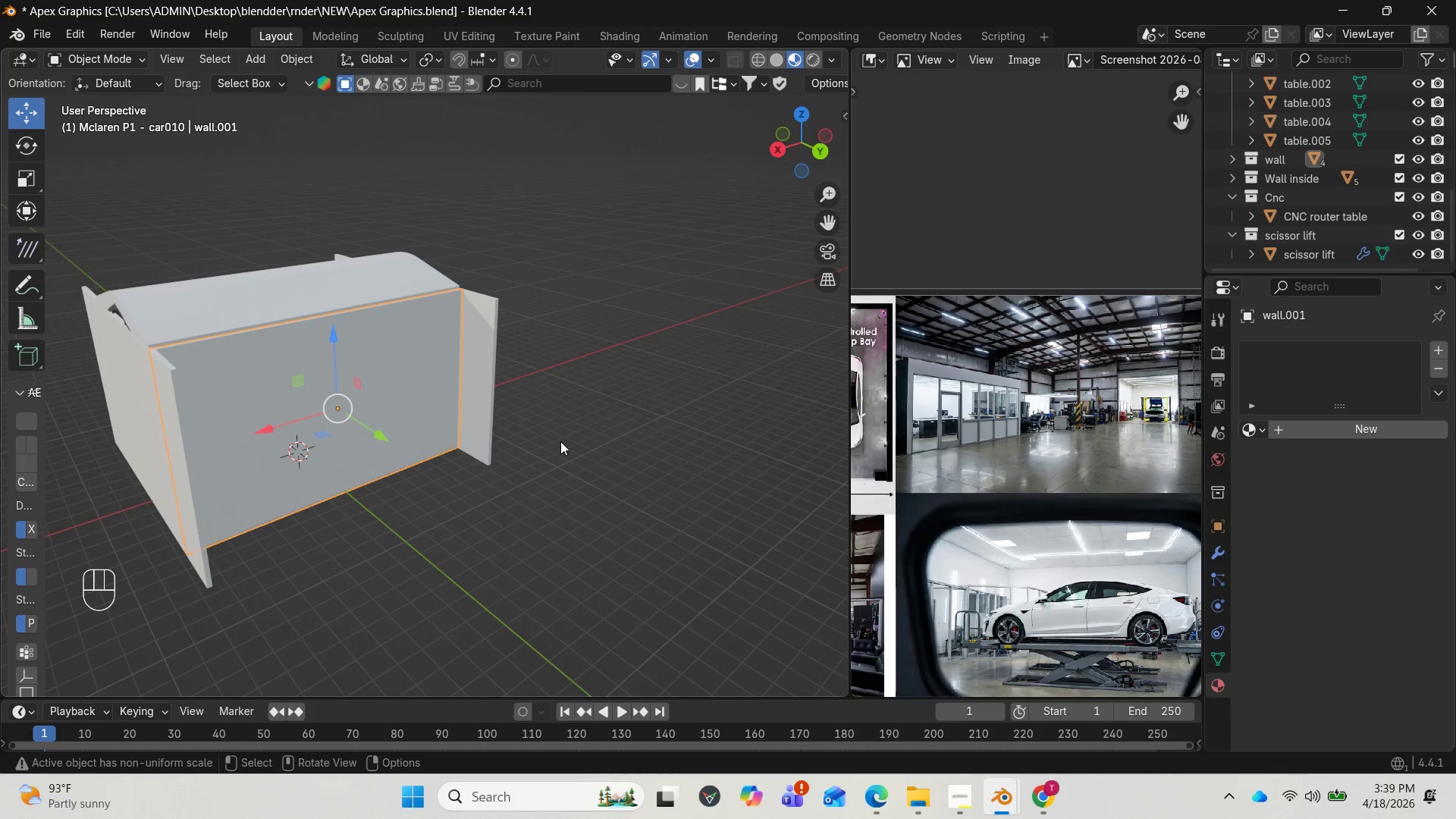 
key(Tab)
 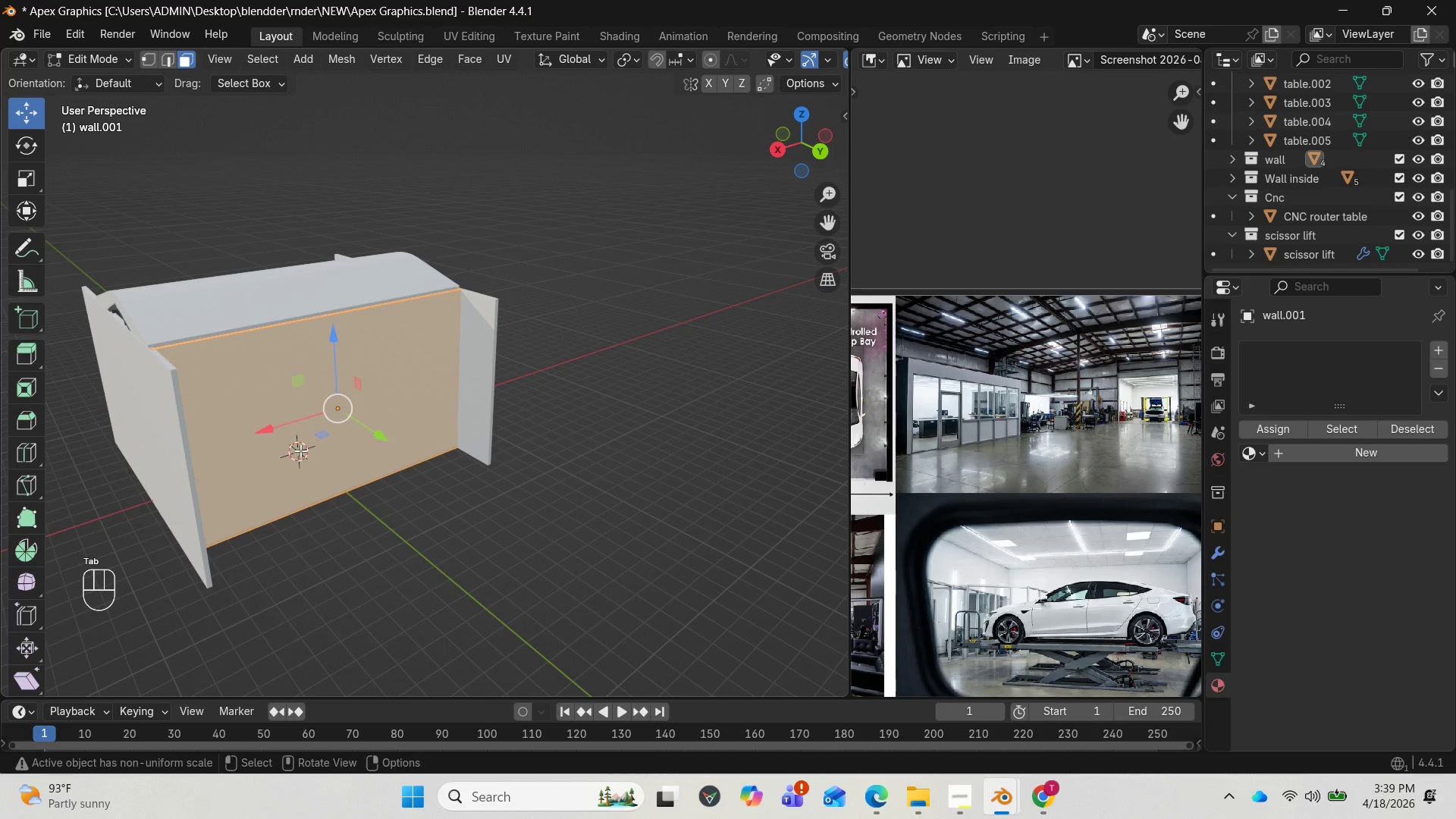 
key(Control+R)
 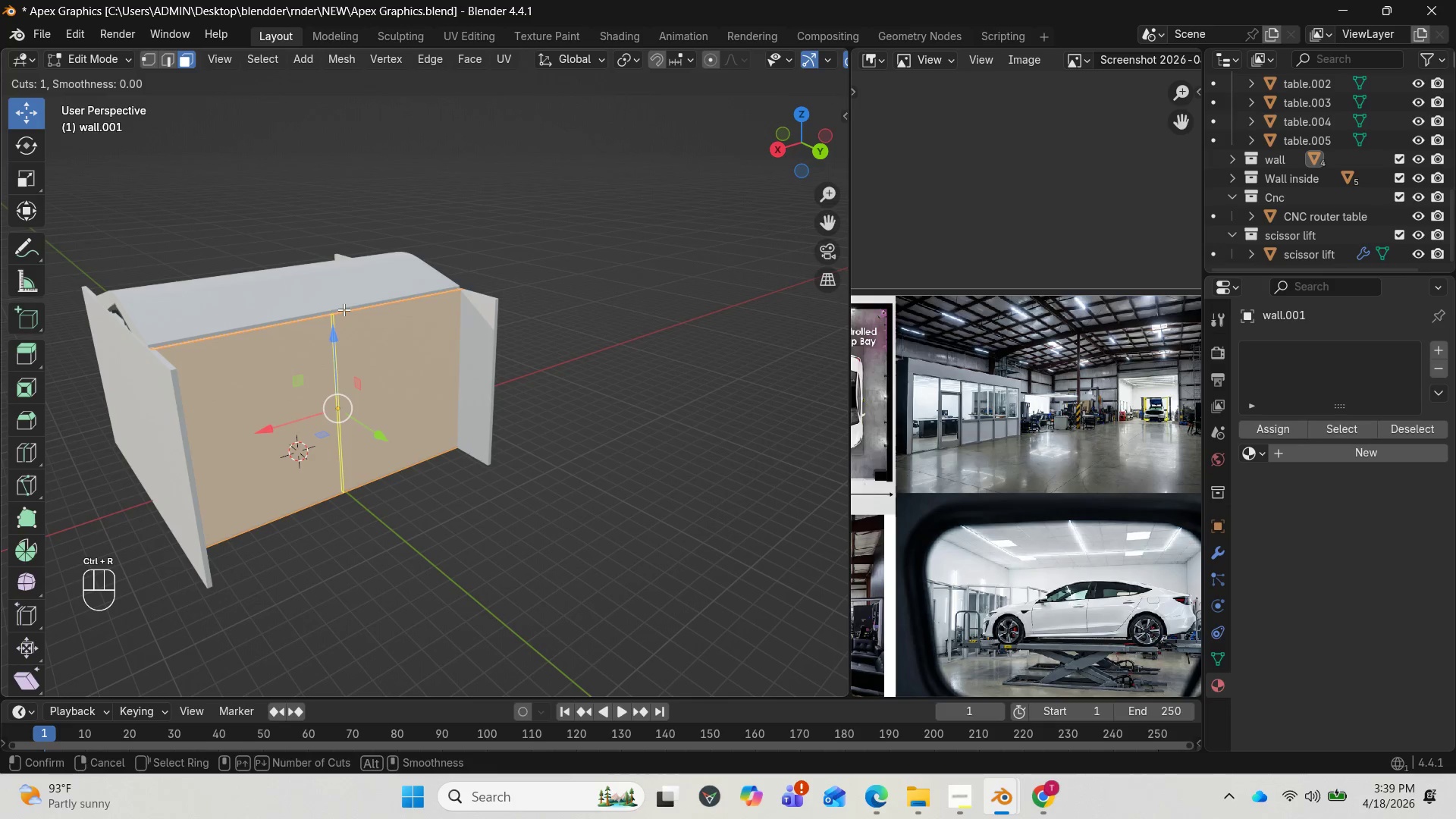 
left_click([340, 301])
 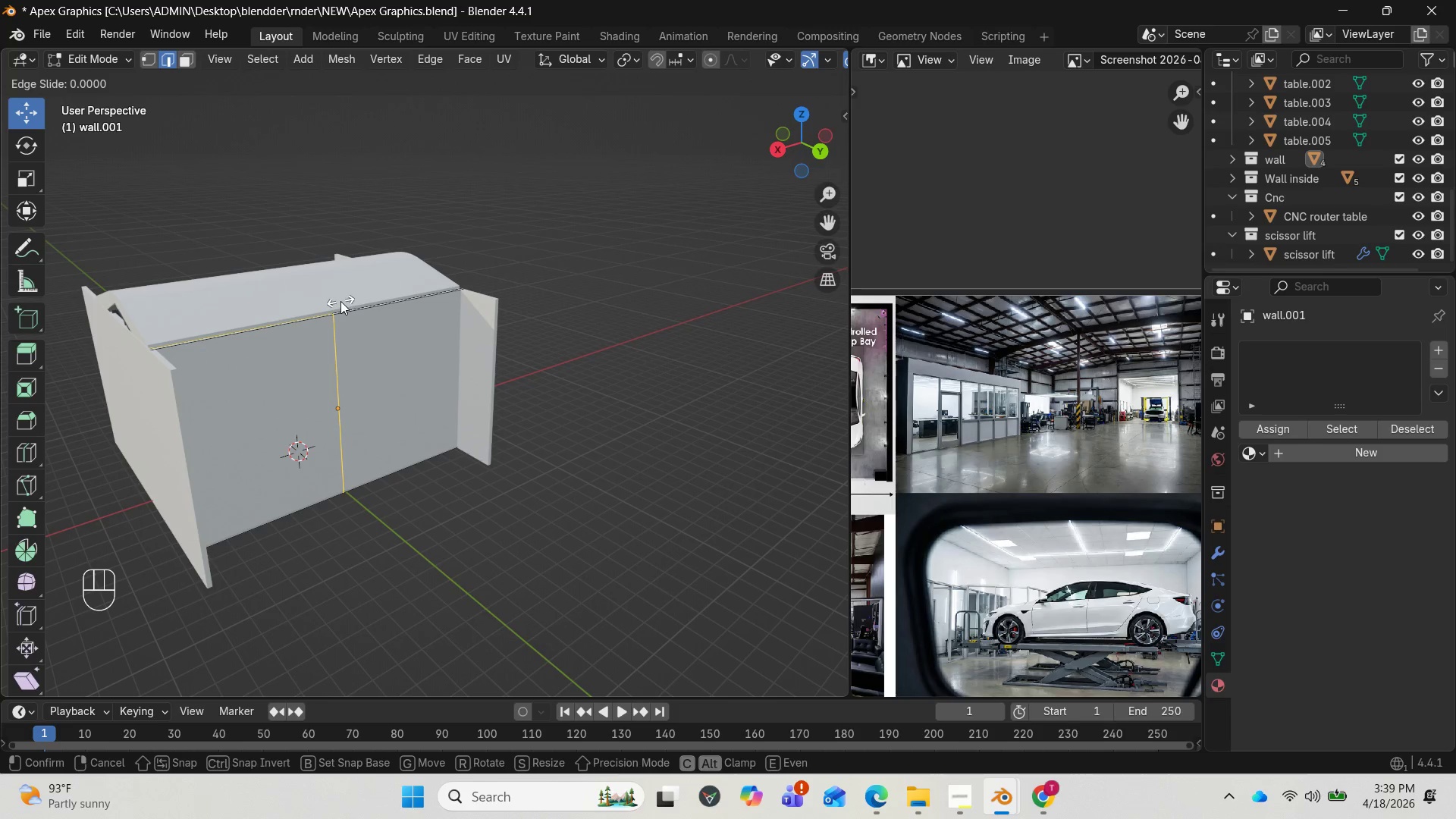 
left_click([340, 301])
 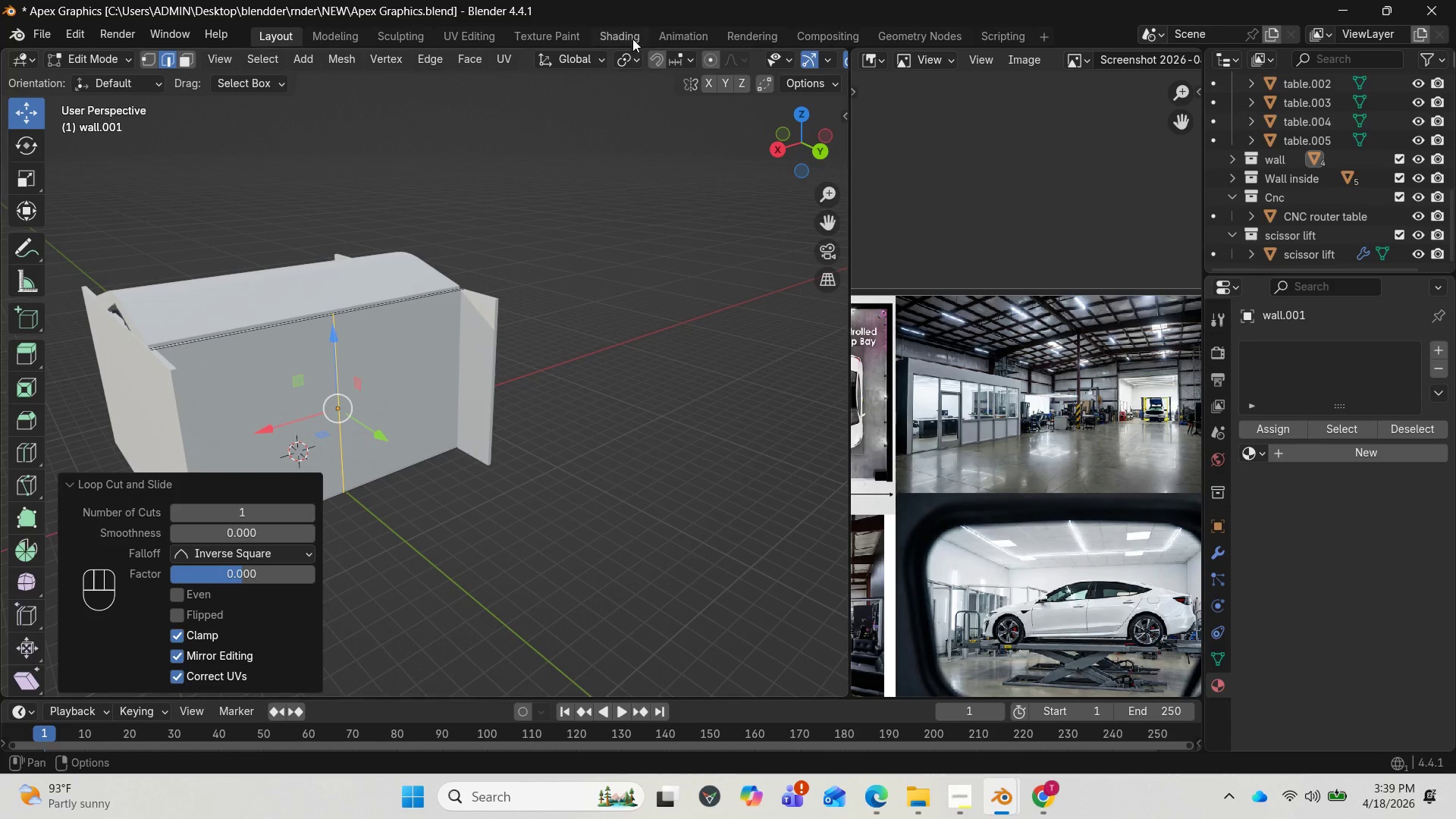 
scroll: coordinate [631, 57], scroll_direction: down, amount: 6.0
 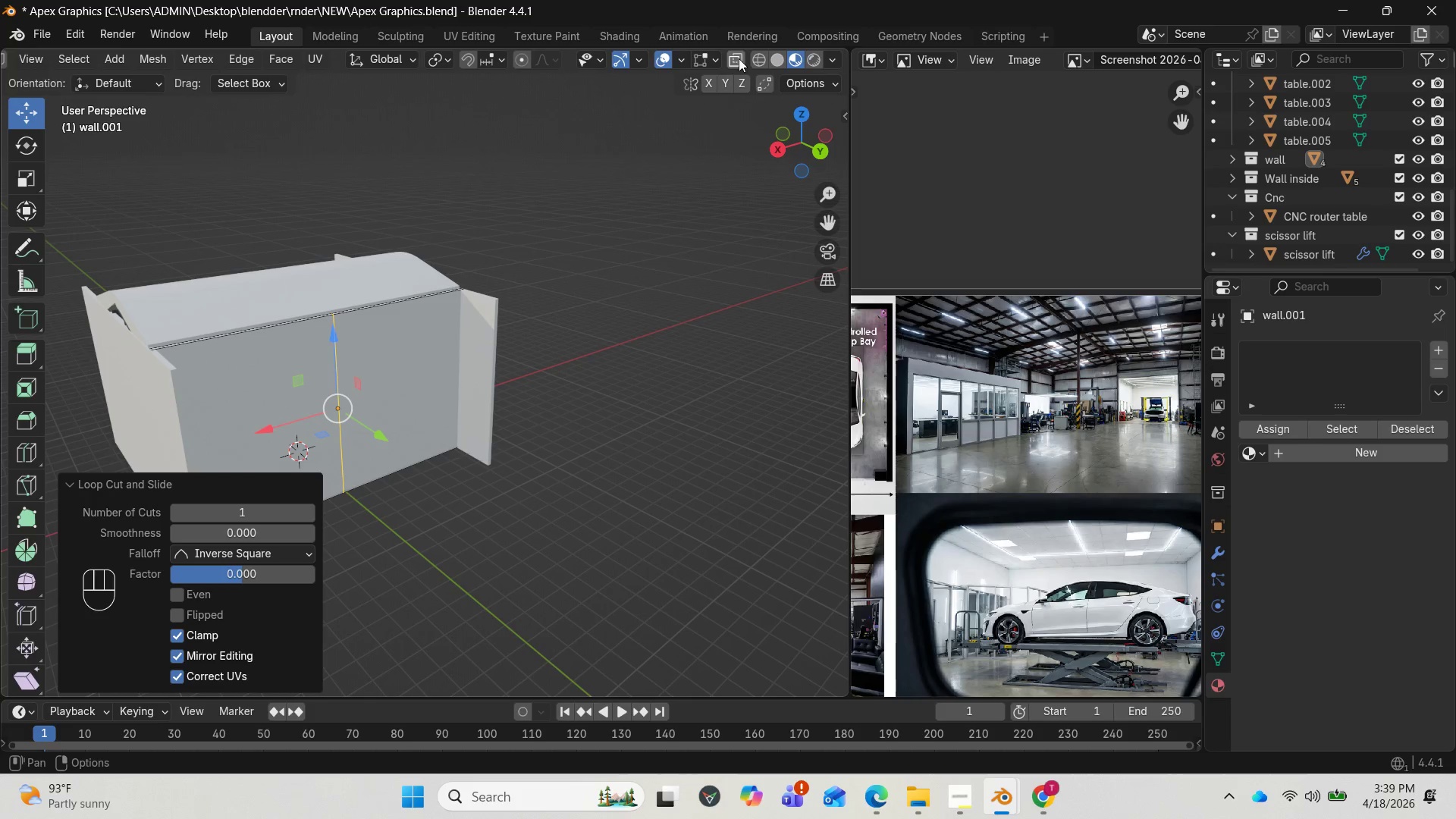 
left_click([739, 58])
 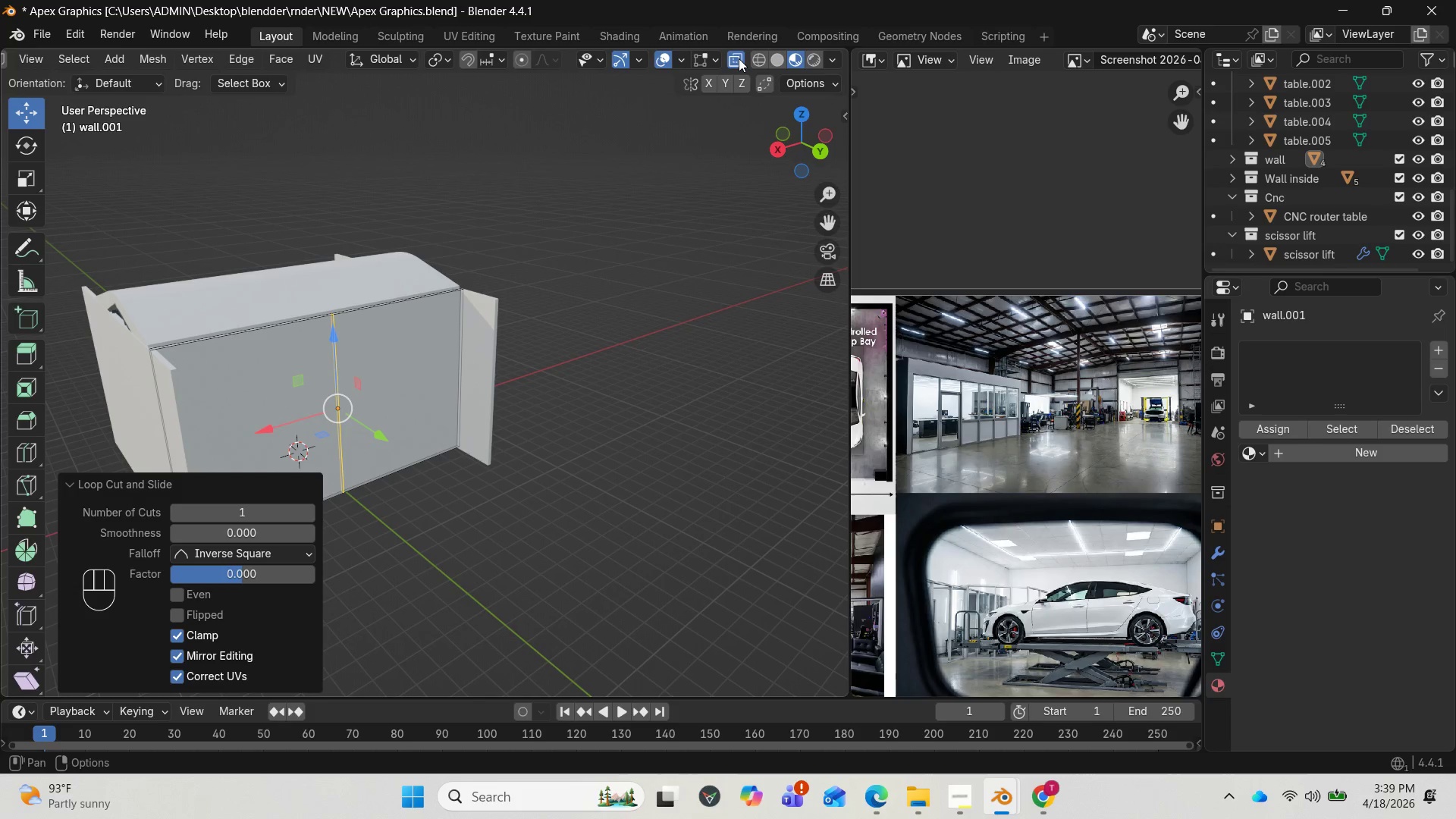 
left_click([739, 58])
 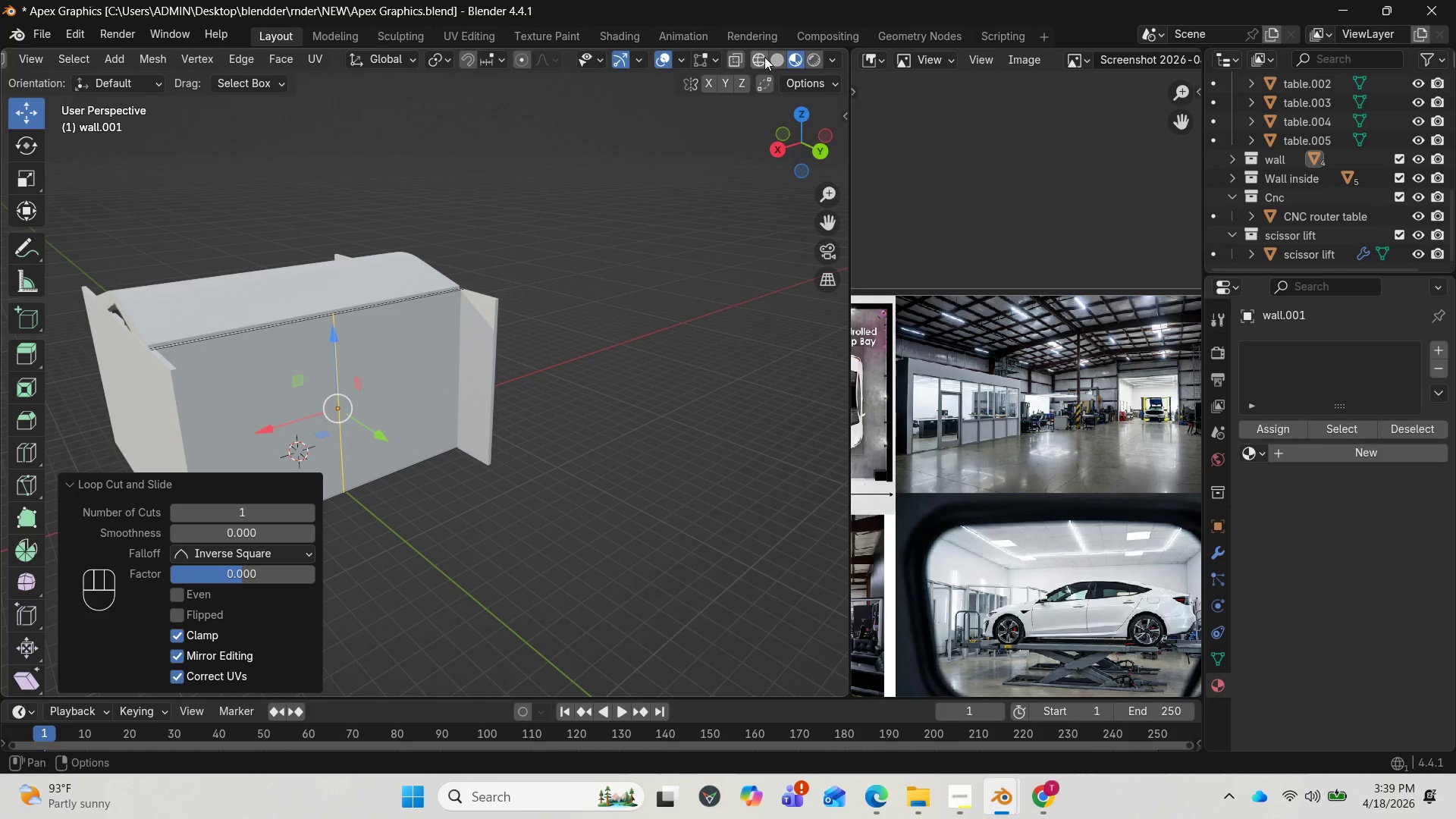 
left_click([777, 63])
 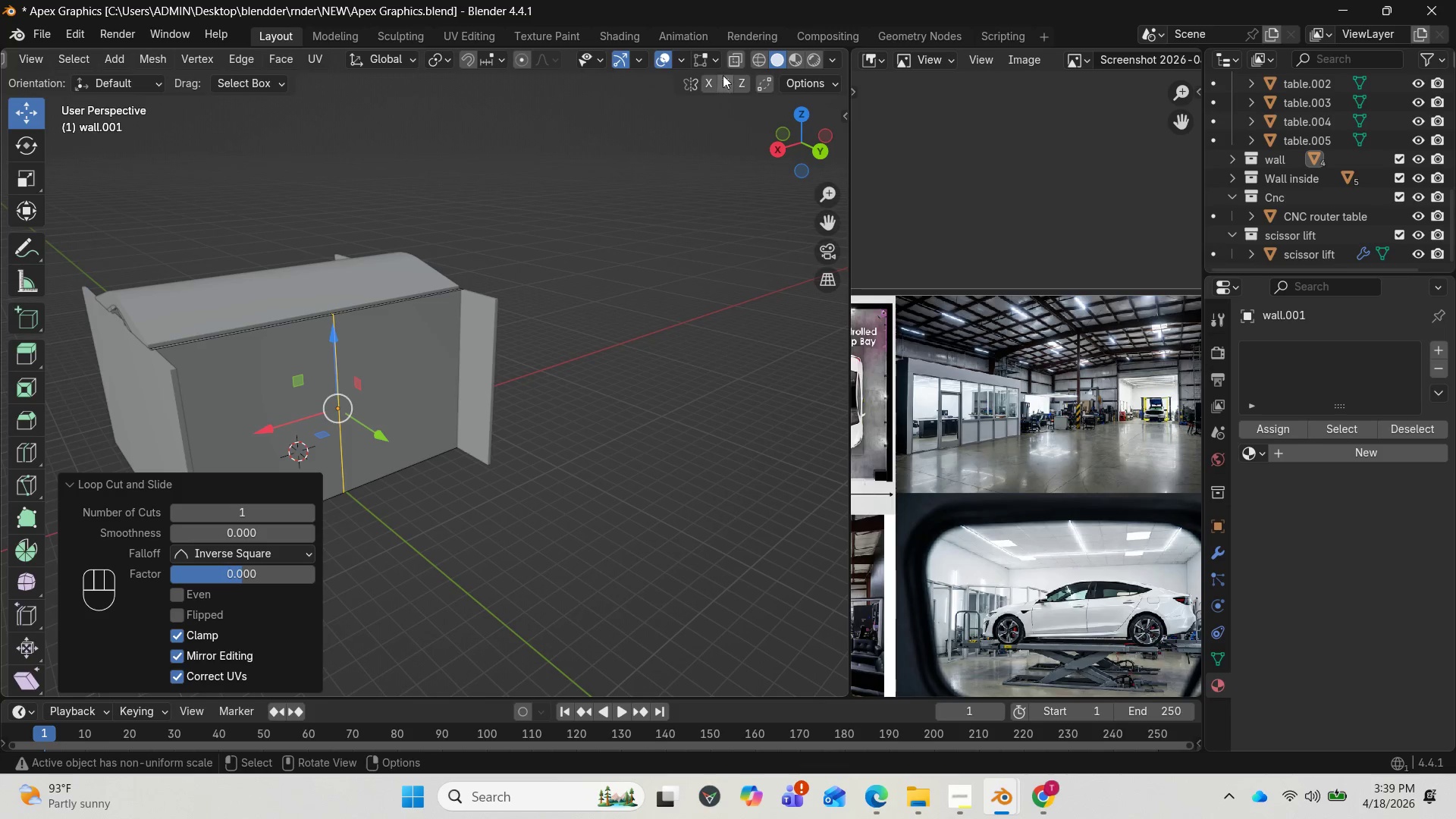 
left_click([729, 56])
 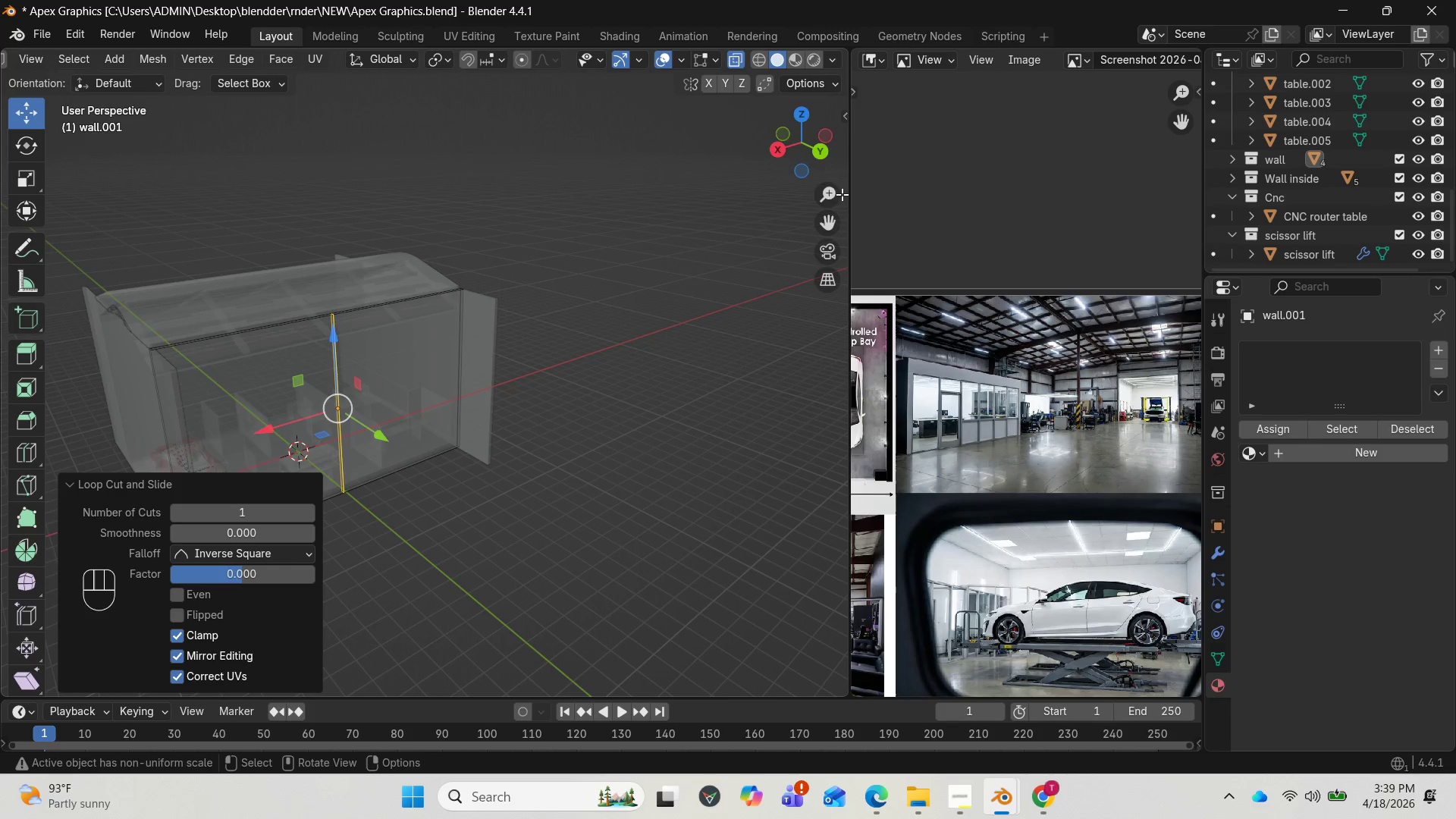 
left_click_drag(start_coordinate=[796, 151], to_coordinate=[749, 140])
 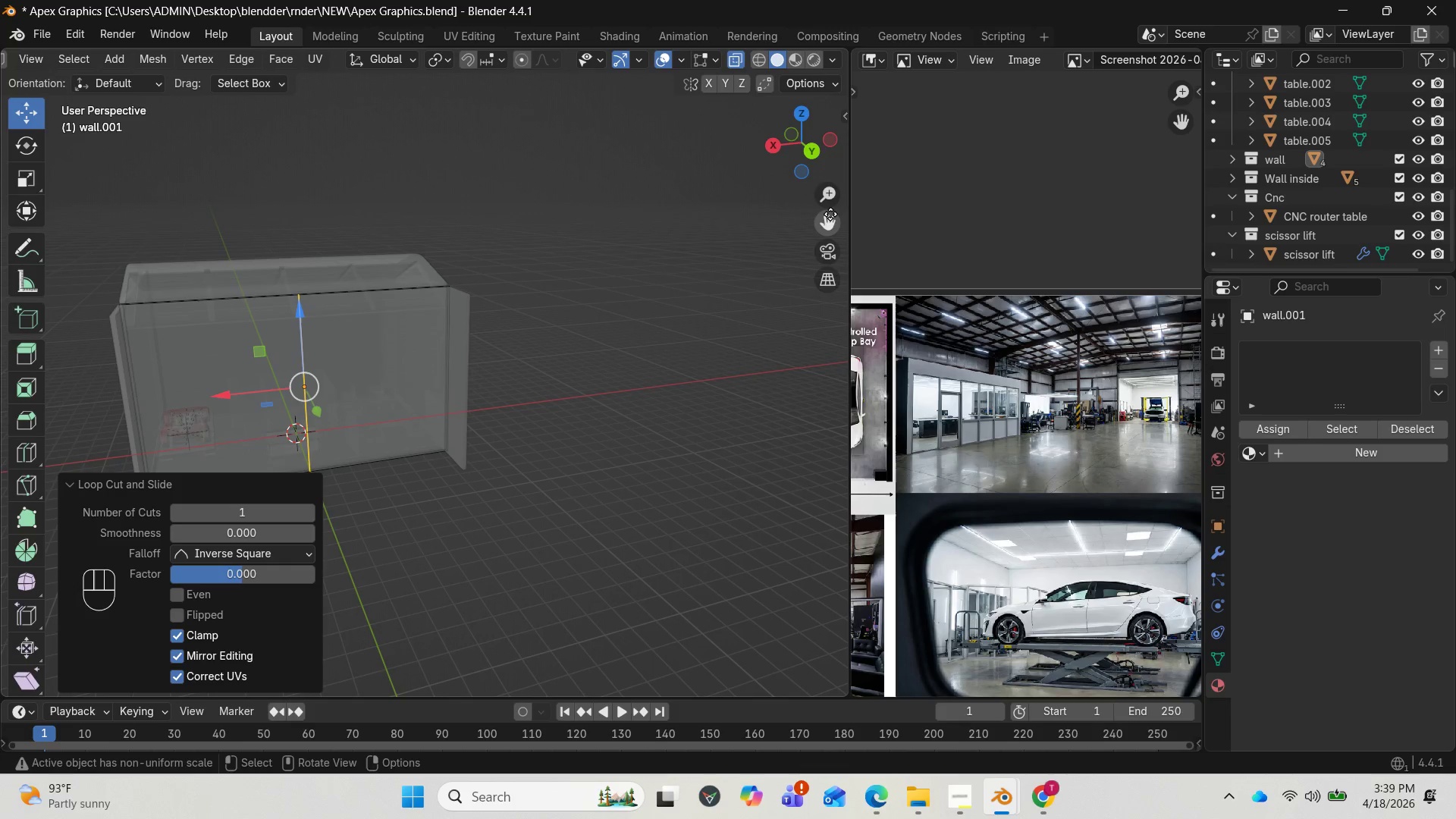 
left_click_drag(start_coordinate=[825, 215], to_coordinate=[71, 191])
 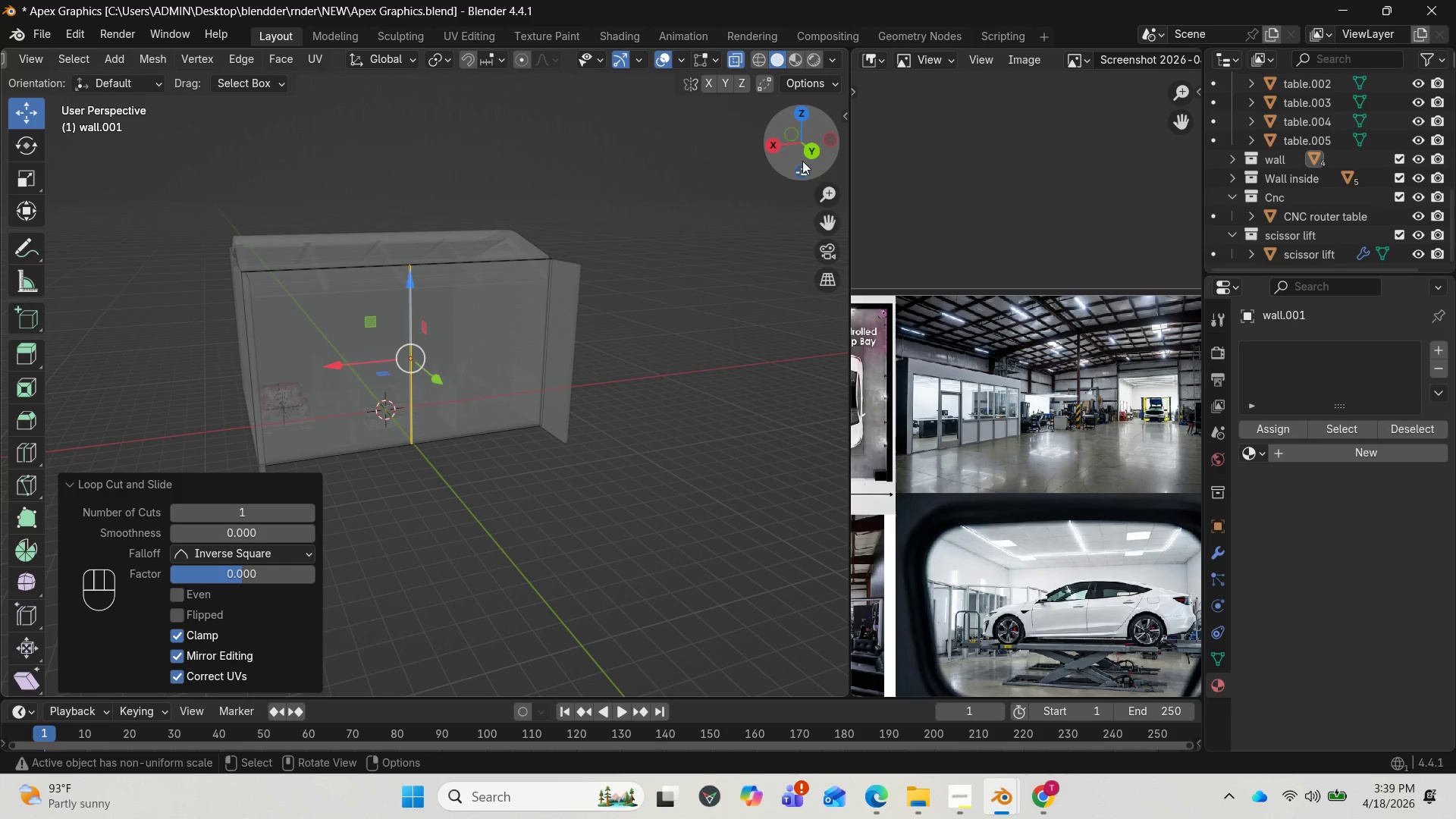 
left_click_drag(start_coordinate=[802, 148], to_coordinate=[726, 124])
 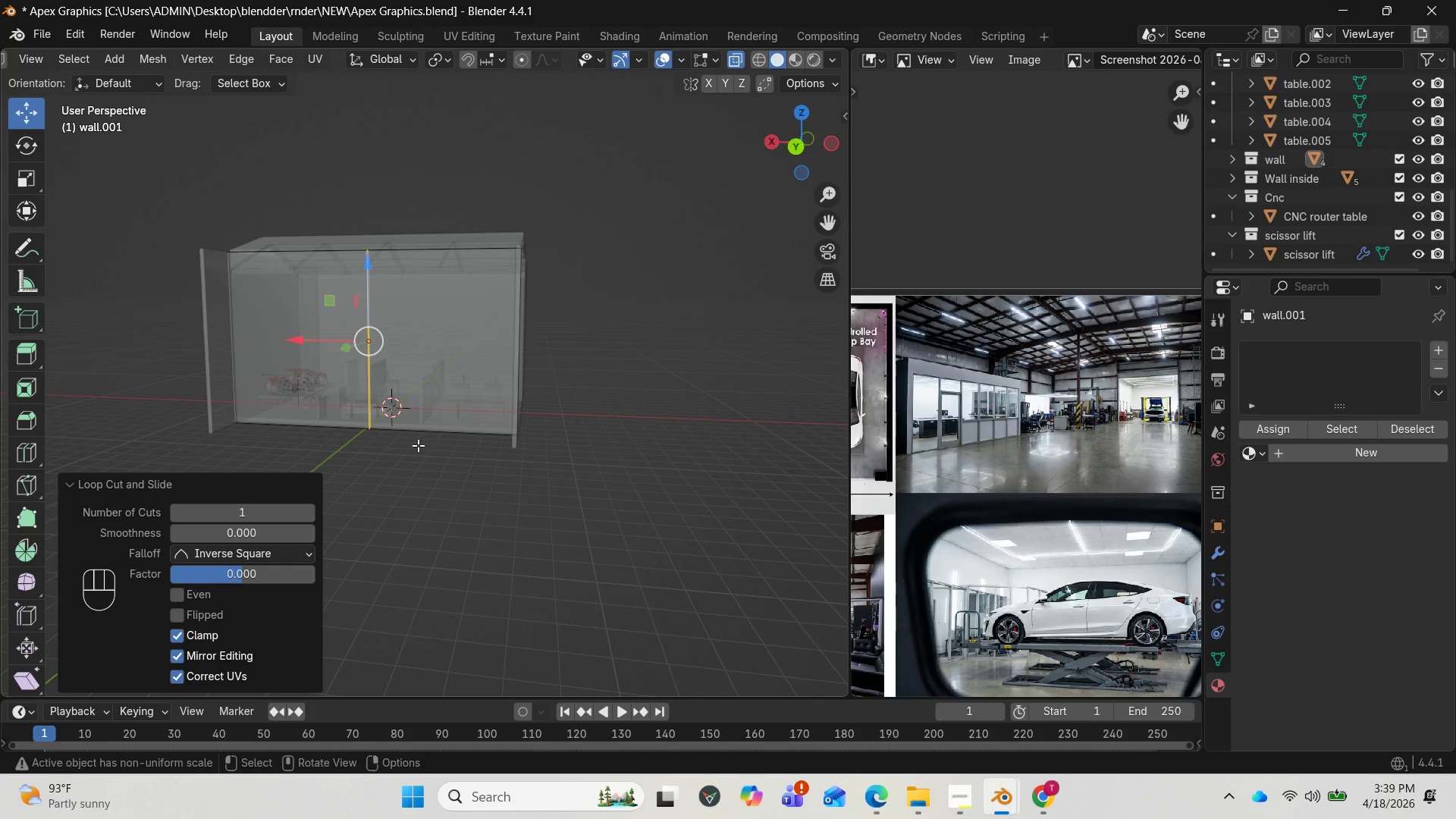 
type(ggg)
 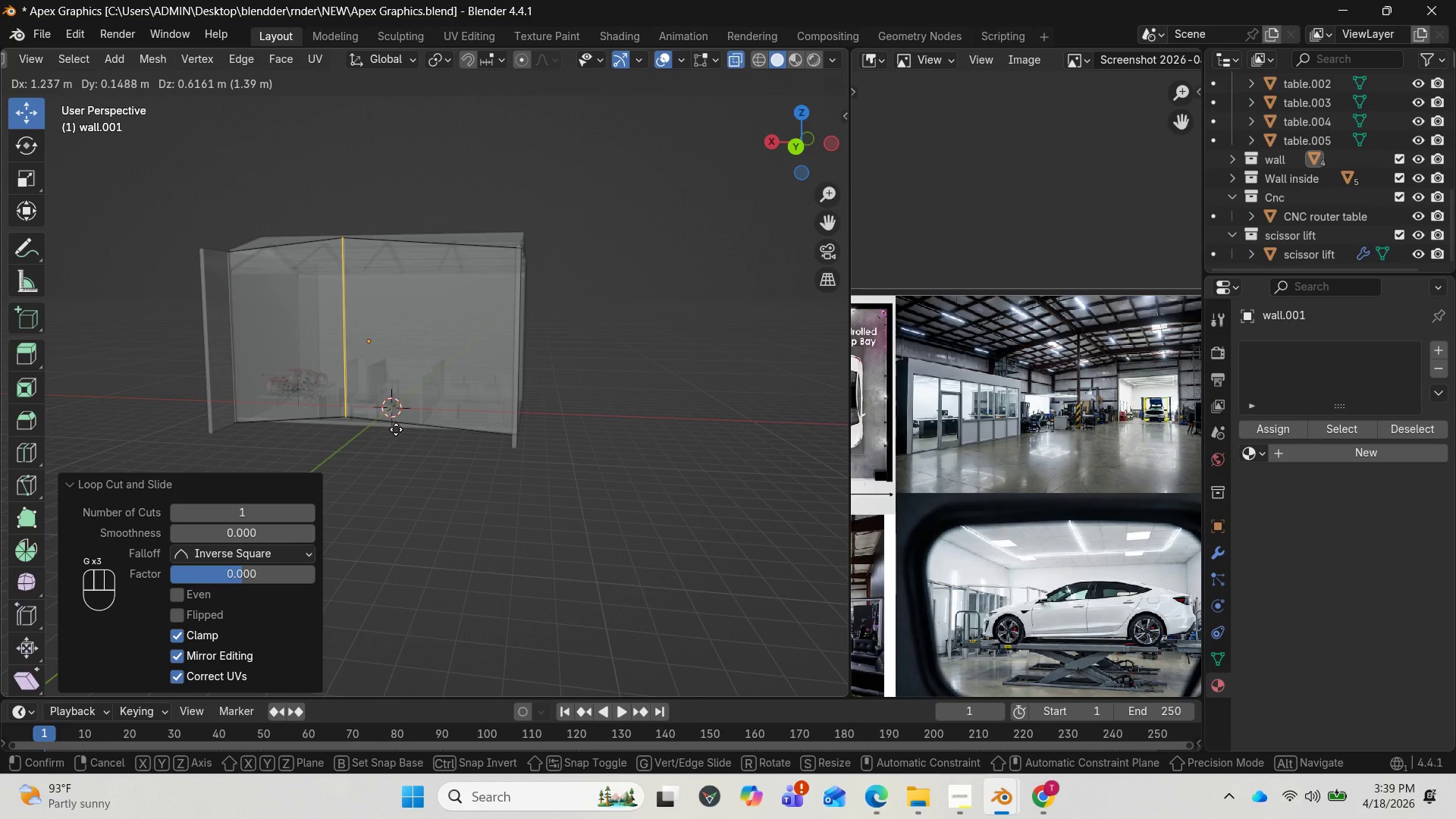 
key(Control+Z)
 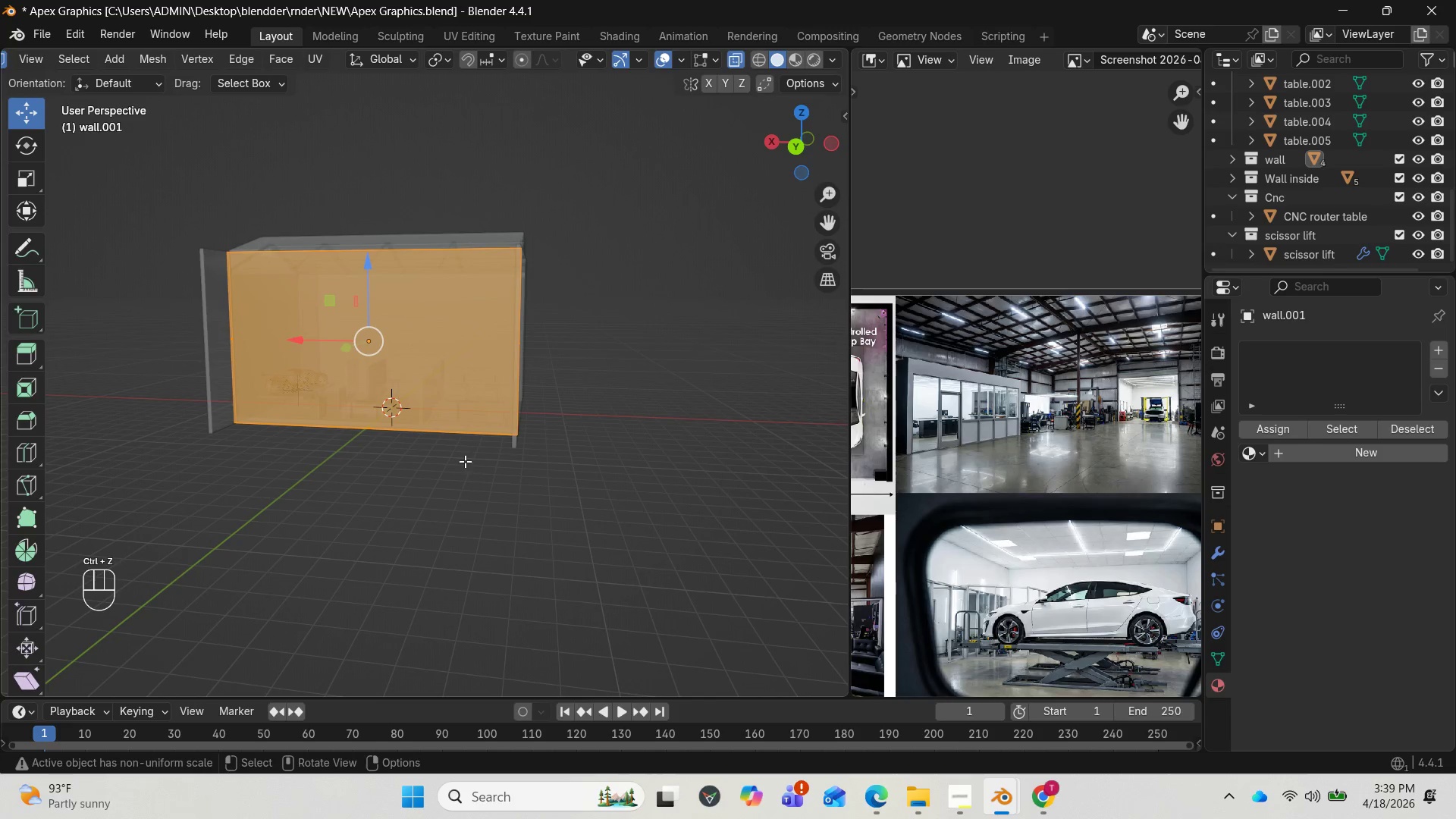 
key(Control+R)
 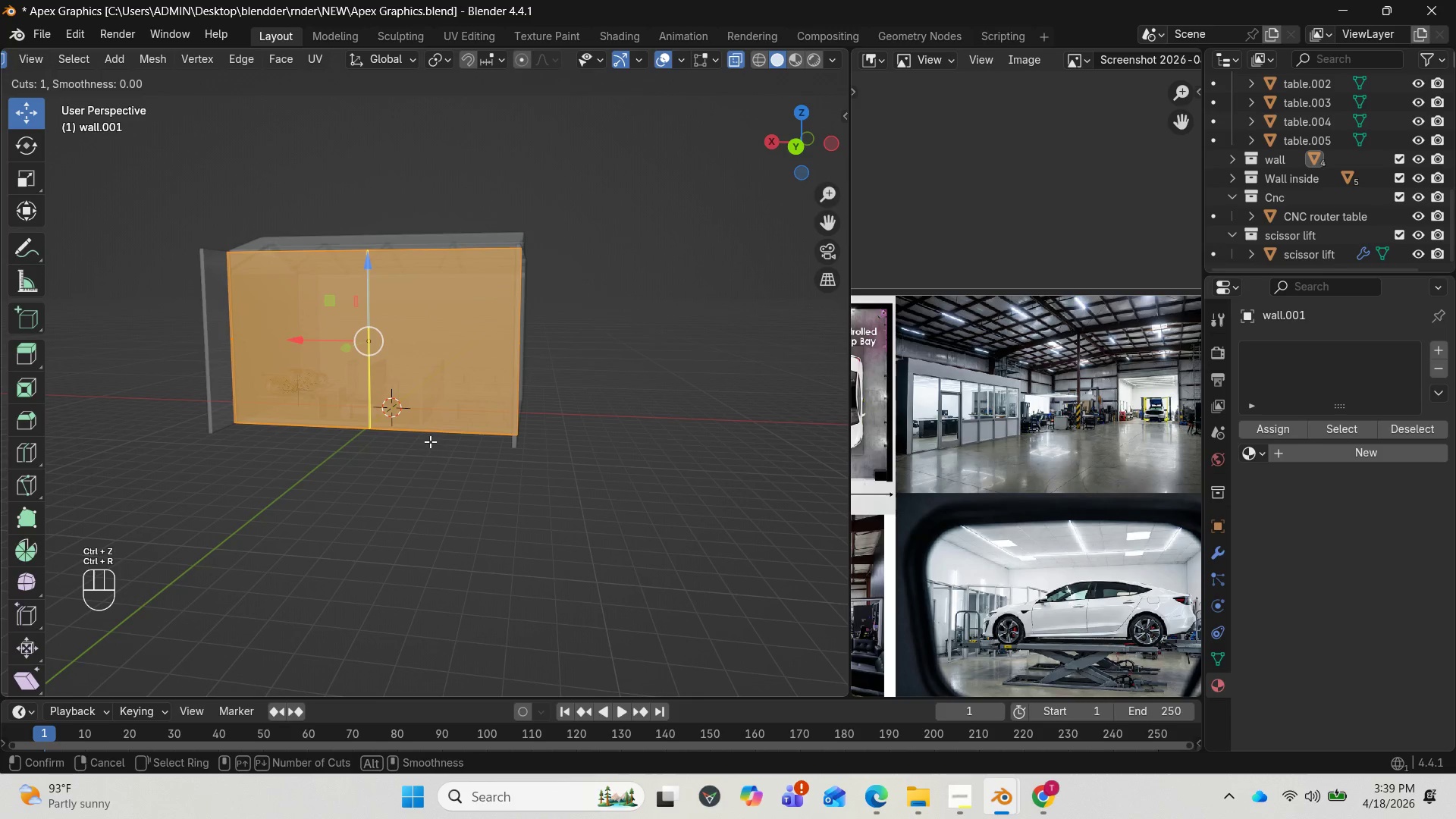 
left_click([430, 441])
 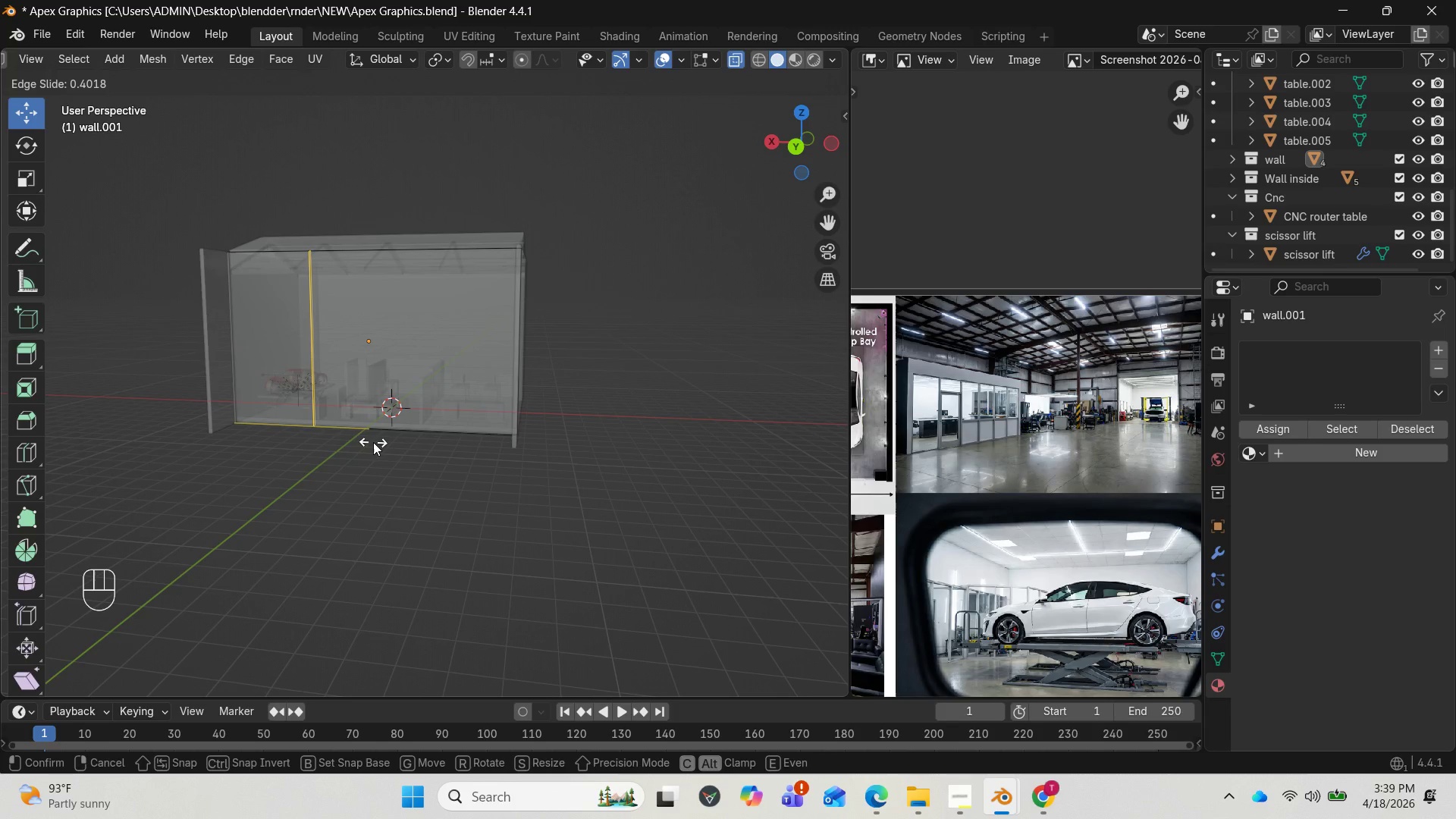 
wait(8.72)
 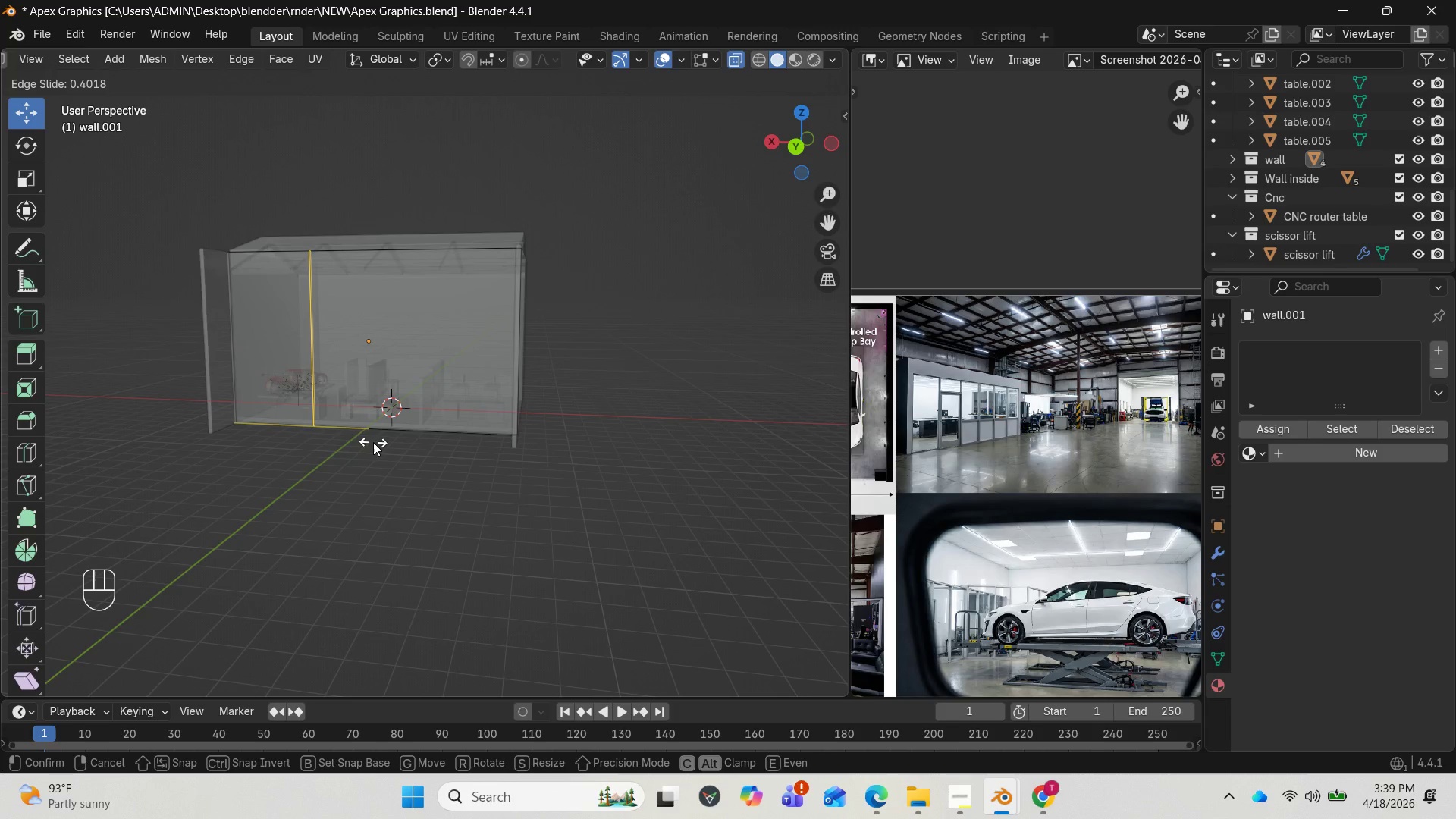 
left_click([369, 441])
 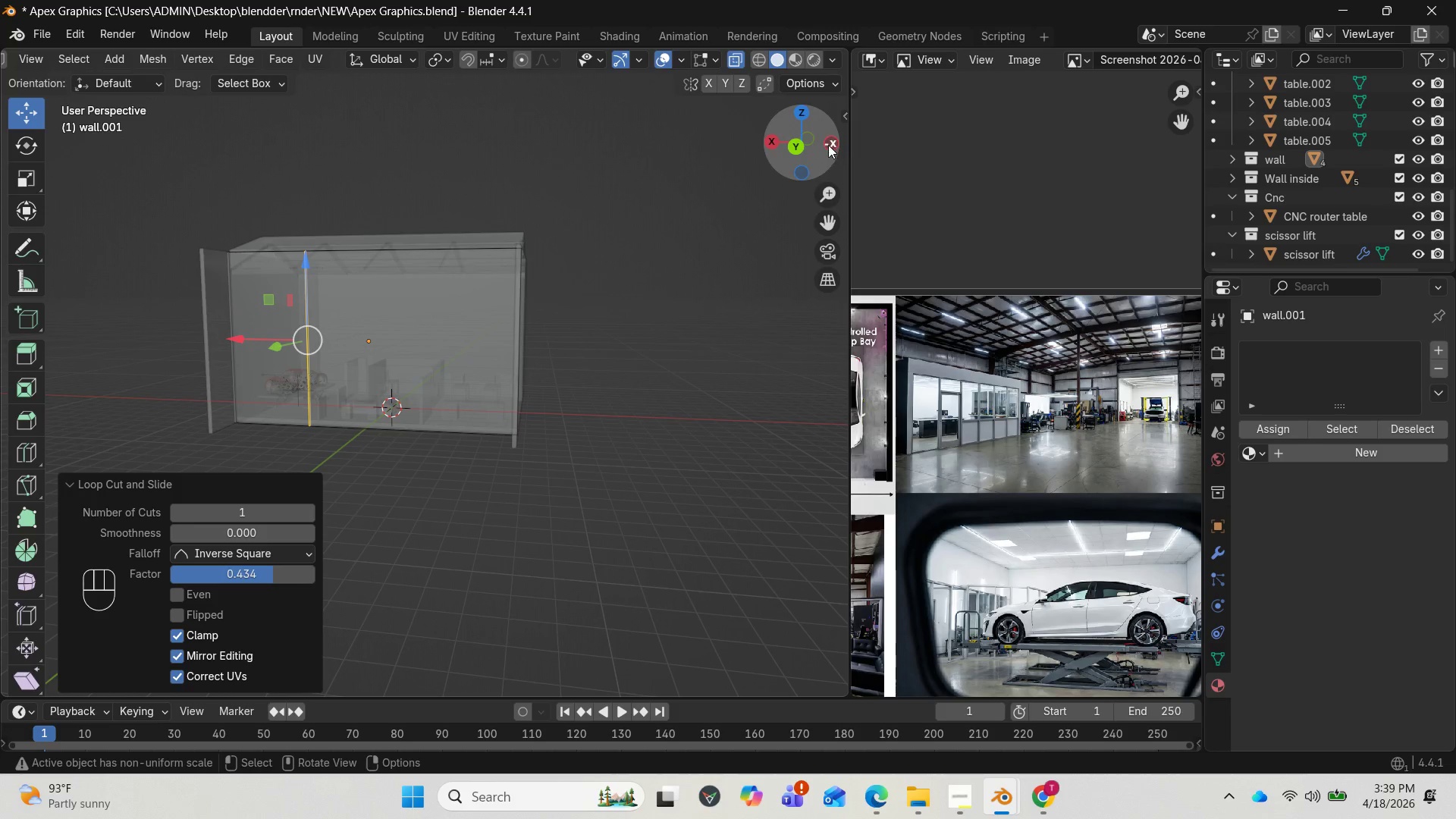 
left_click_drag(start_coordinate=[823, 144], to_coordinate=[26, 187])
 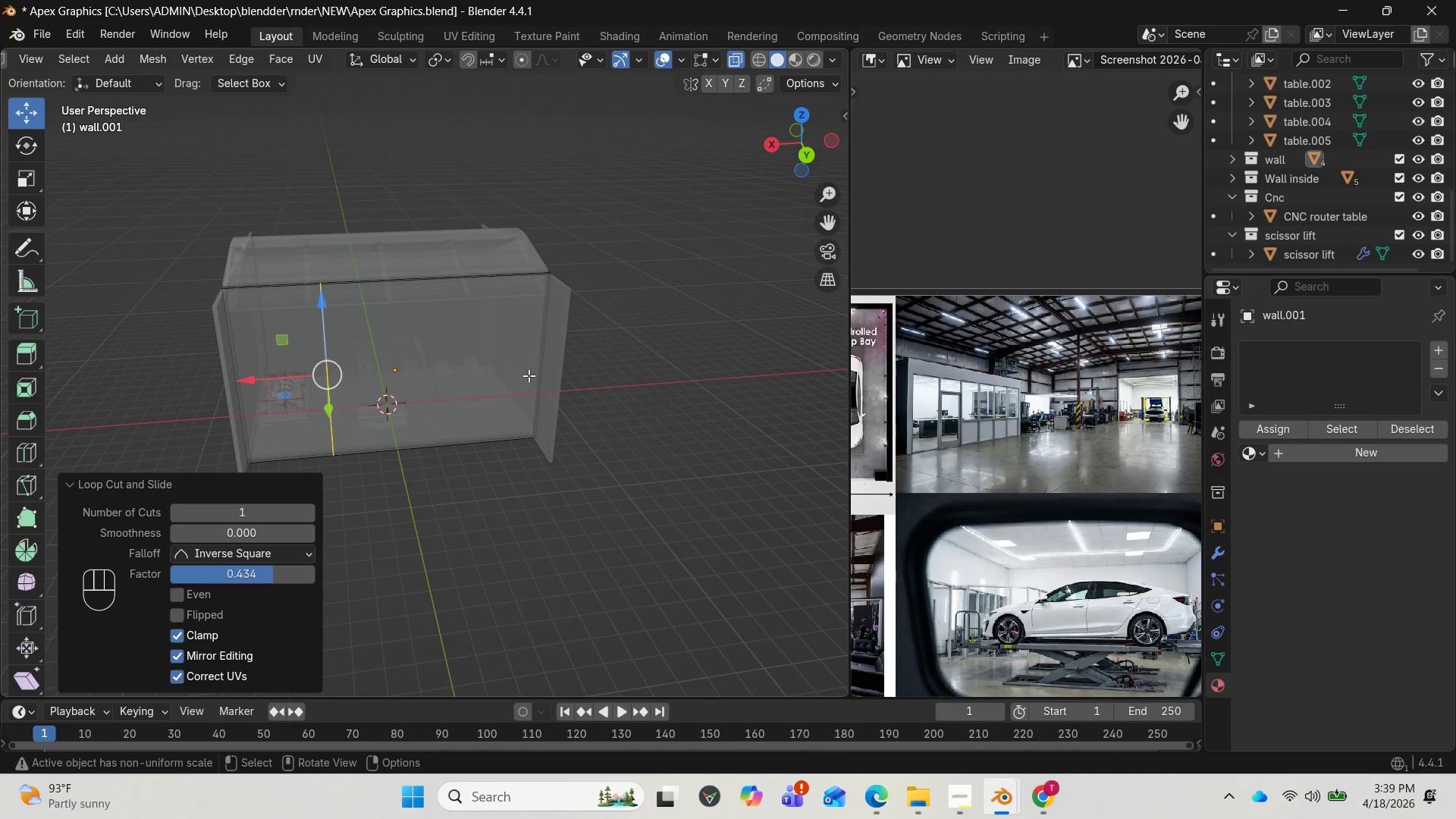 
key(Control+R)
 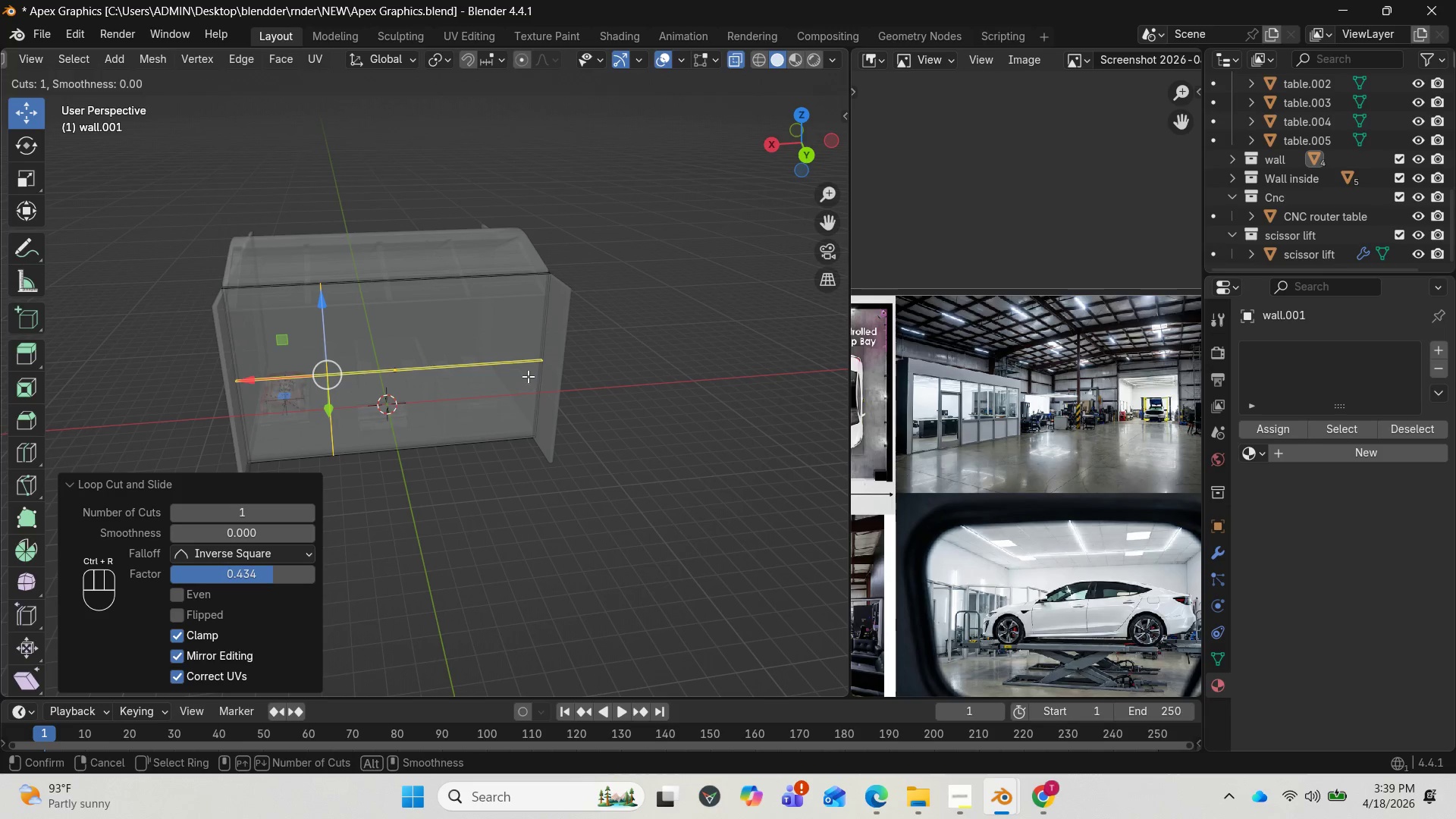 
left_click([528, 376])
 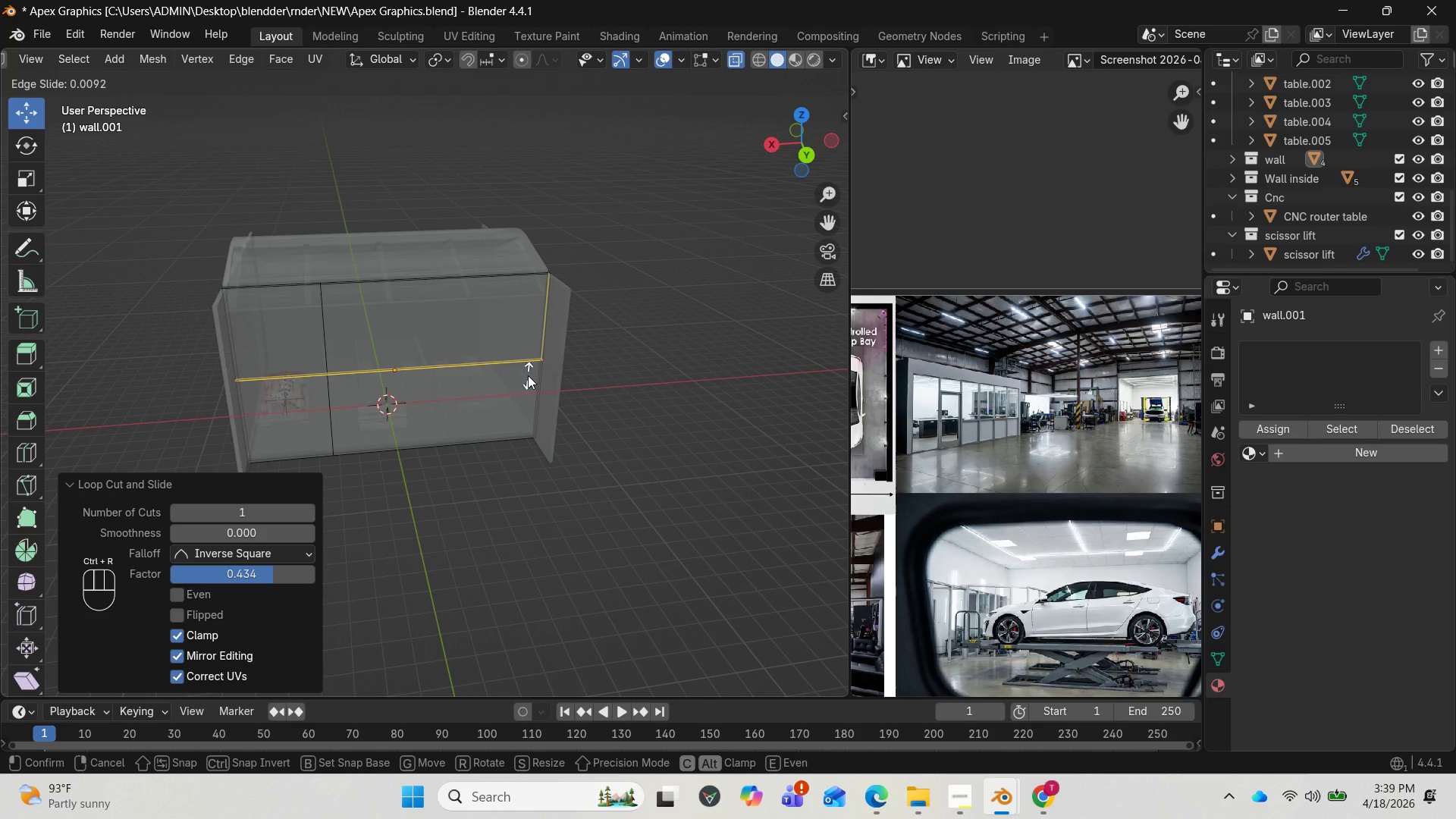 
left_click([528, 375])
 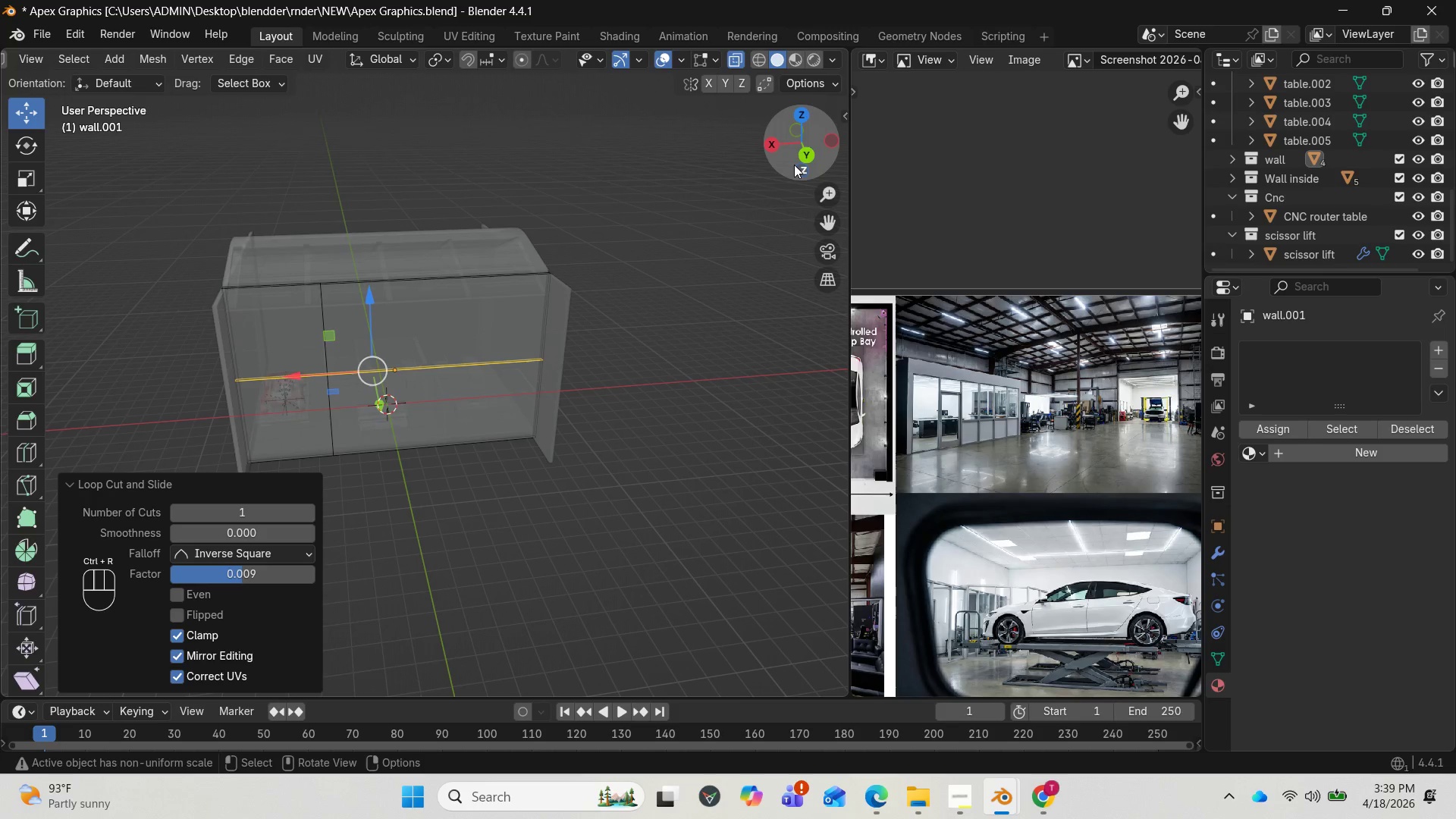 
left_click_drag(start_coordinate=[802, 150], to_coordinate=[792, 96])
 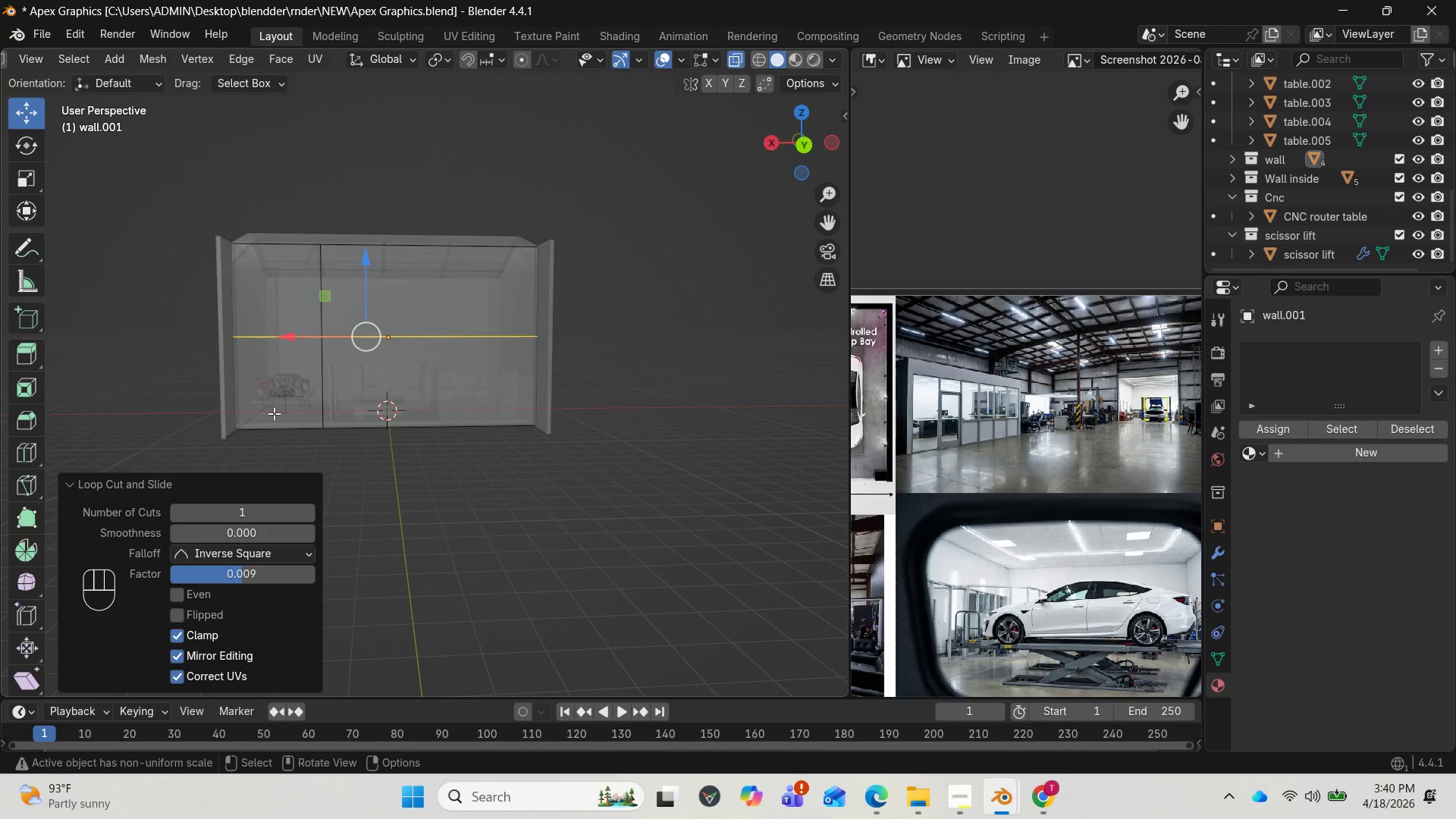 
key(Control+R)
 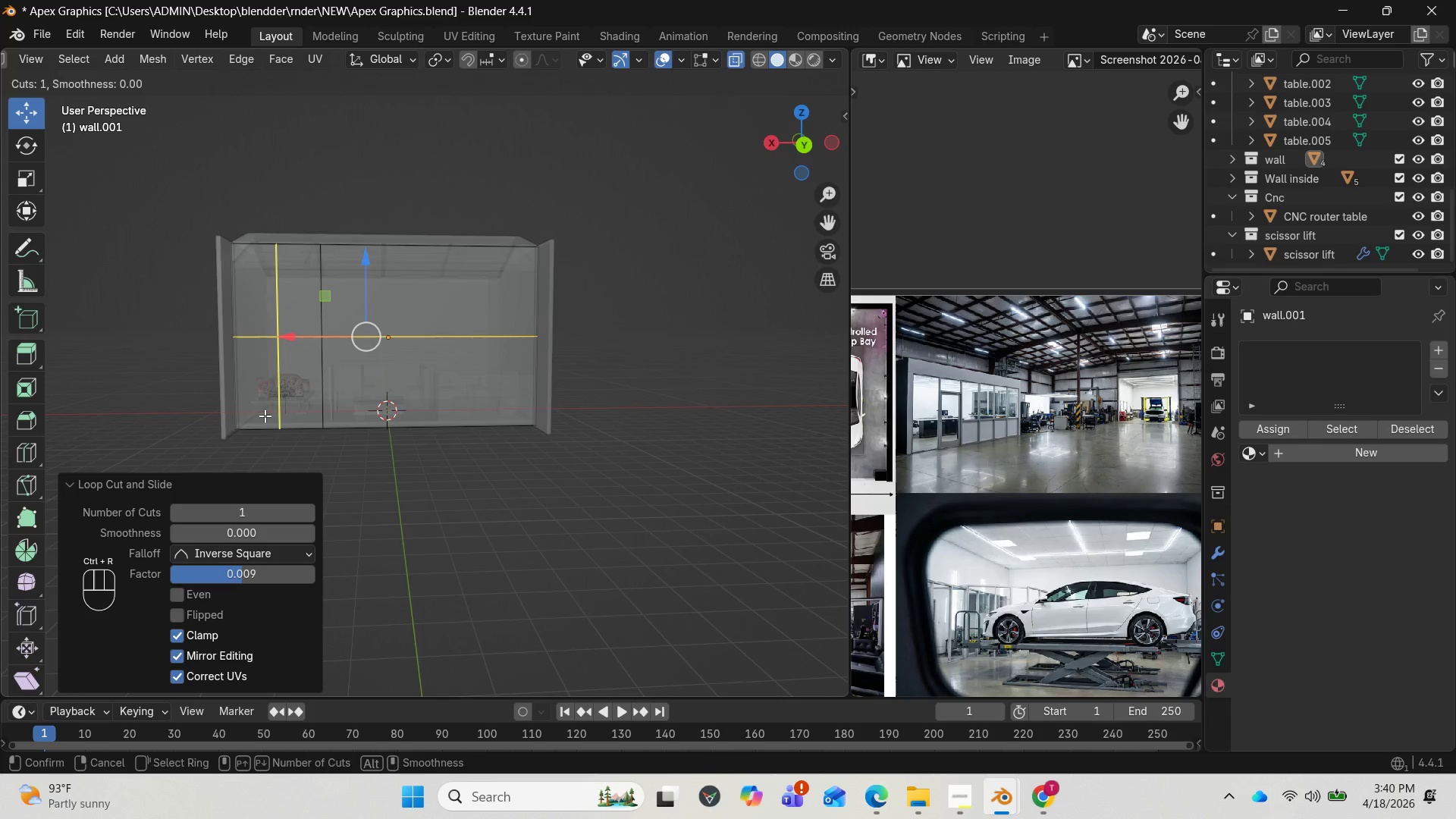 
left_click([265, 416])
 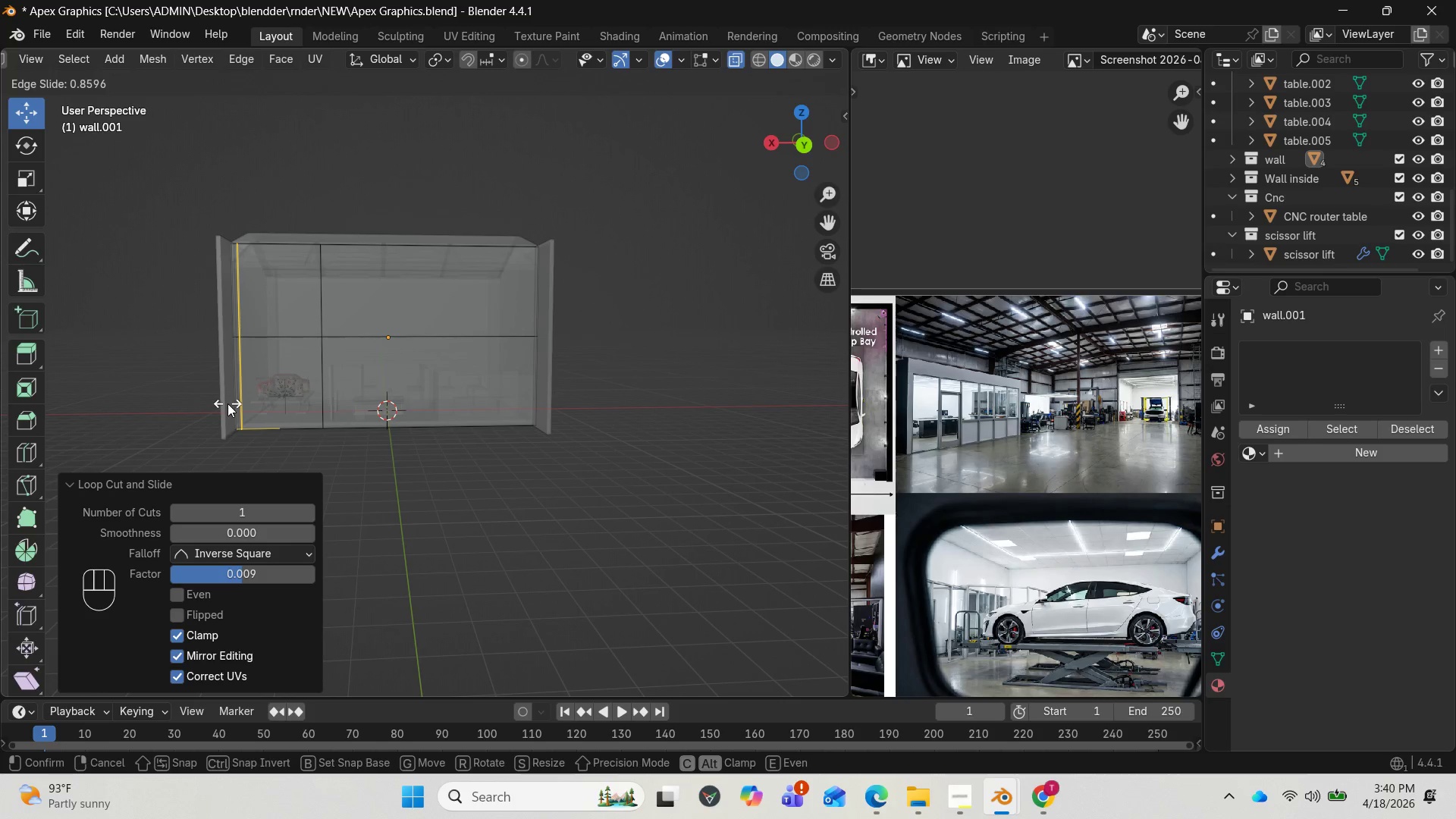 
left_click([227, 403])
 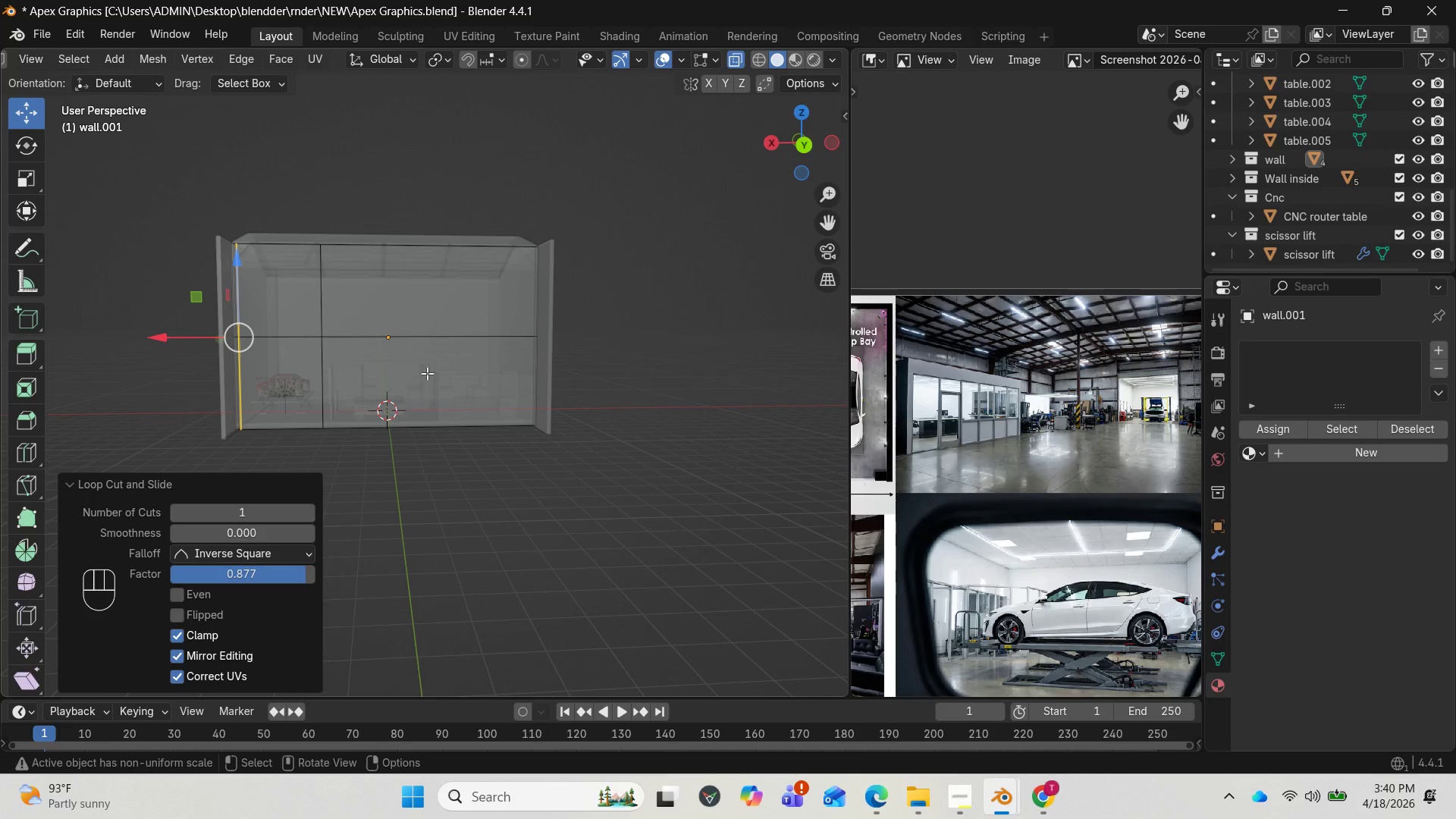 
key(Control+R)
 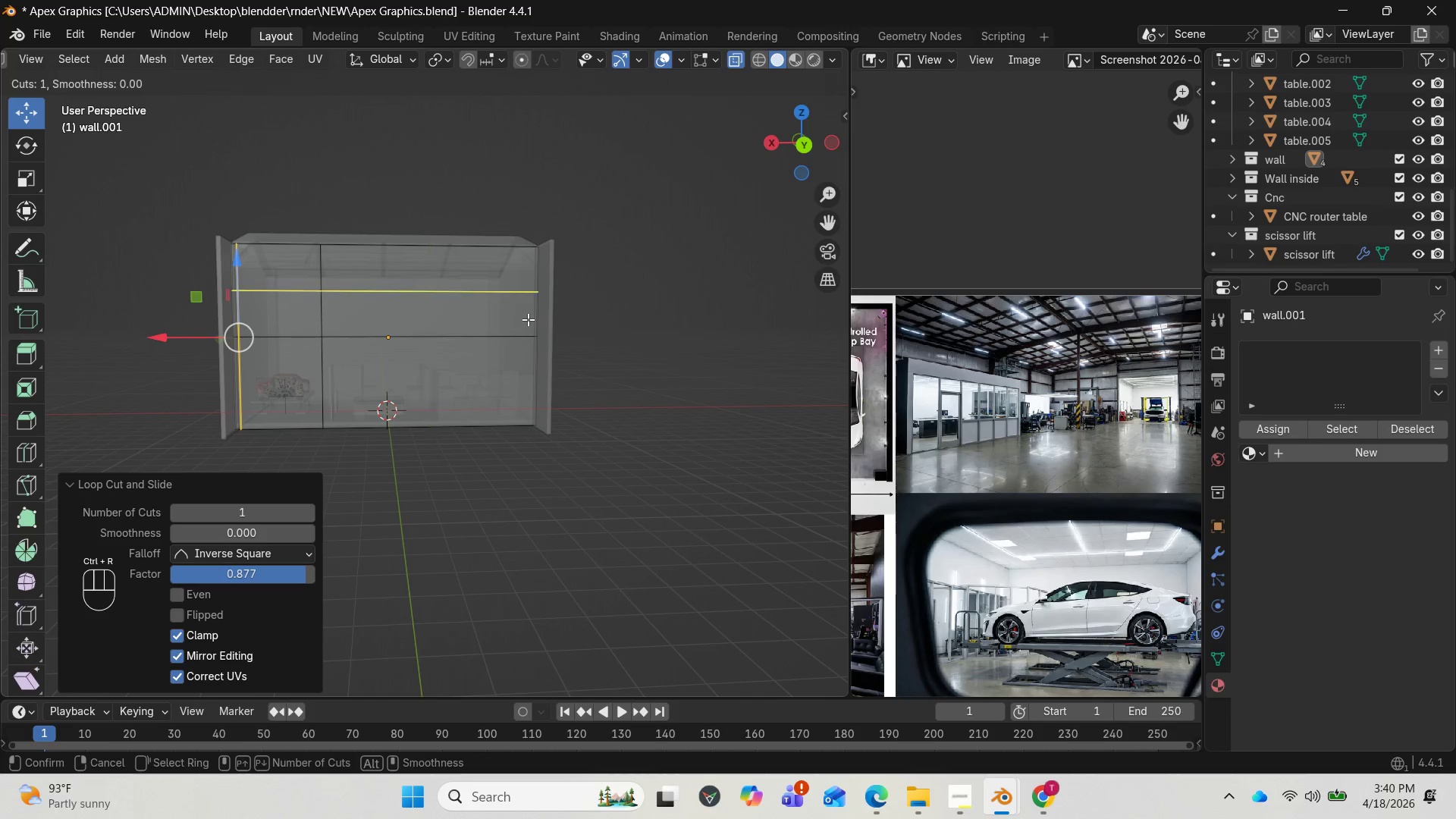 
left_click([541, 315])
 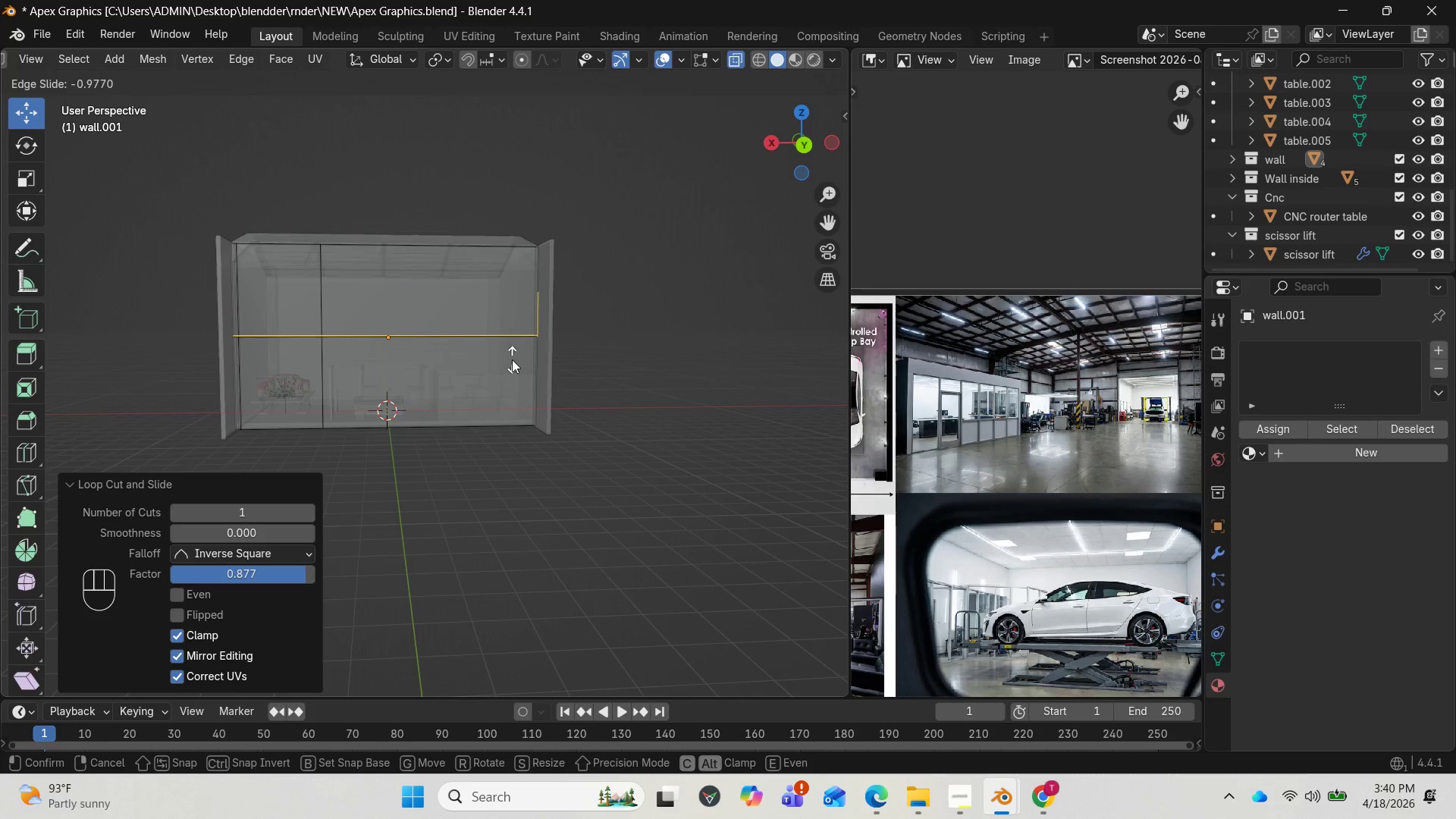 
left_click([510, 355])
 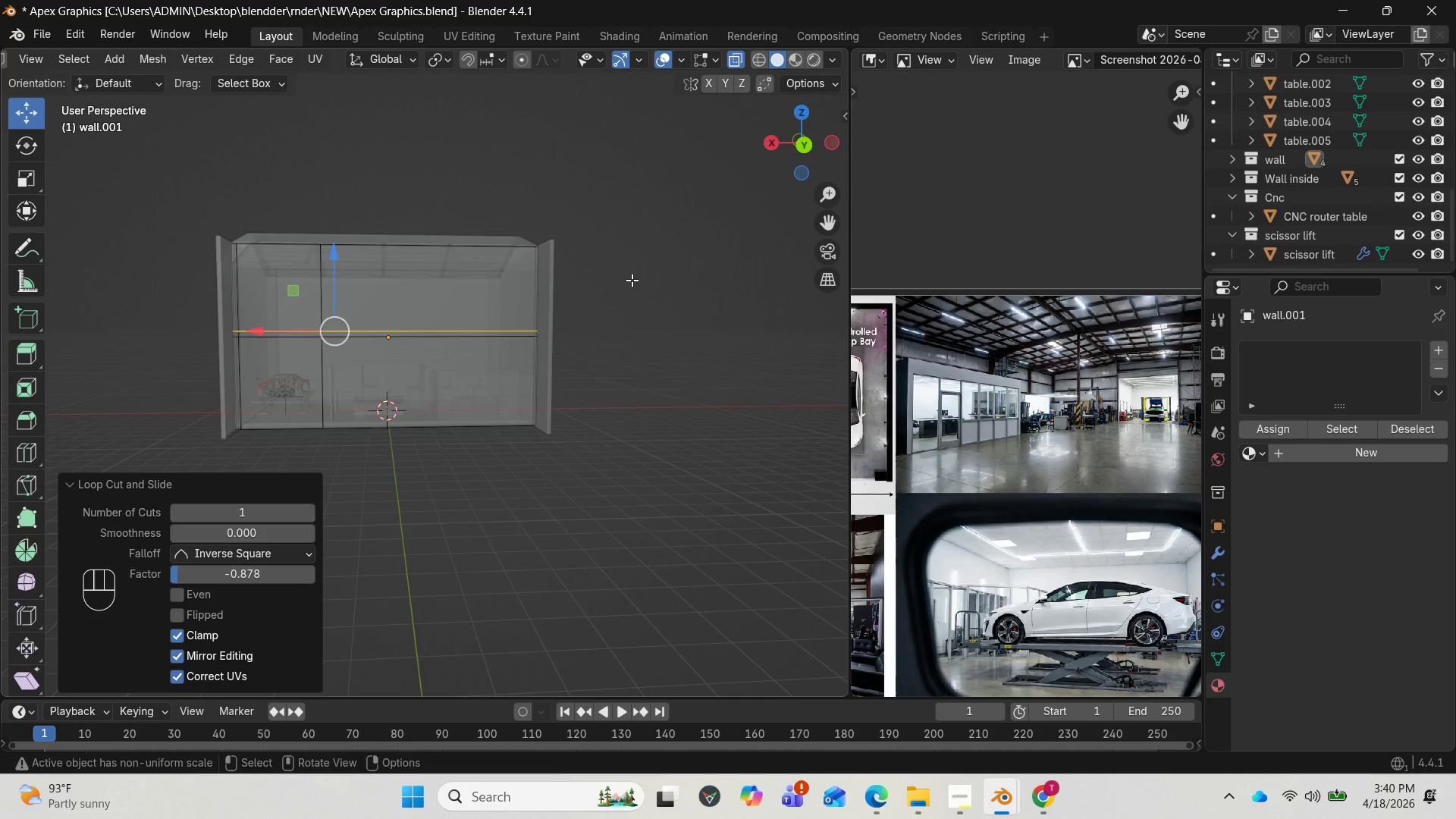 
left_click_drag(start_coordinate=[808, 142], to_coordinate=[841, 149])
 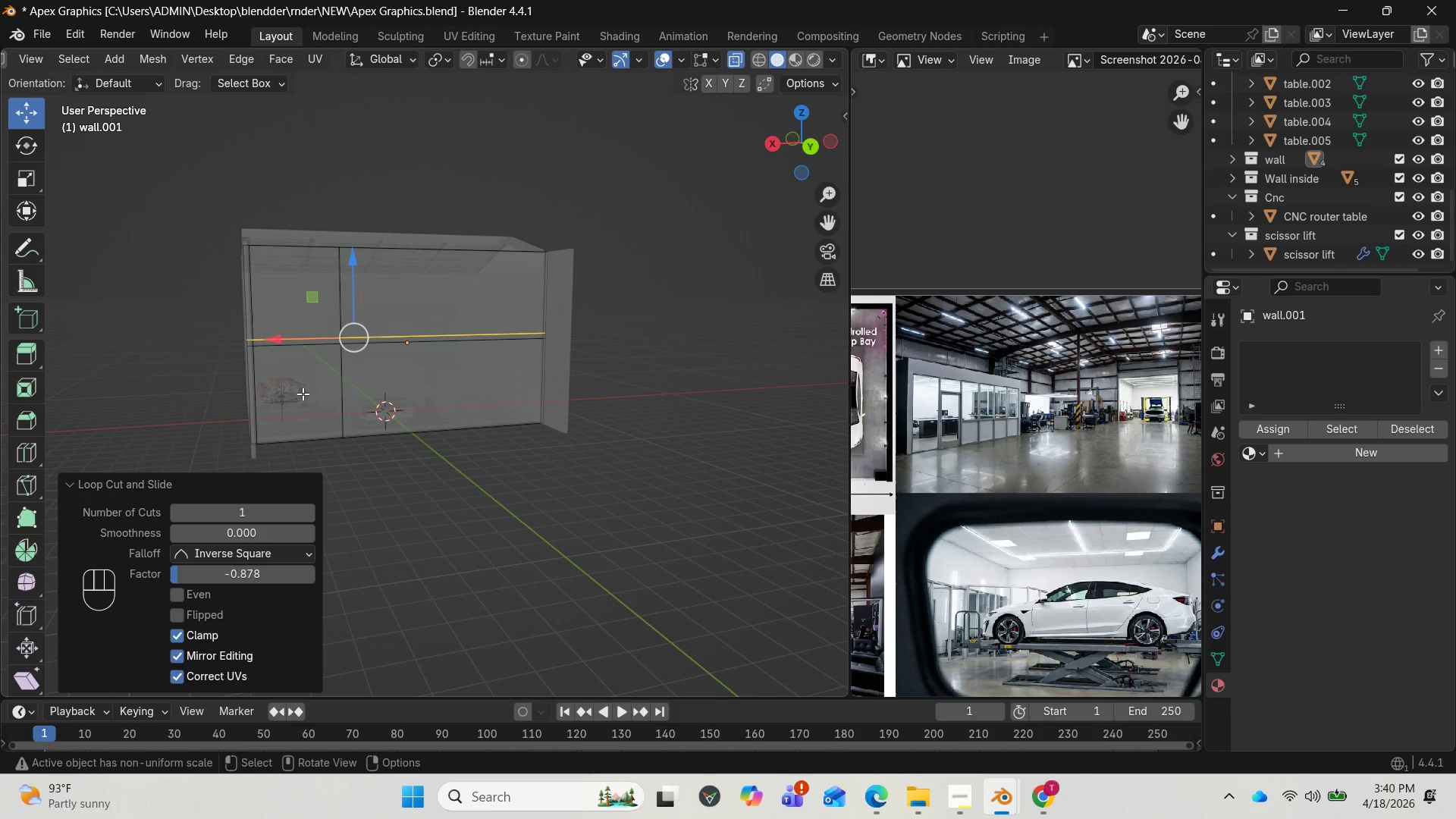 
left_click([303, 394])
 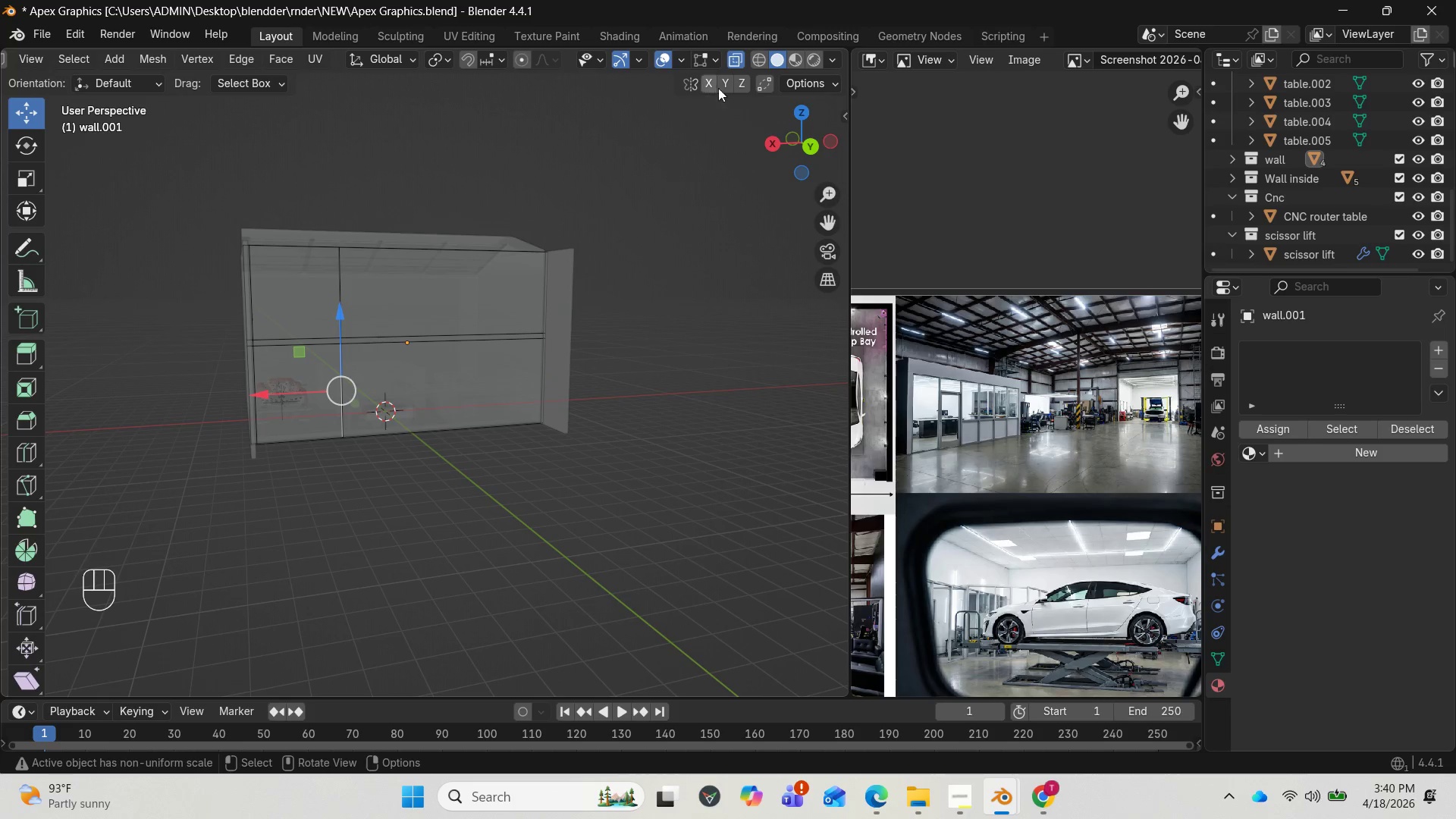 
left_click([739, 61])
 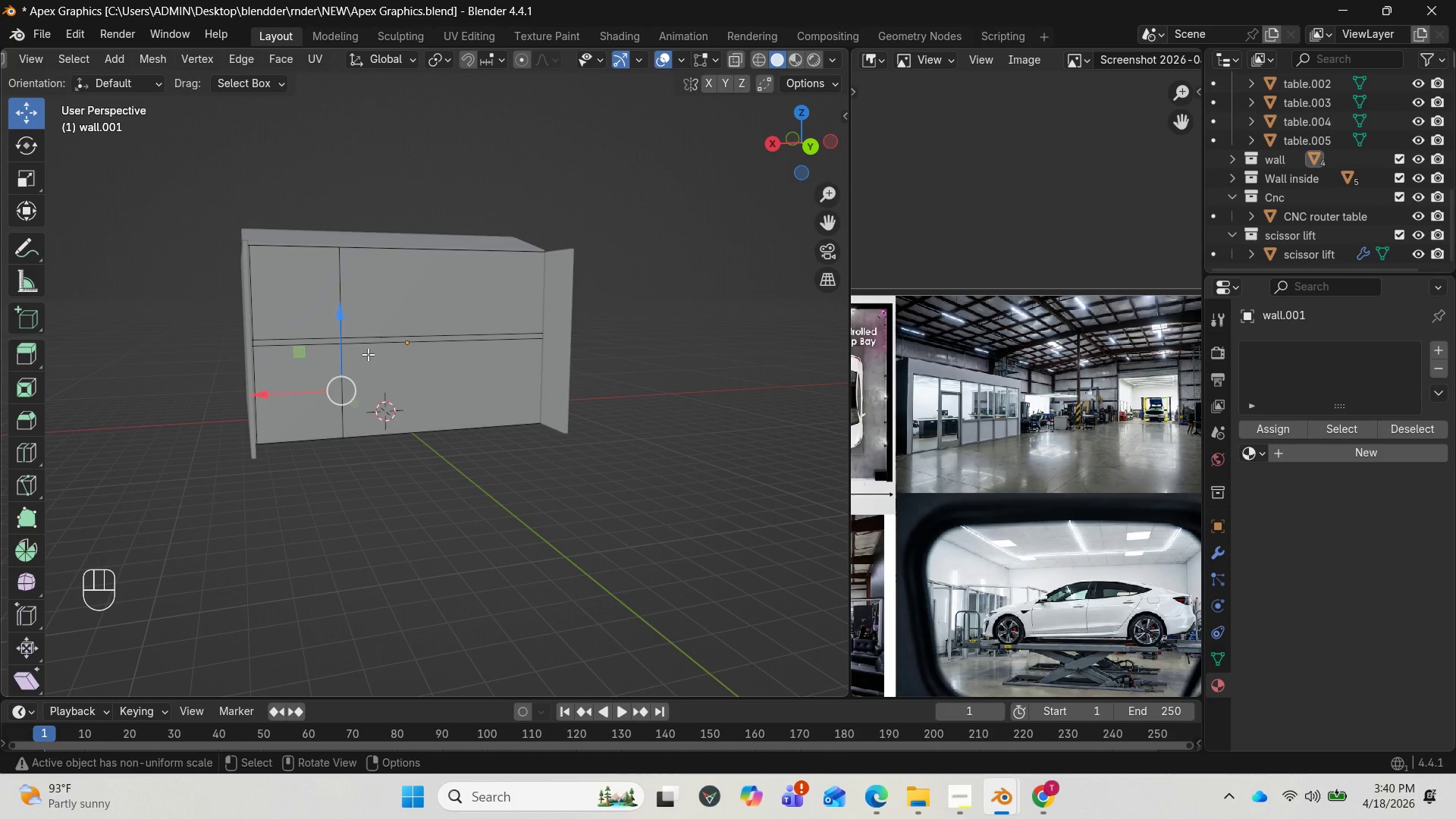 
left_click([319, 384])
 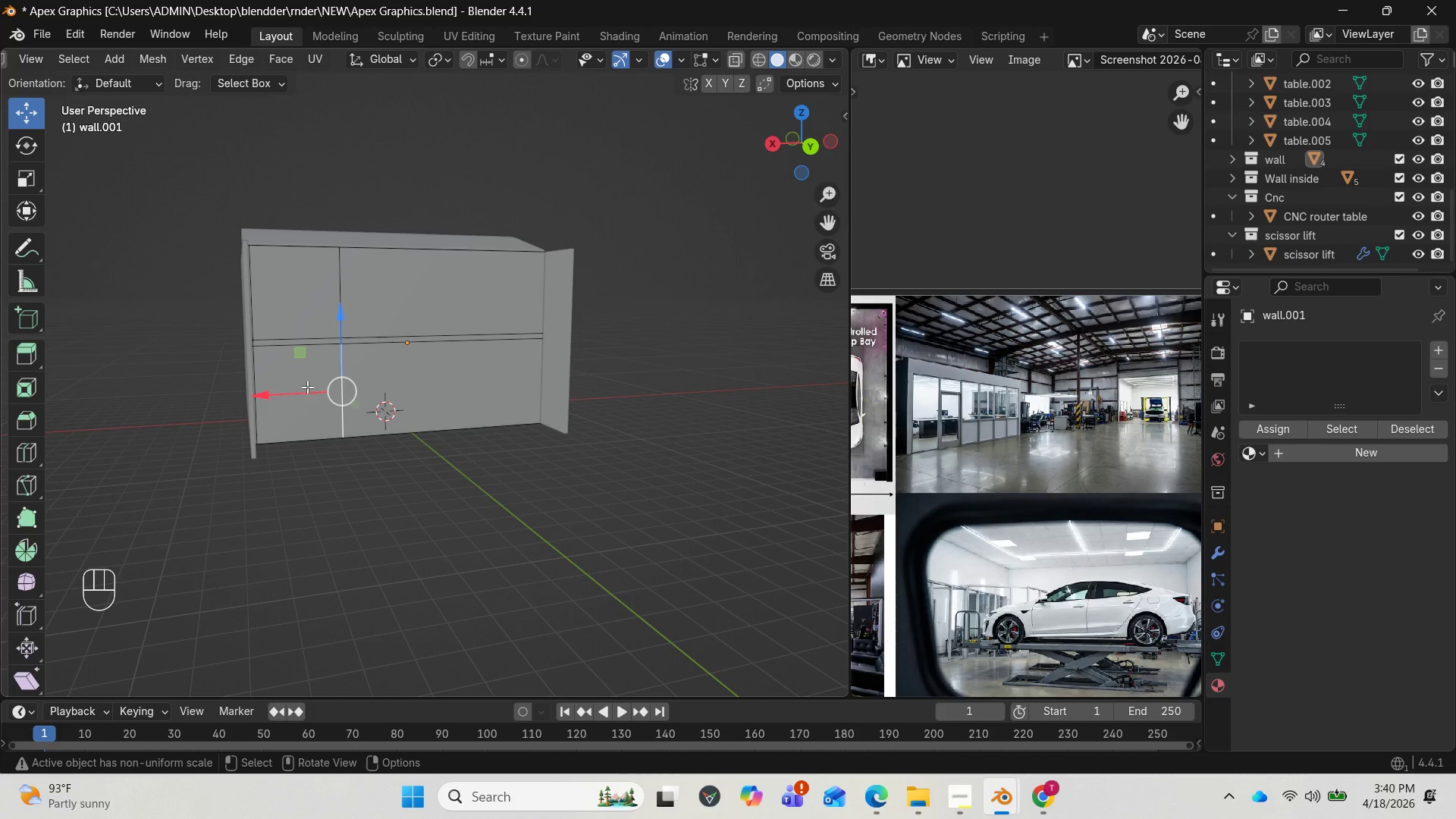 
key(3)
 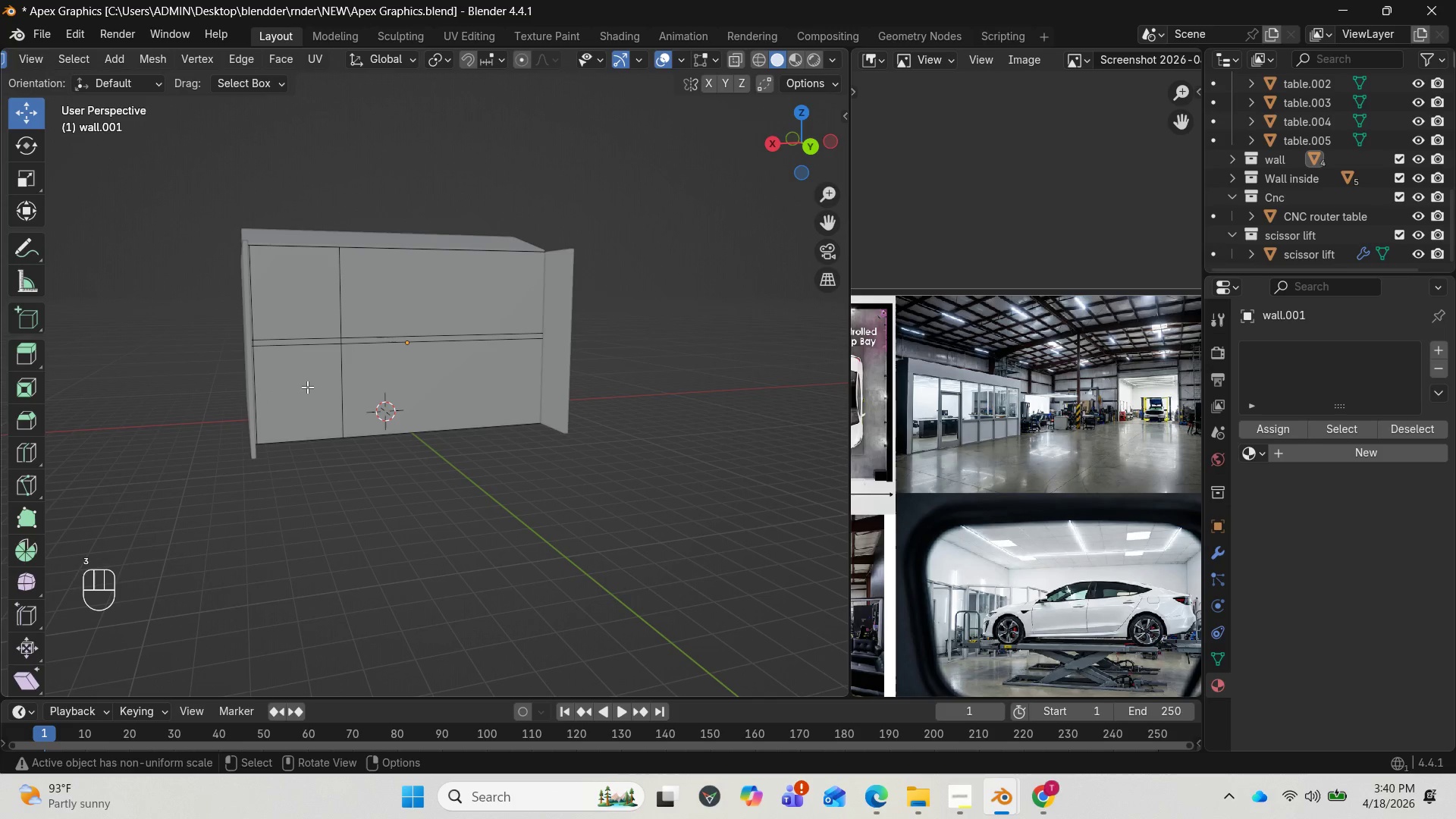 
left_click([306, 387])
 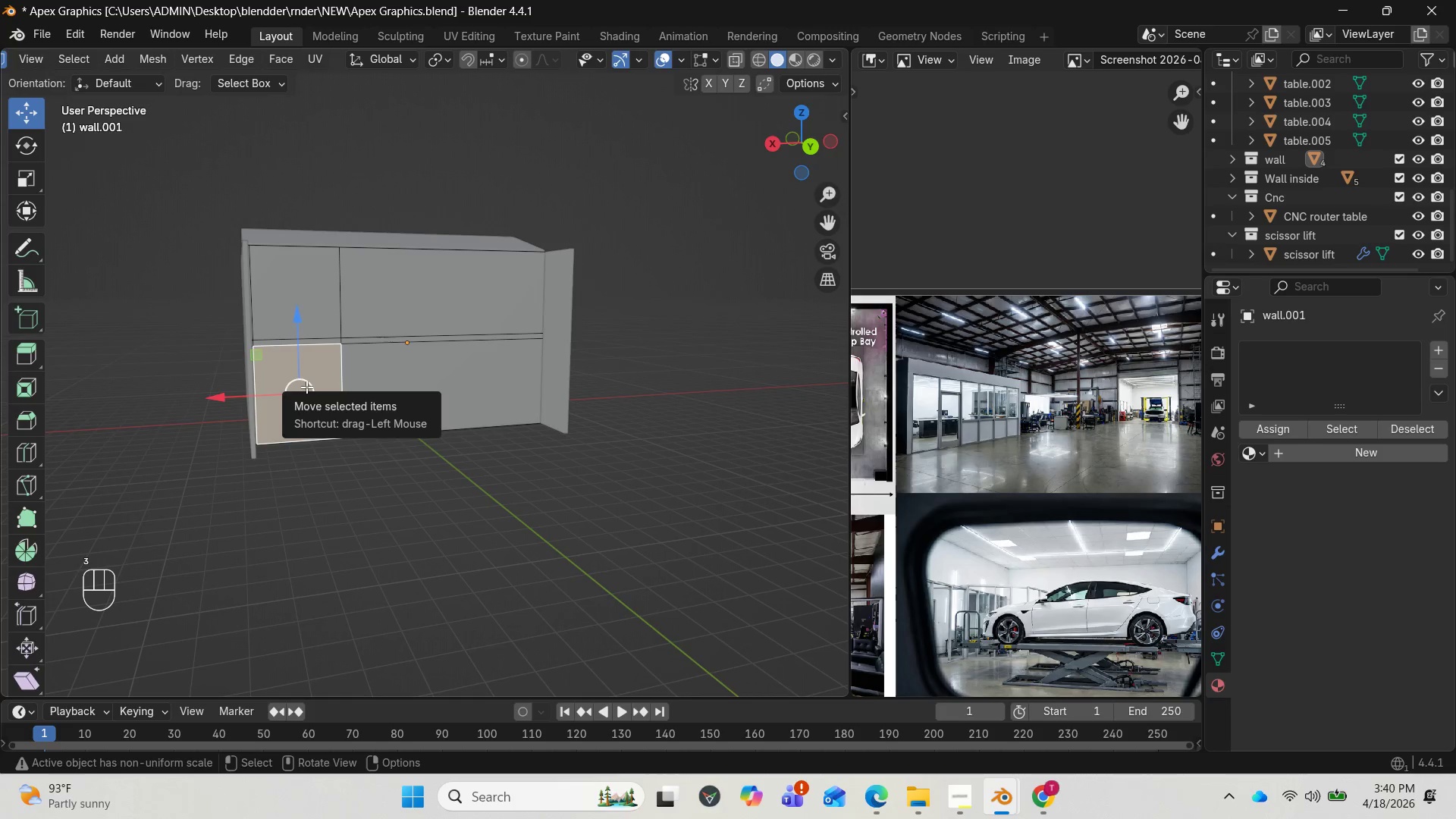 
scroll: coordinate [306, 387], scroll_direction: up, amount: 2.0
 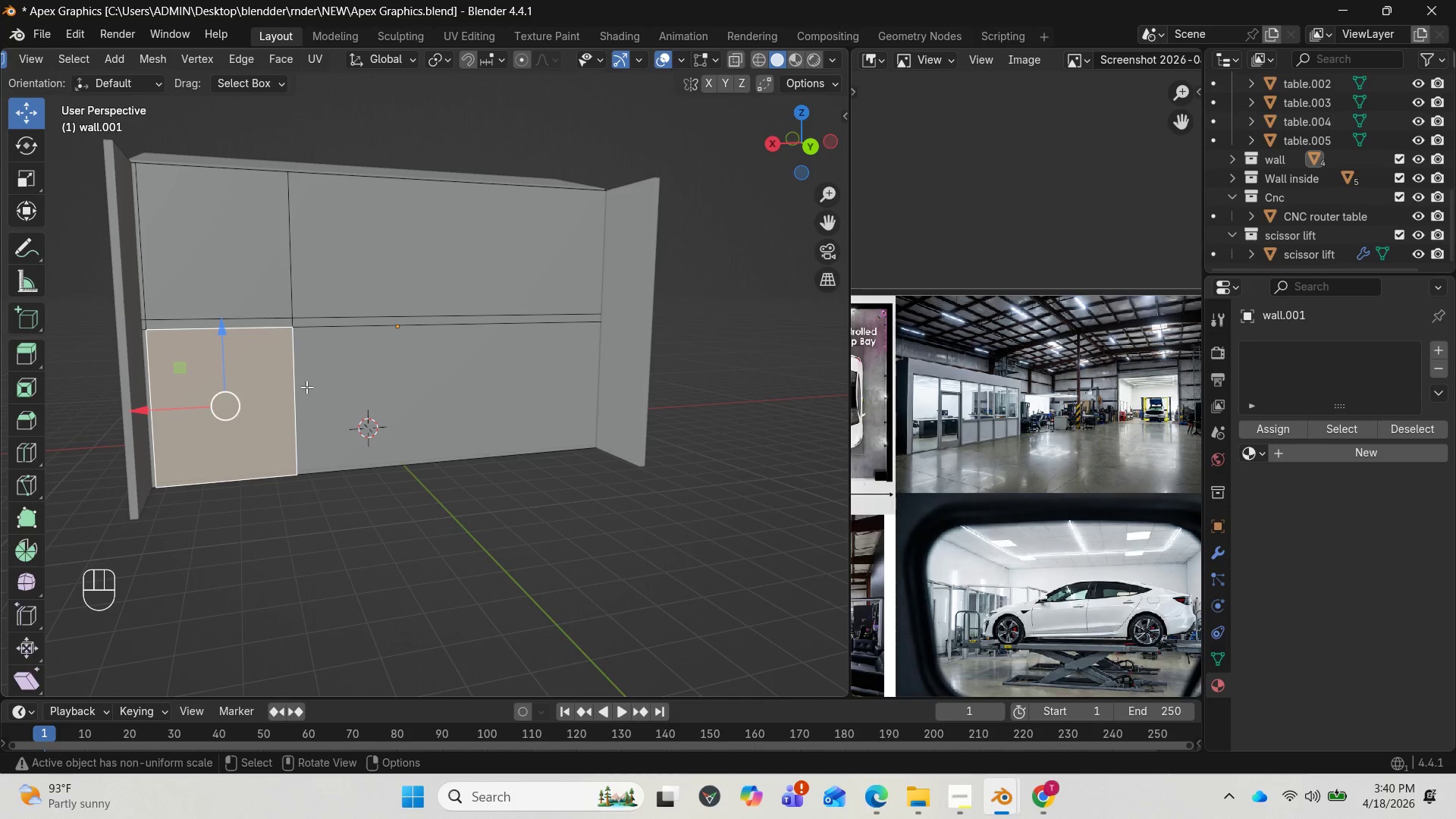 
key(Delete)
 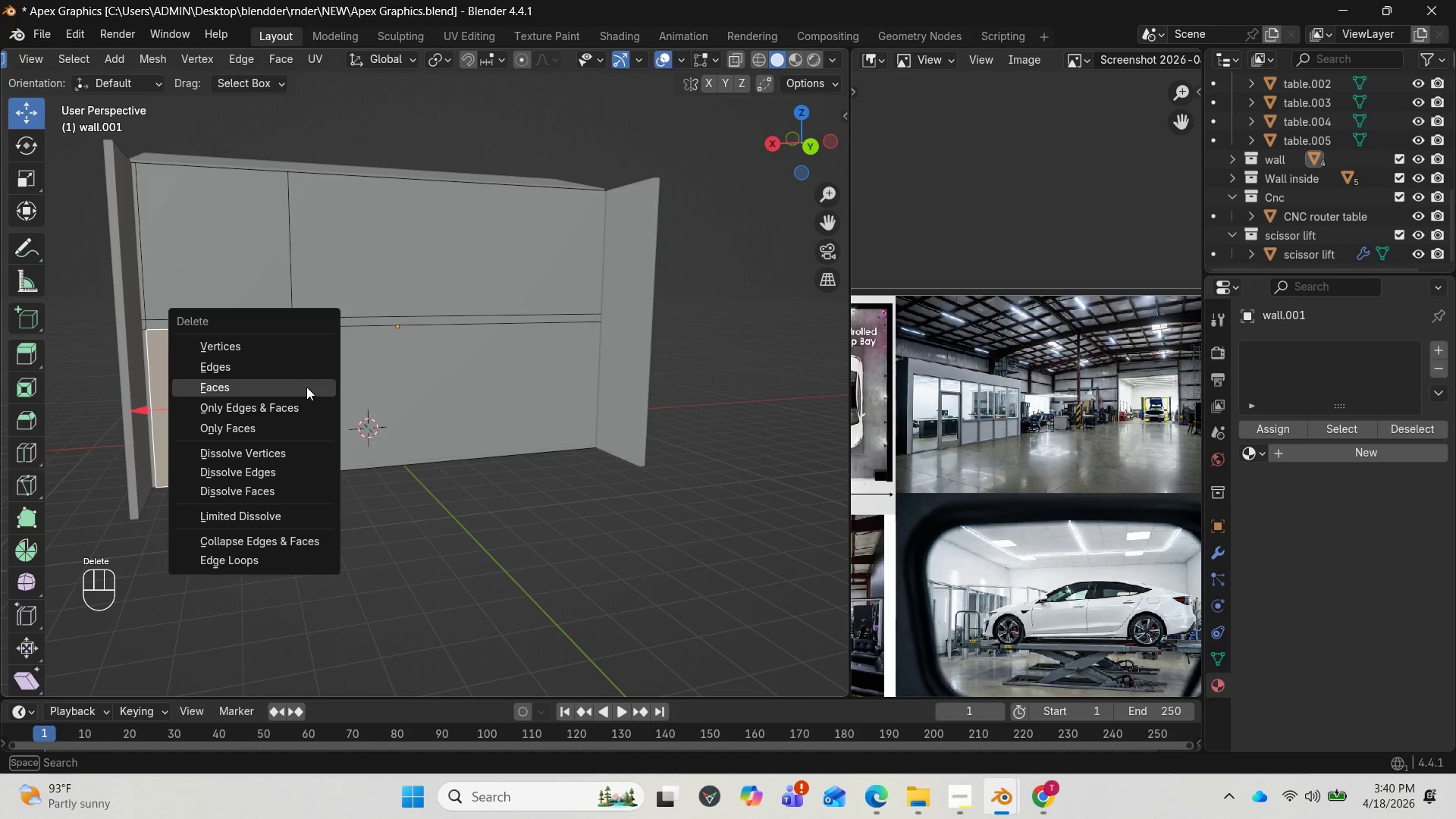 
left_click([306, 387])
 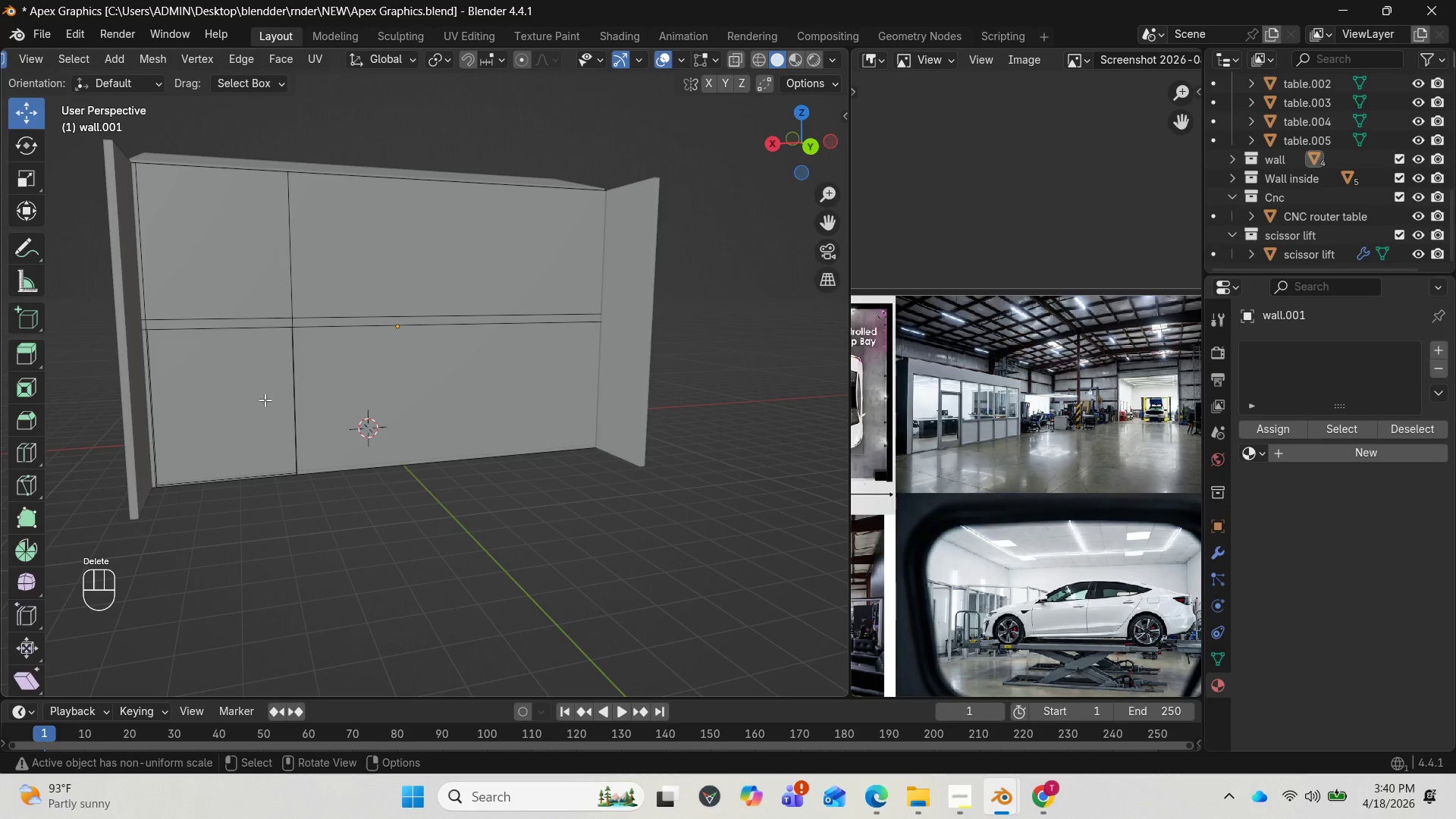 
left_click([255, 402])
 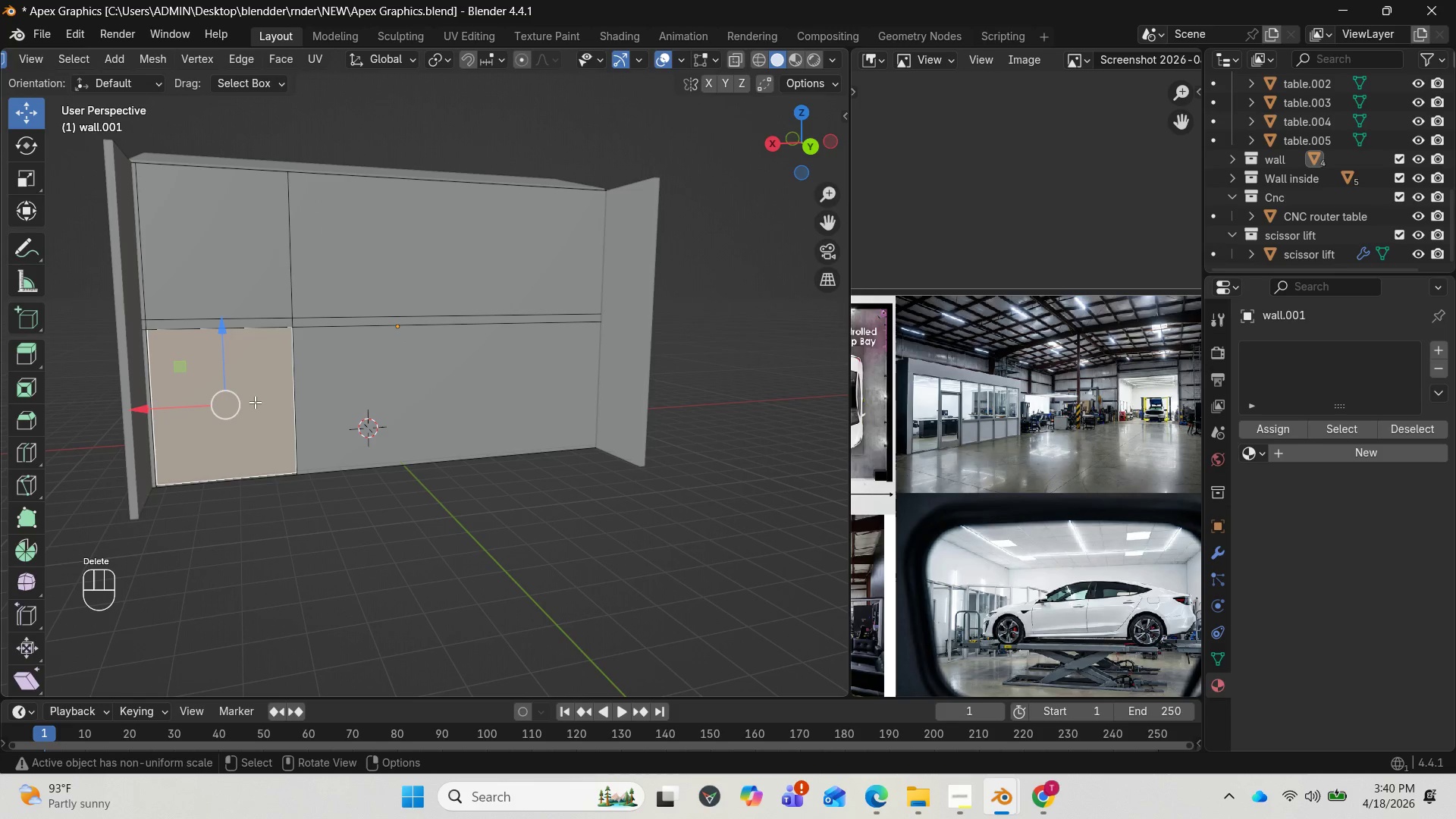 
key(Delete)
 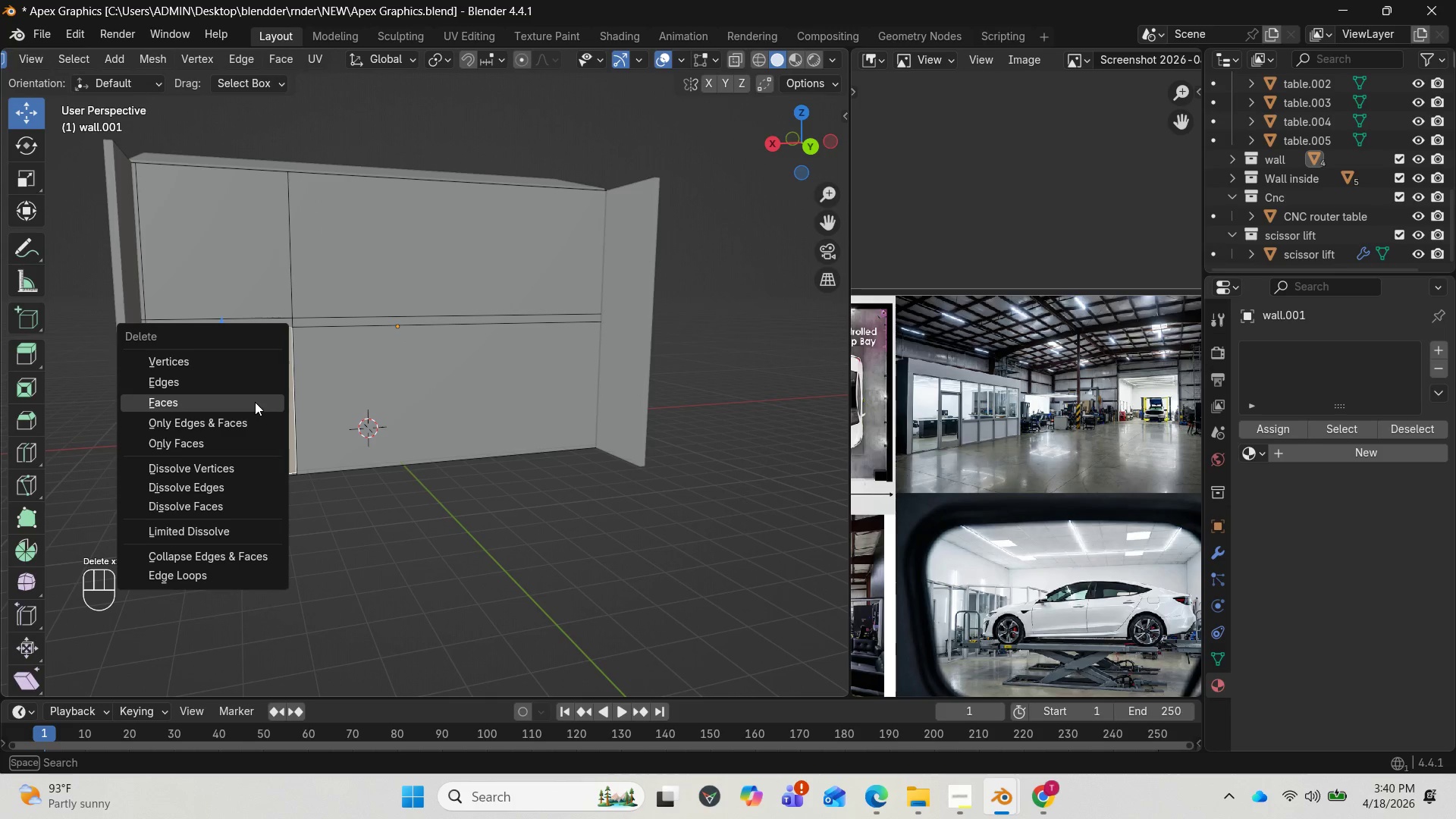 
left_click([255, 402])
 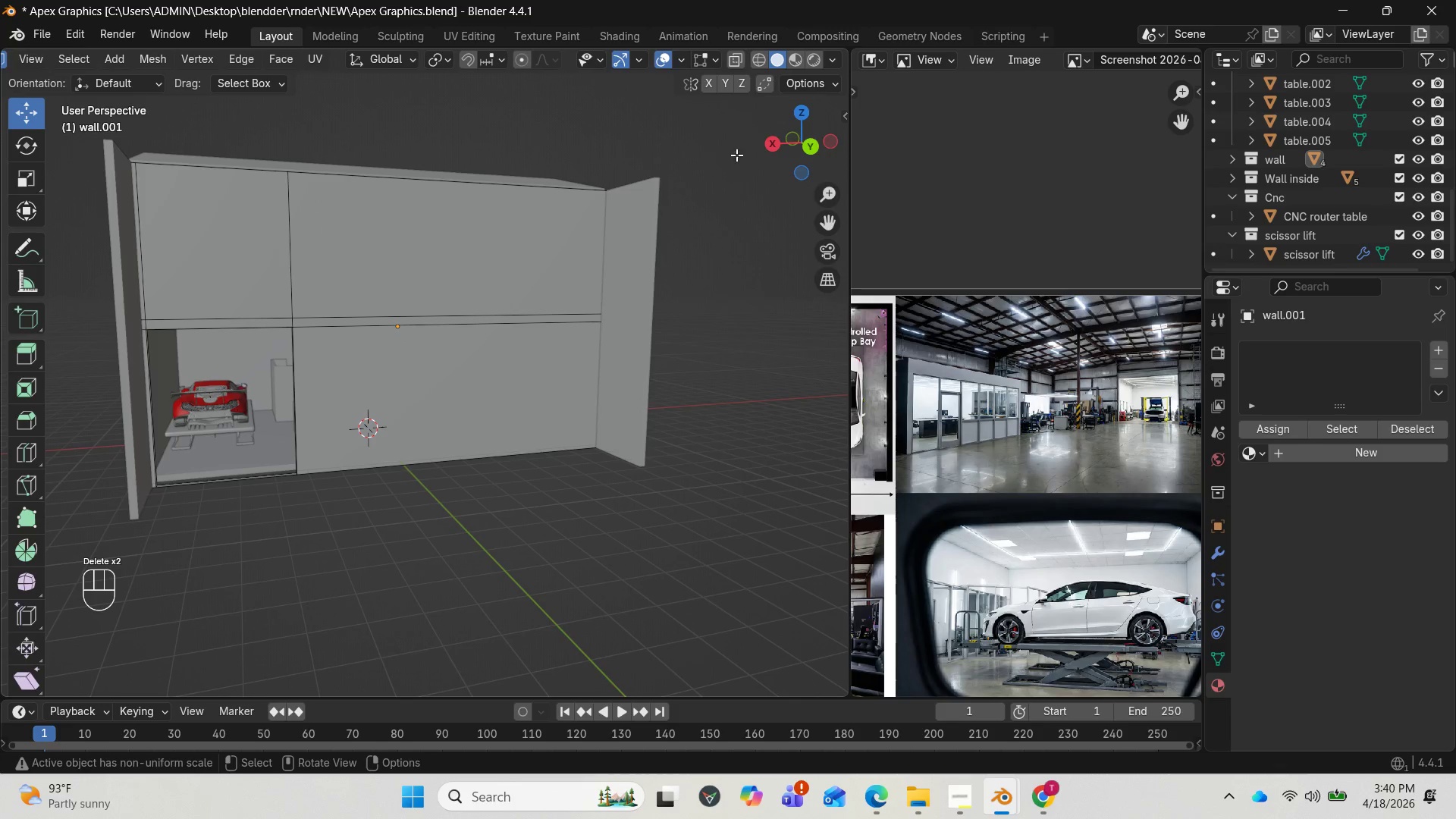 
left_click_drag(start_coordinate=[793, 141], to_coordinate=[787, 125])
 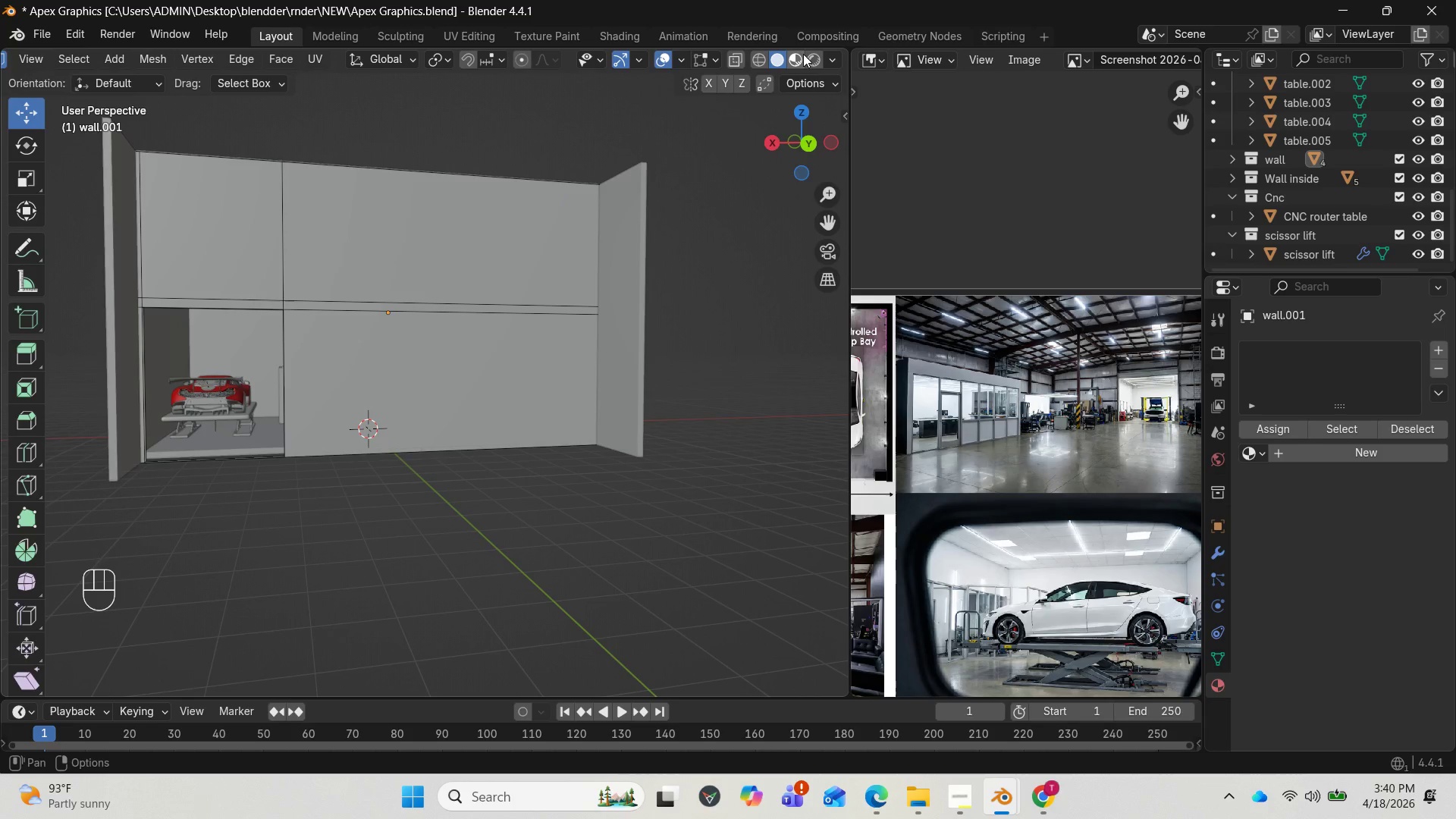 
left_click([797, 56])
 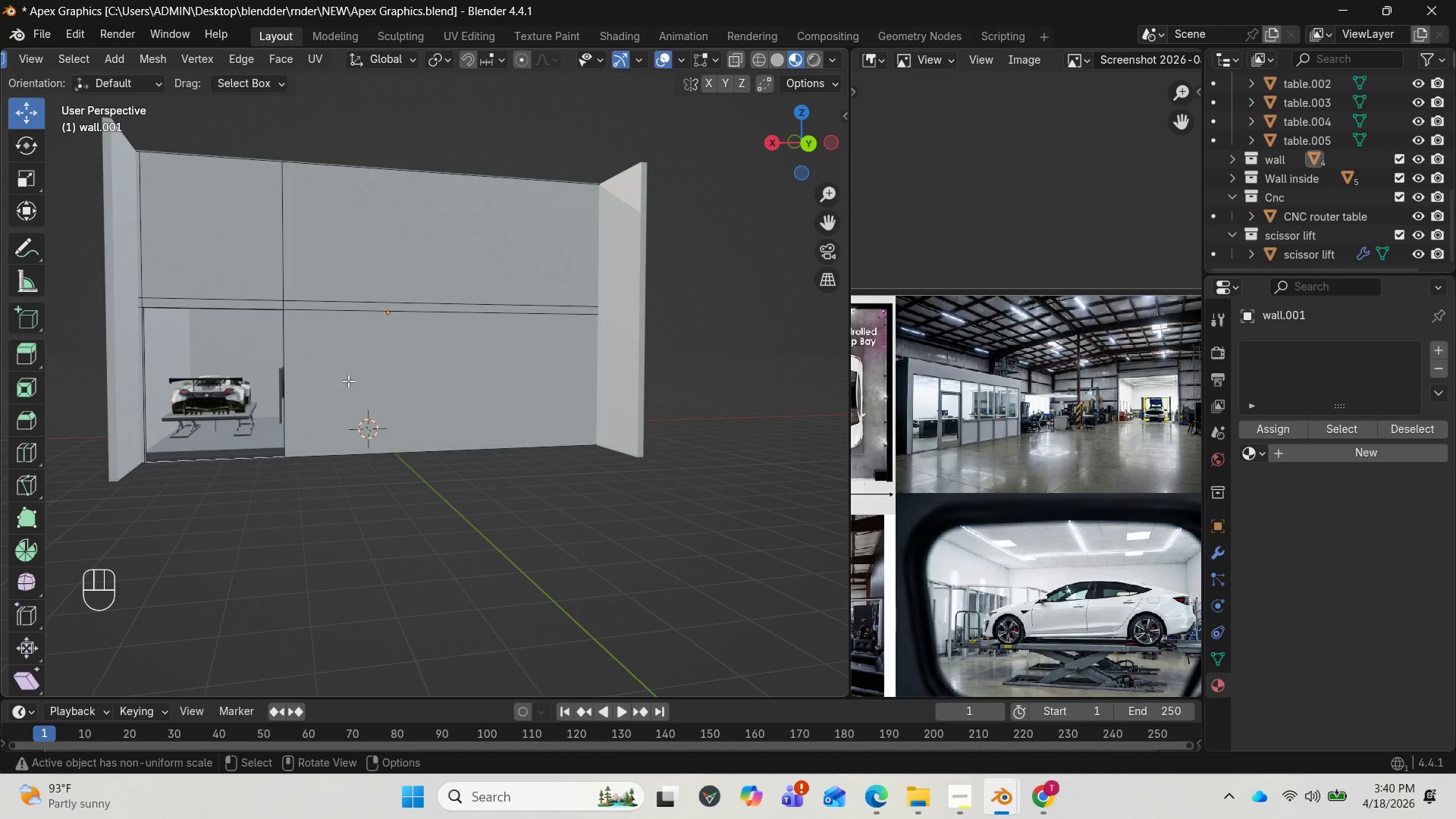 
scroll: coordinate [323, 384], scroll_direction: up, amount: 2.0
 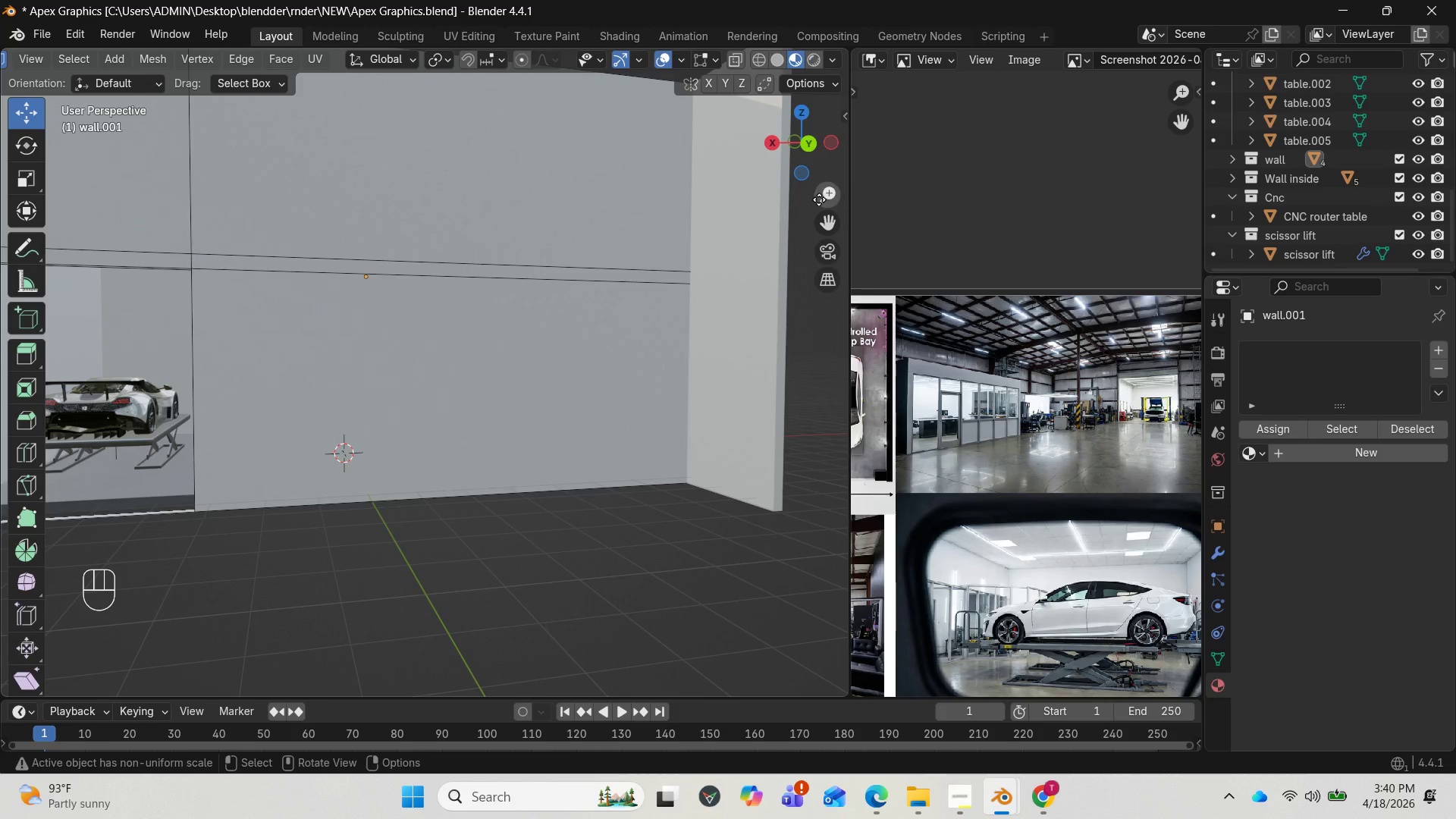 
left_click_drag(start_coordinate=[822, 224], to_coordinate=[119, 202])
 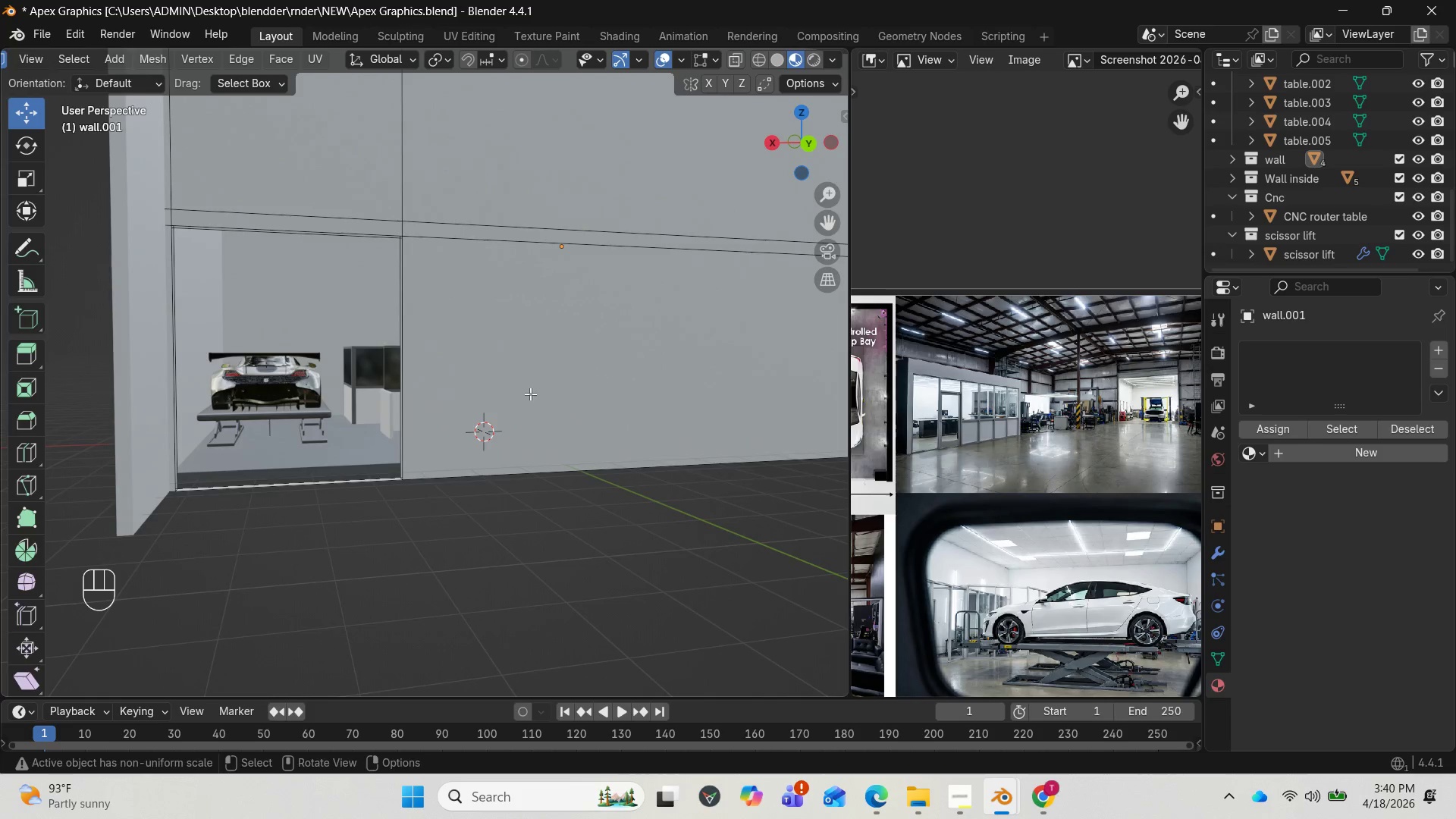 
scroll: coordinate [469, 399], scroll_direction: up, amount: 5.0
 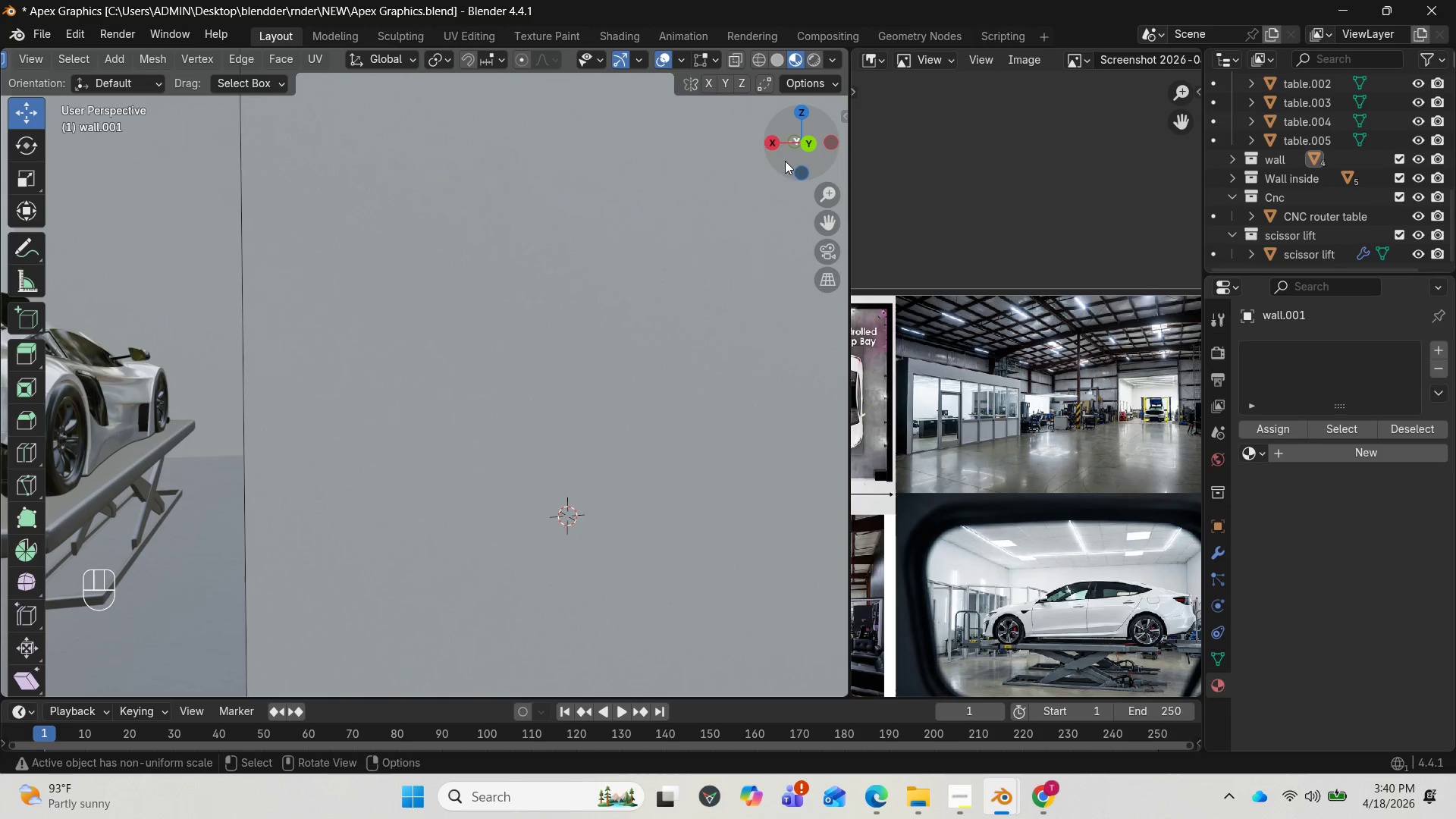 
left_click_drag(start_coordinate=[797, 152], to_coordinate=[827, 199])
 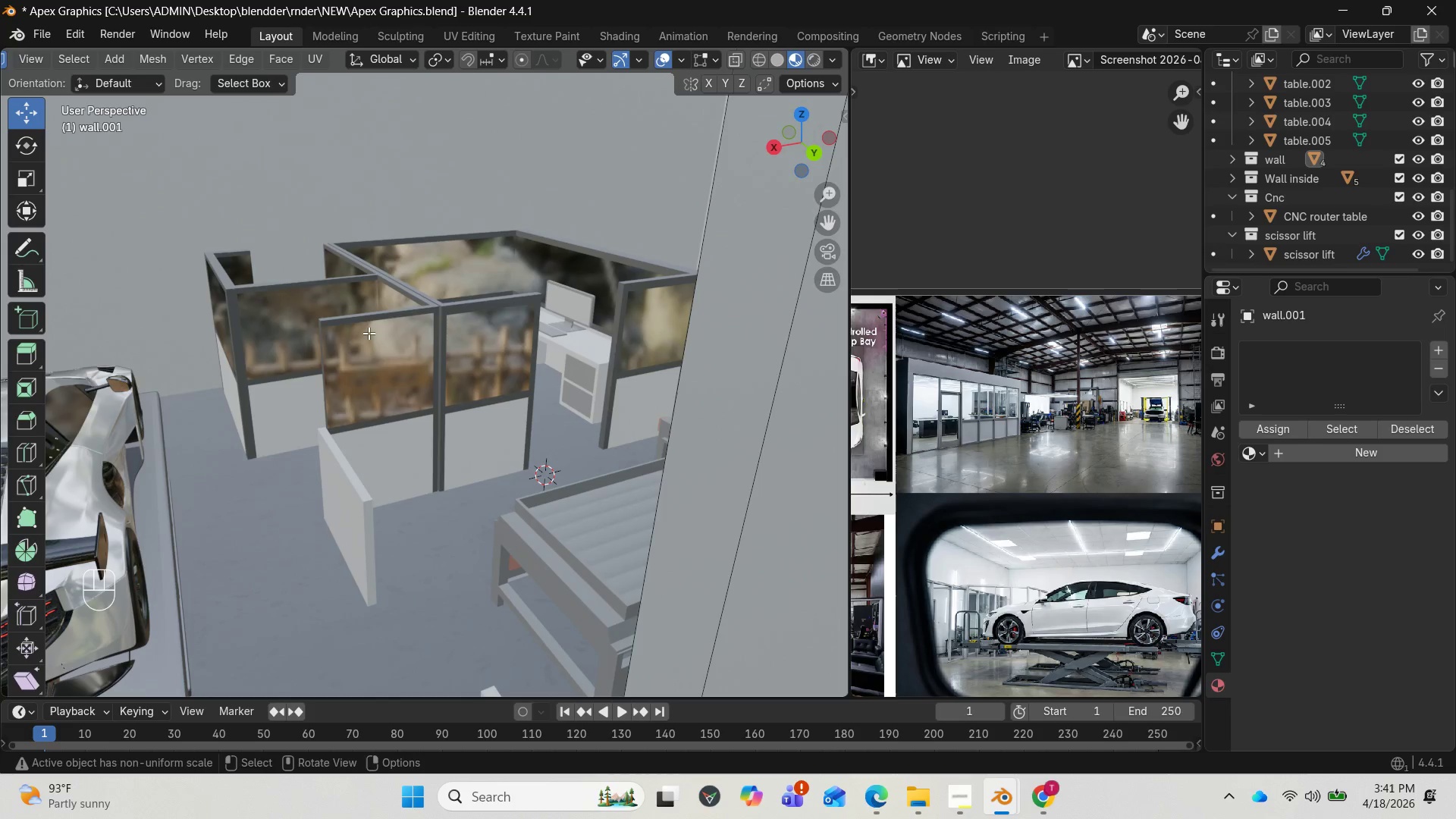 
scroll: coordinate [347, 347], scroll_direction: down, amount: 7.0
 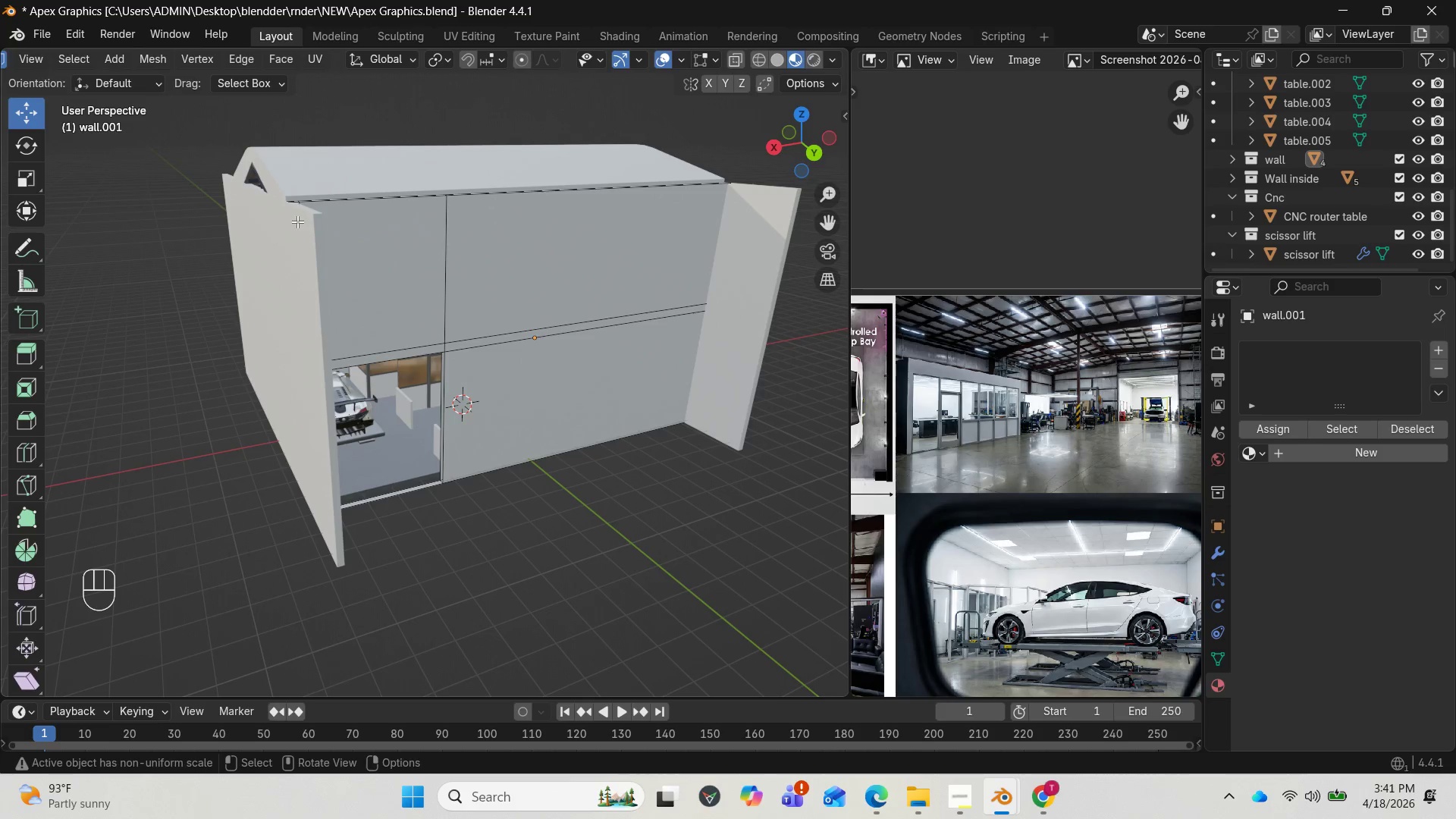 
scroll: coordinate [441, 438], scroll_direction: up, amount: 5.0
 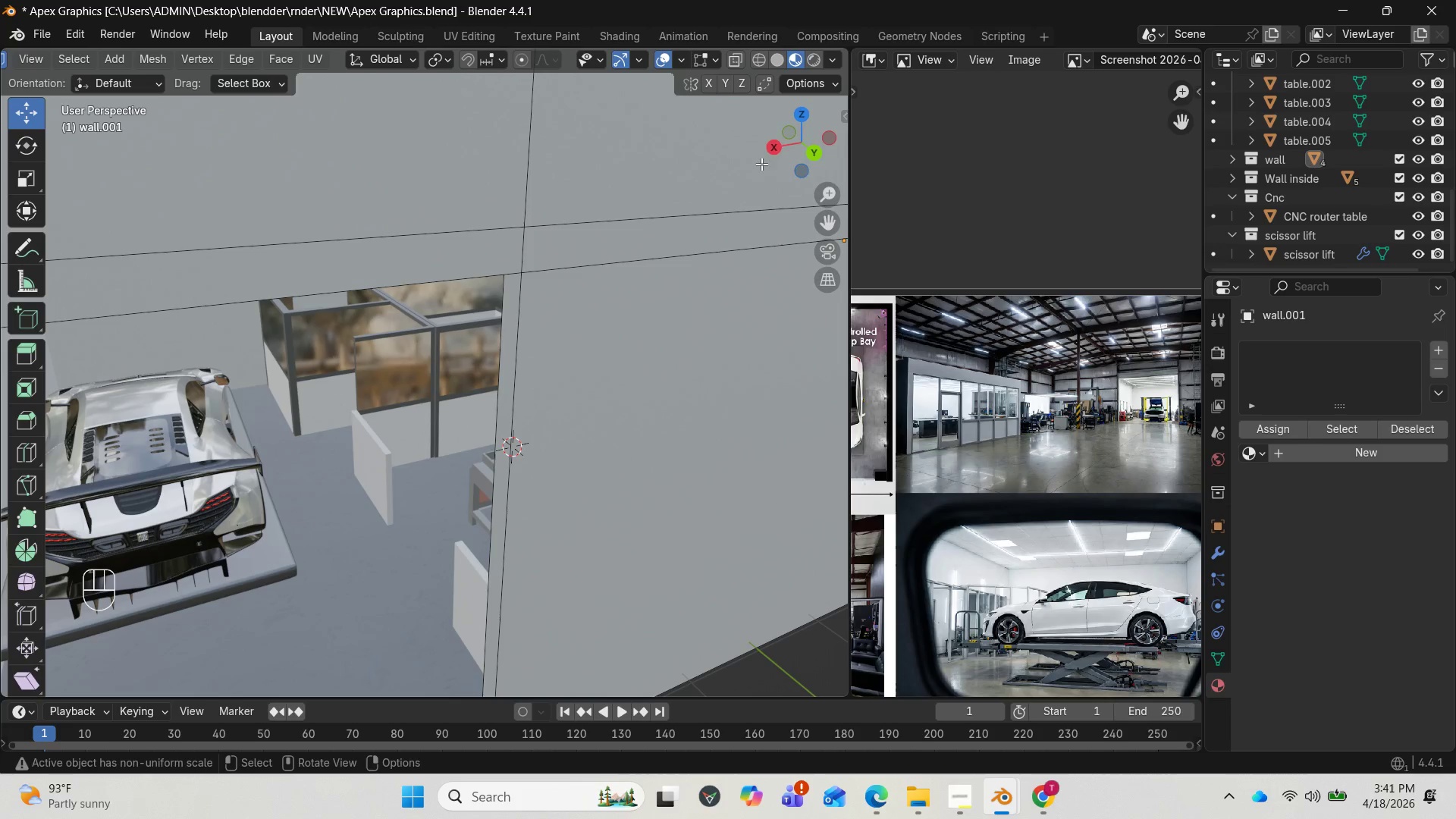 
left_click_drag(start_coordinate=[802, 143], to_coordinate=[836, 121])
 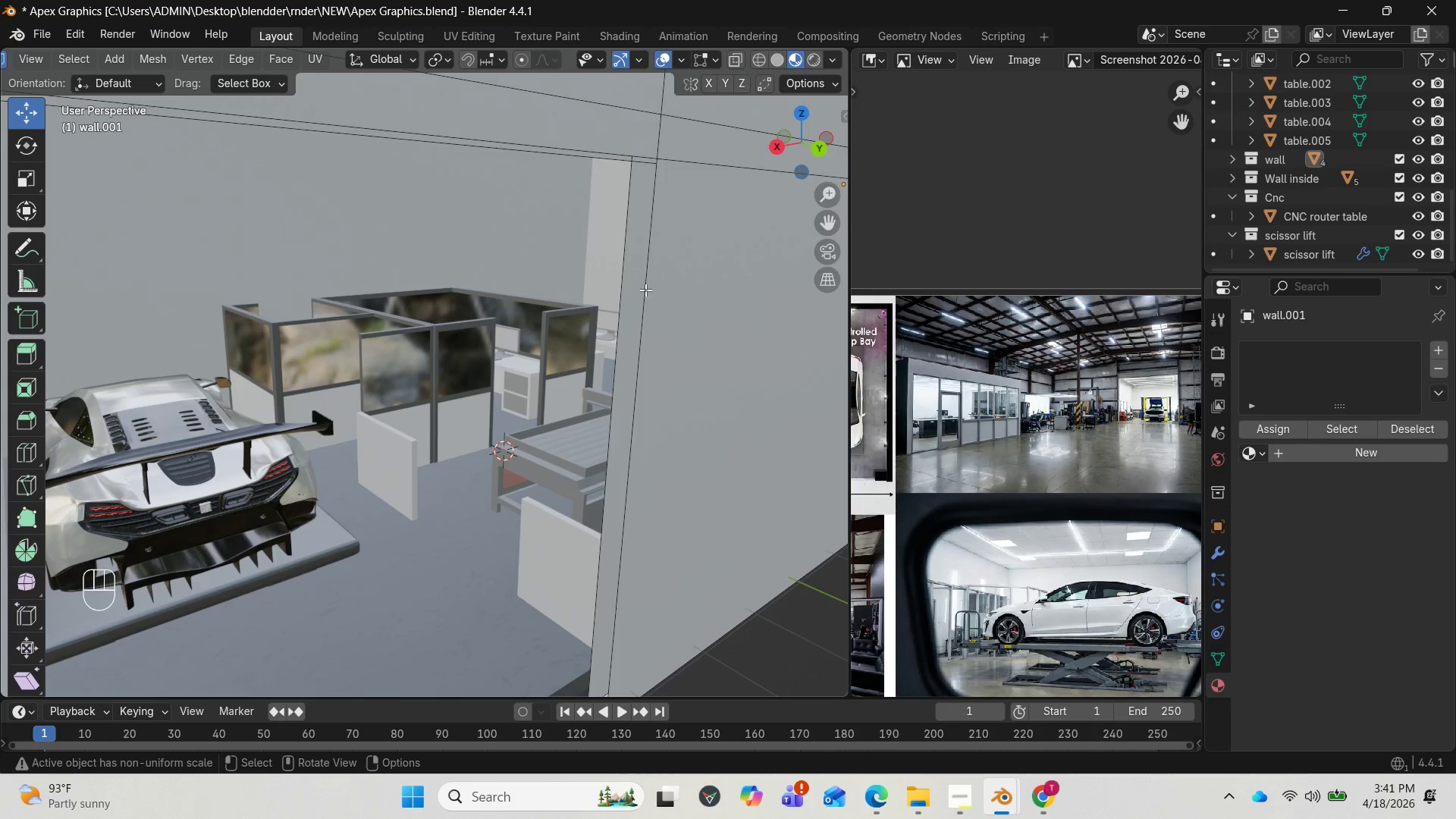 
hold_key(key=AltLeft, duration=0.75)
left_click([645, 290])
 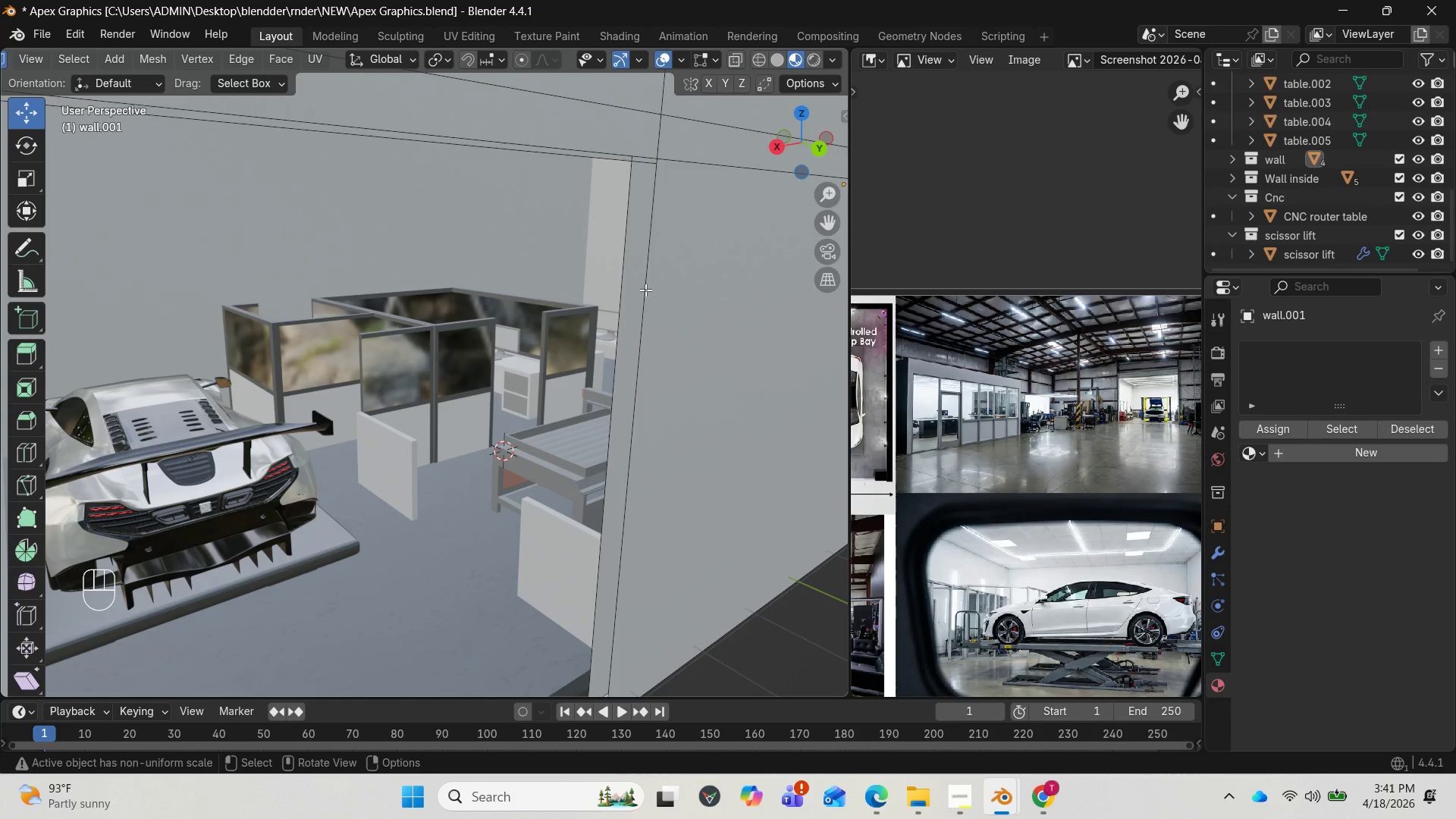 
key(2)
 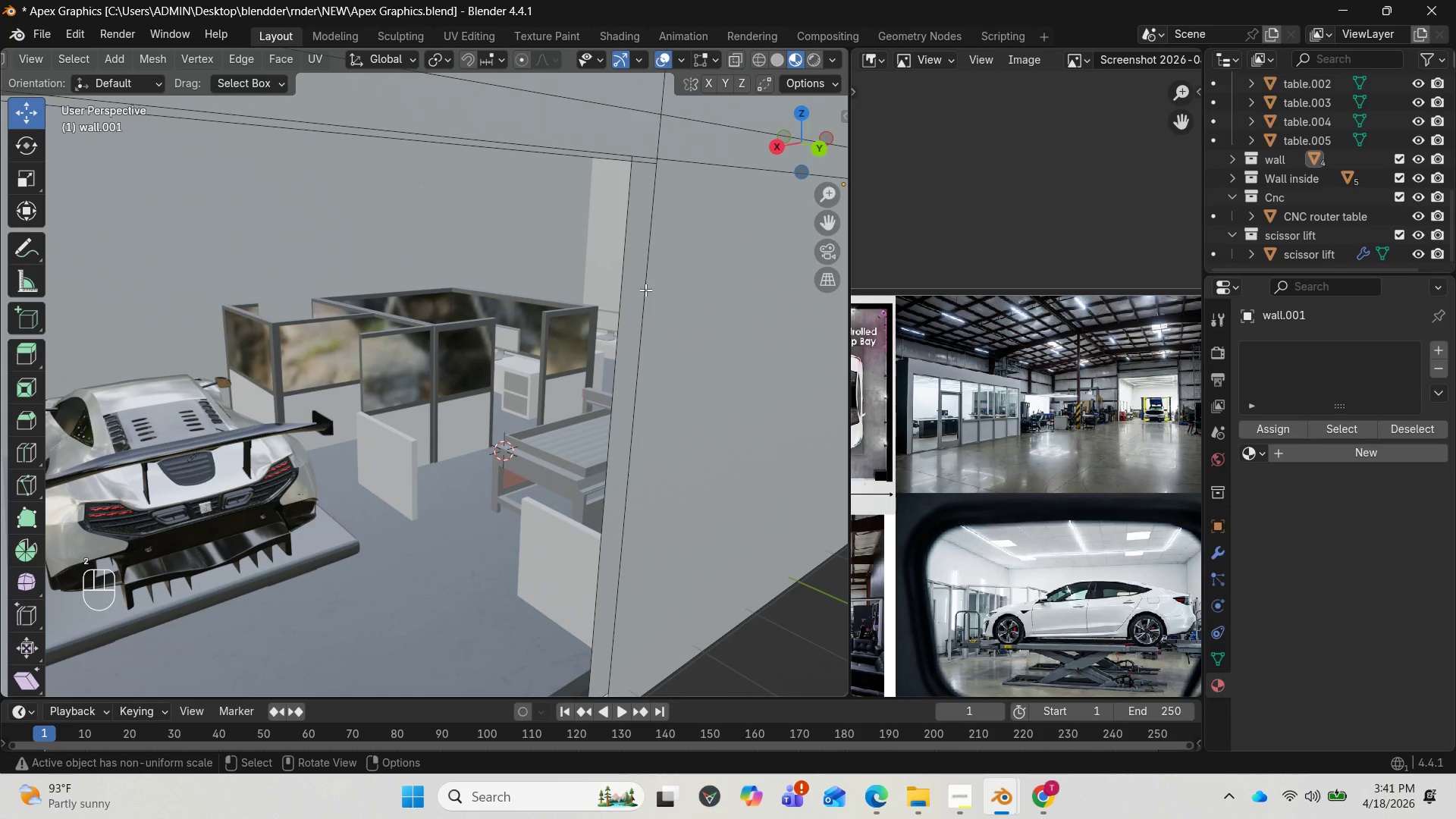 
hold_key(key=AltLeft, duration=0.81)
left_click([645, 290])
 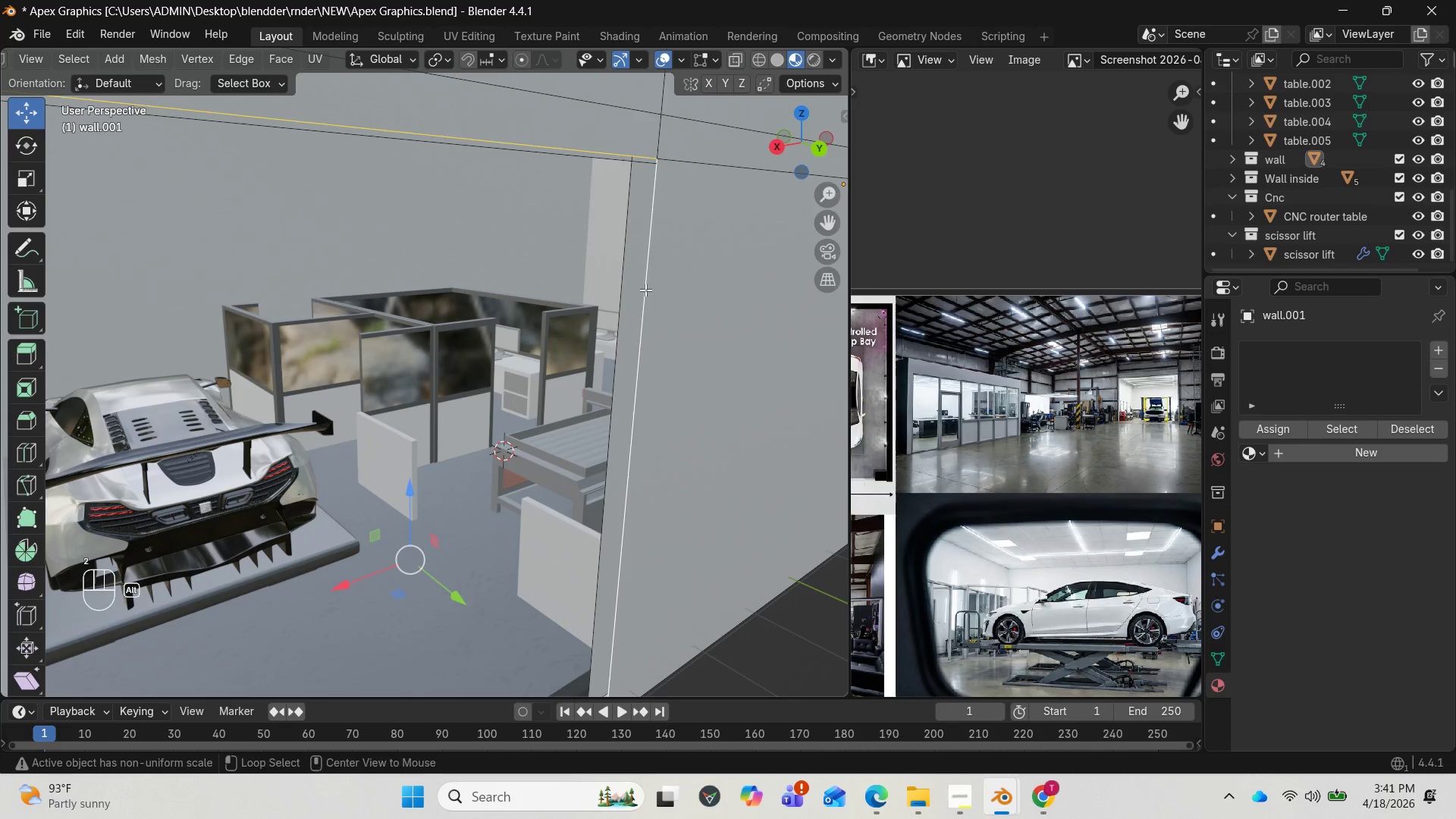 
scroll: coordinate [644, 290], scroll_direction: down, amount: 1.0
 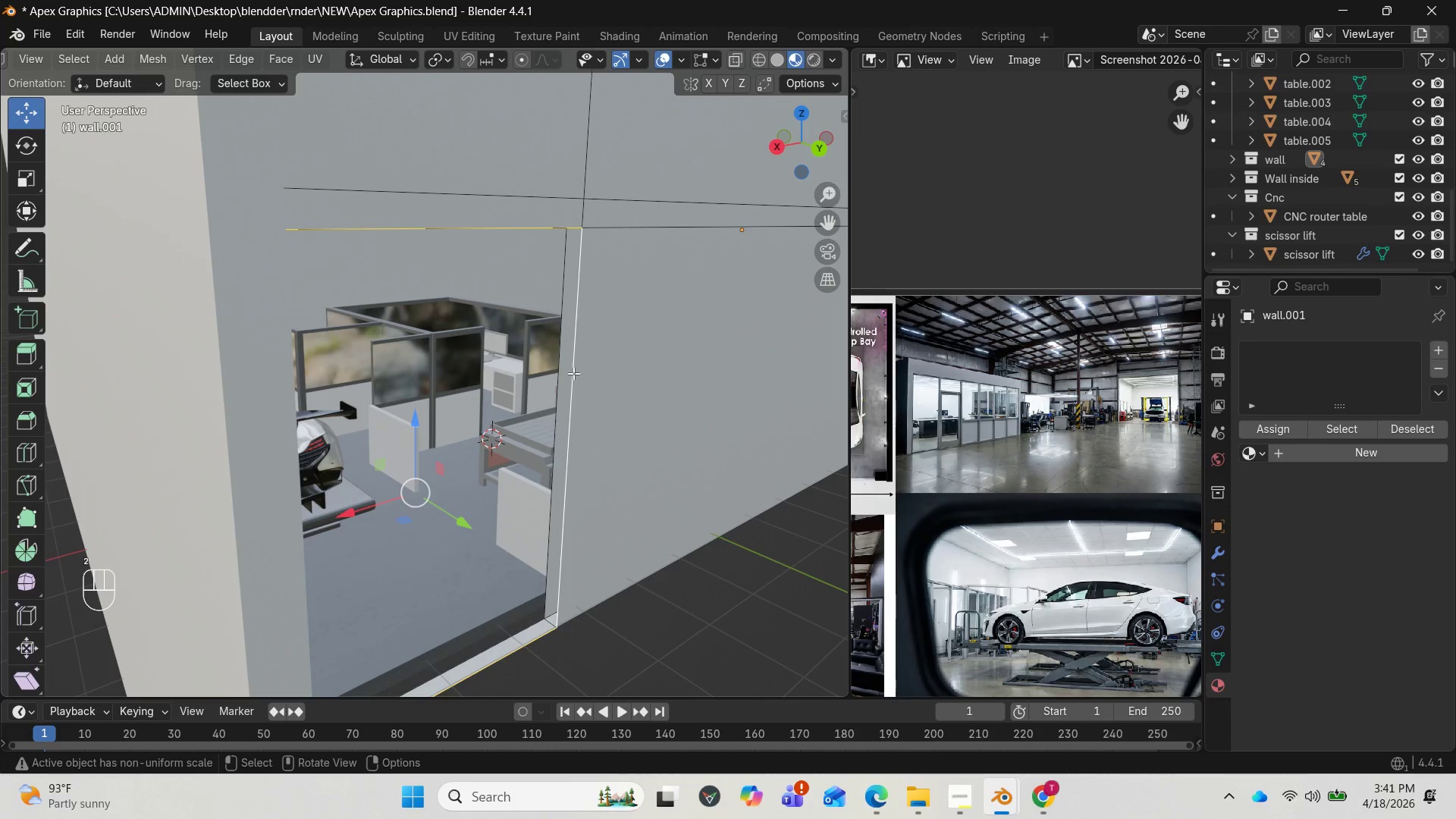 
hold_key(key=ShiftLeft, duration=2.27)
hold_key(key=AltLeft, duration=1.44)
left_click([559, 385])
 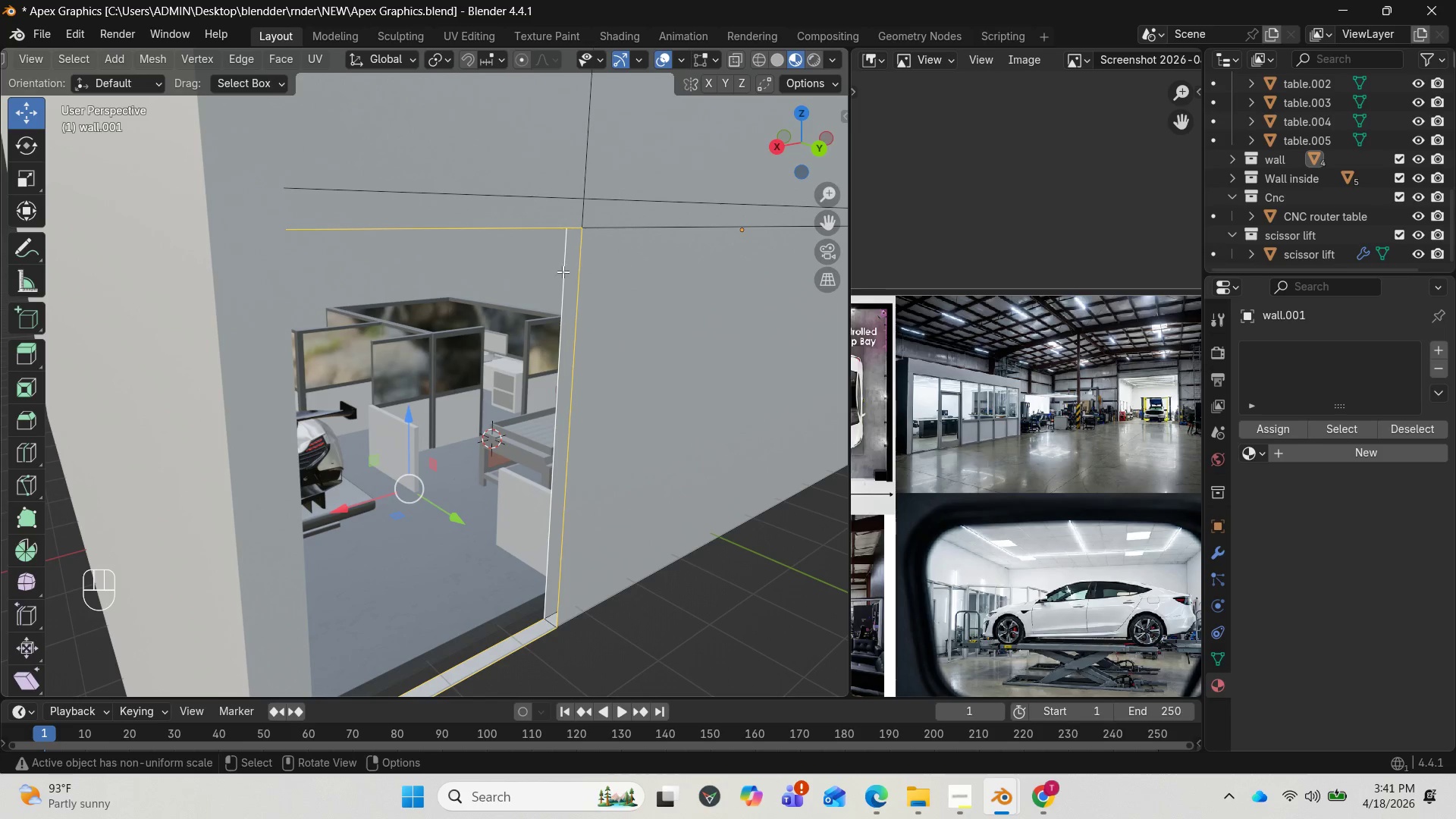 
wait(6.41)
 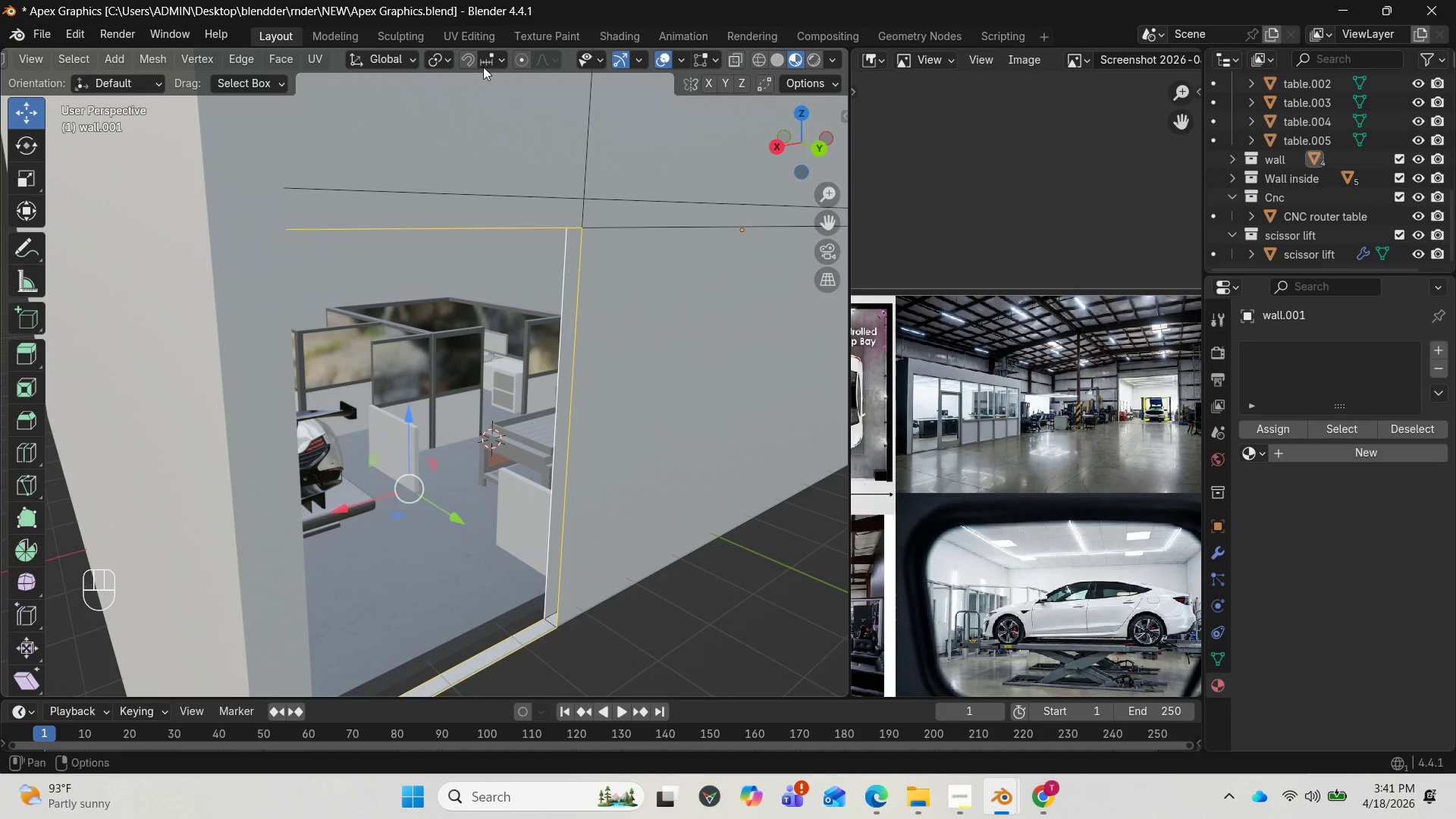 
key(Control+ControlLeft)
 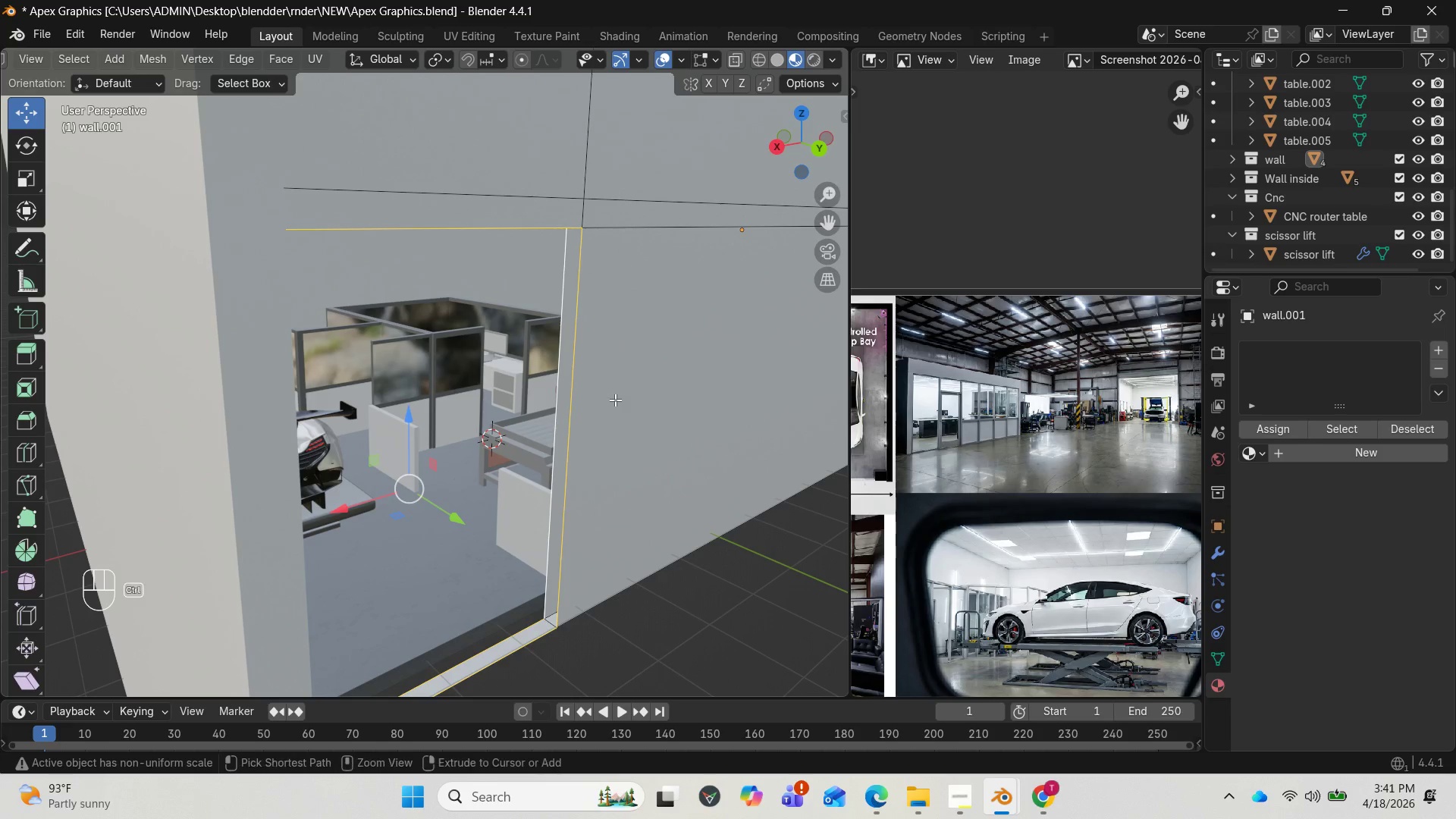 
key(Control+Z)
 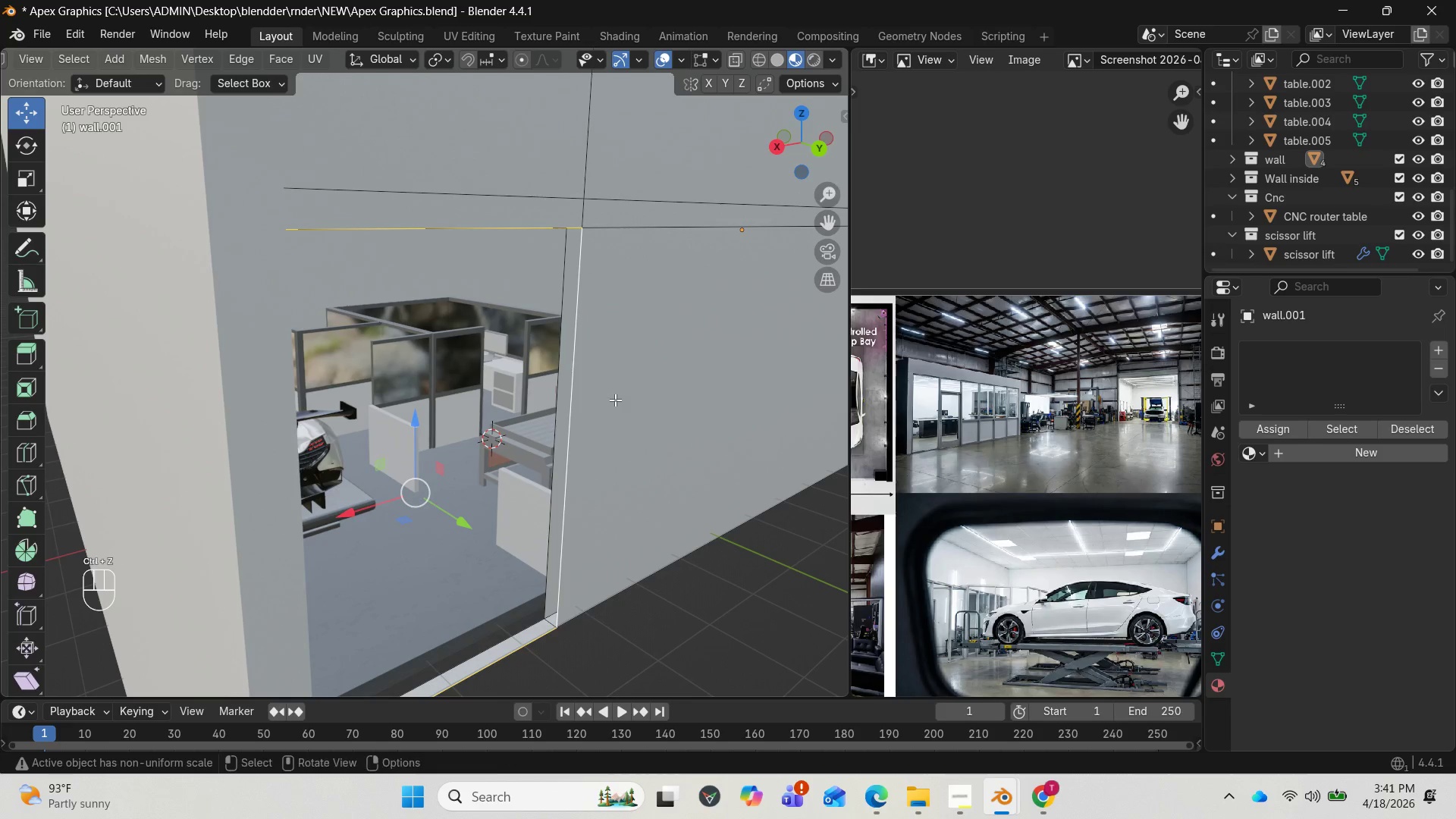 
key(Control+Z)
 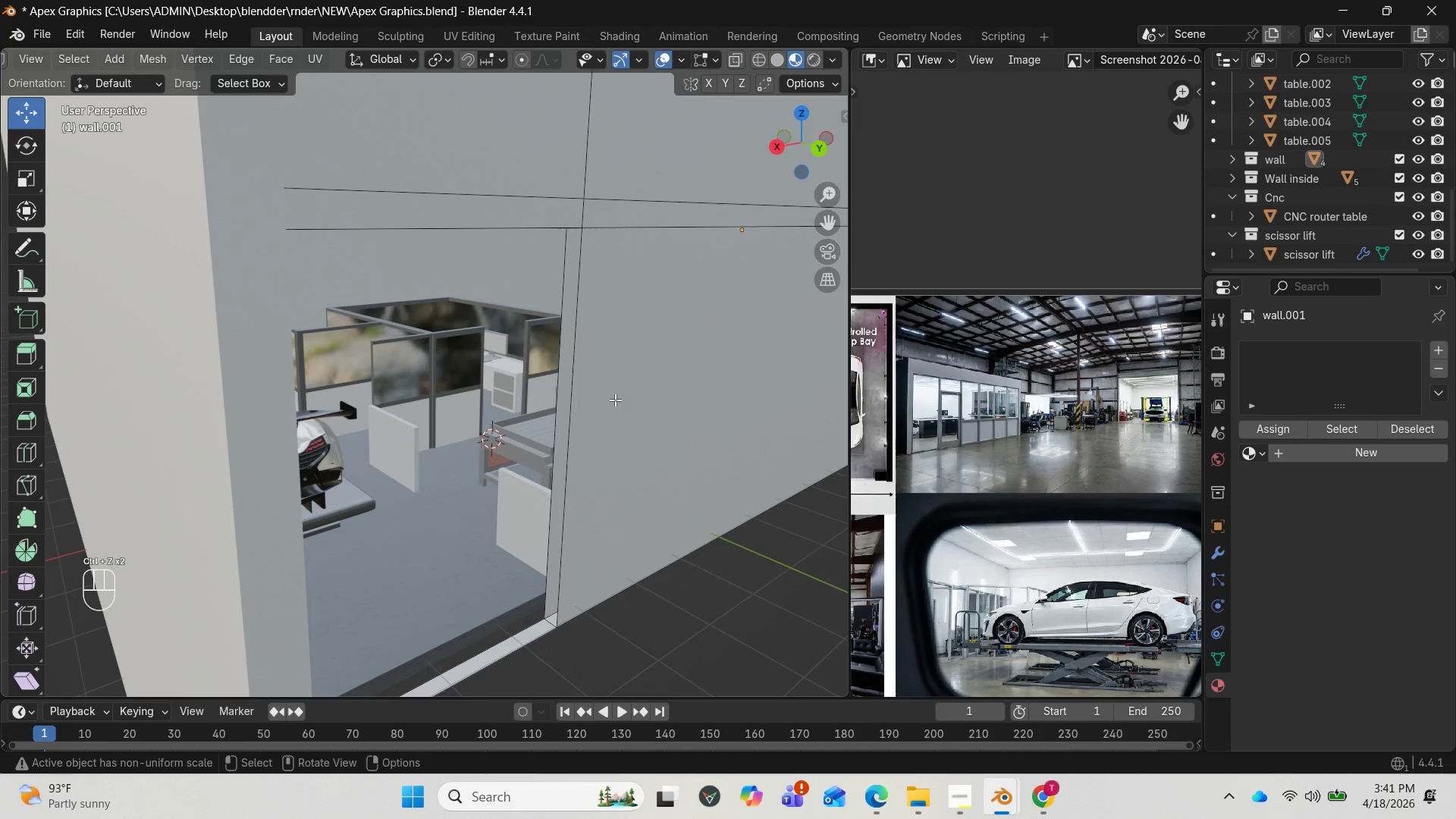 
key(Control+Z)
 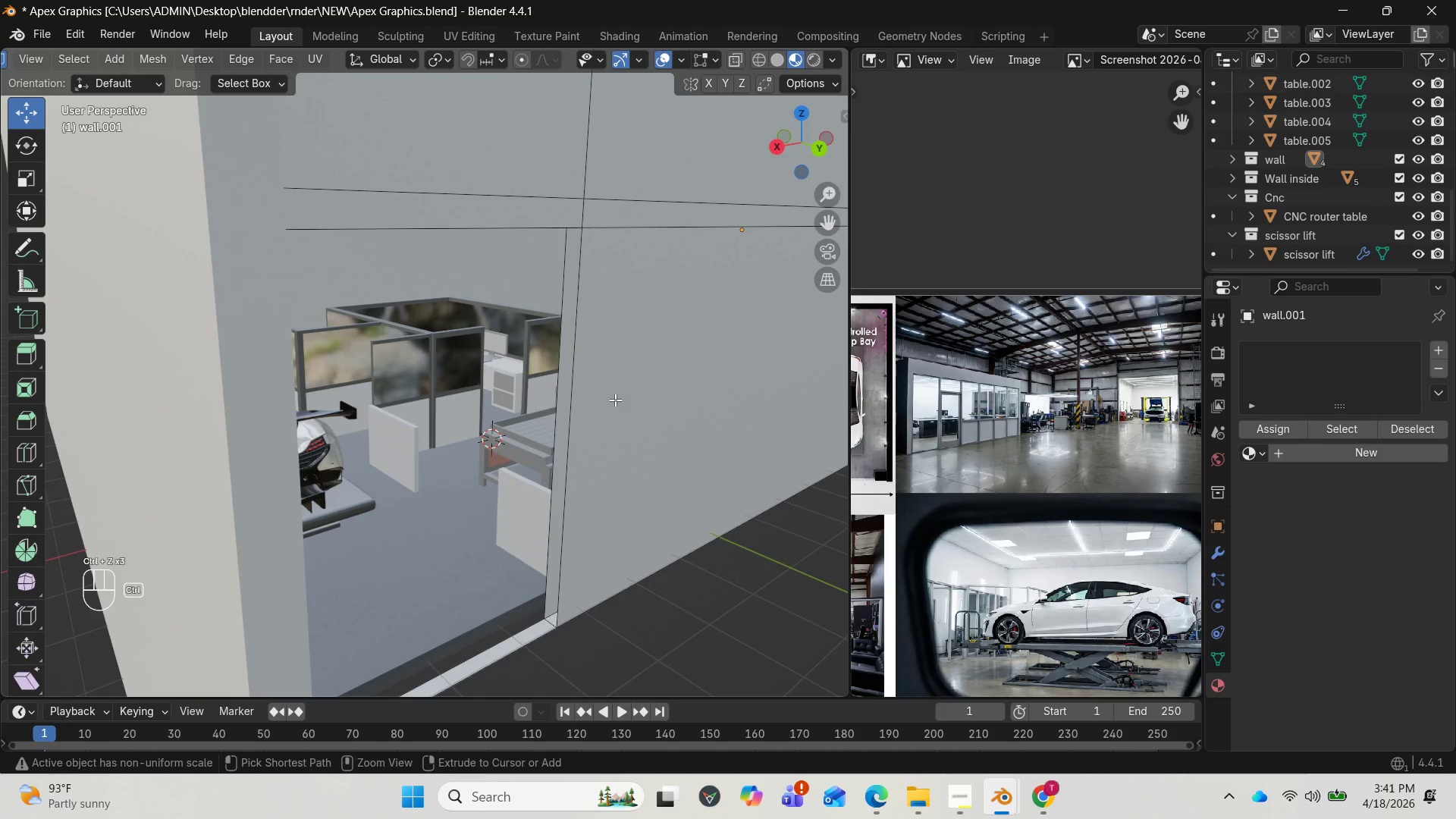 
key(Control+Z)
 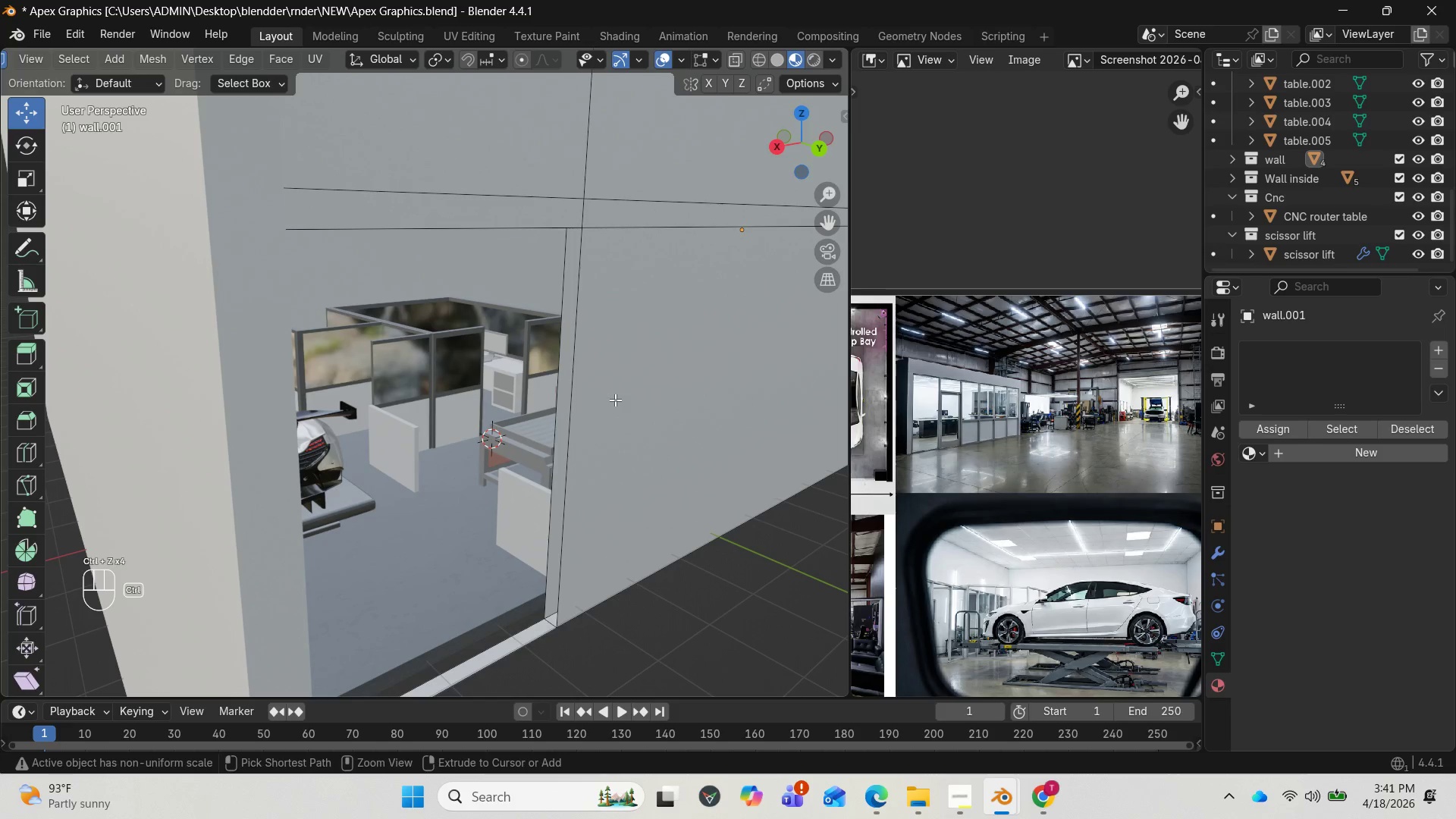 
key(Control+Z)
 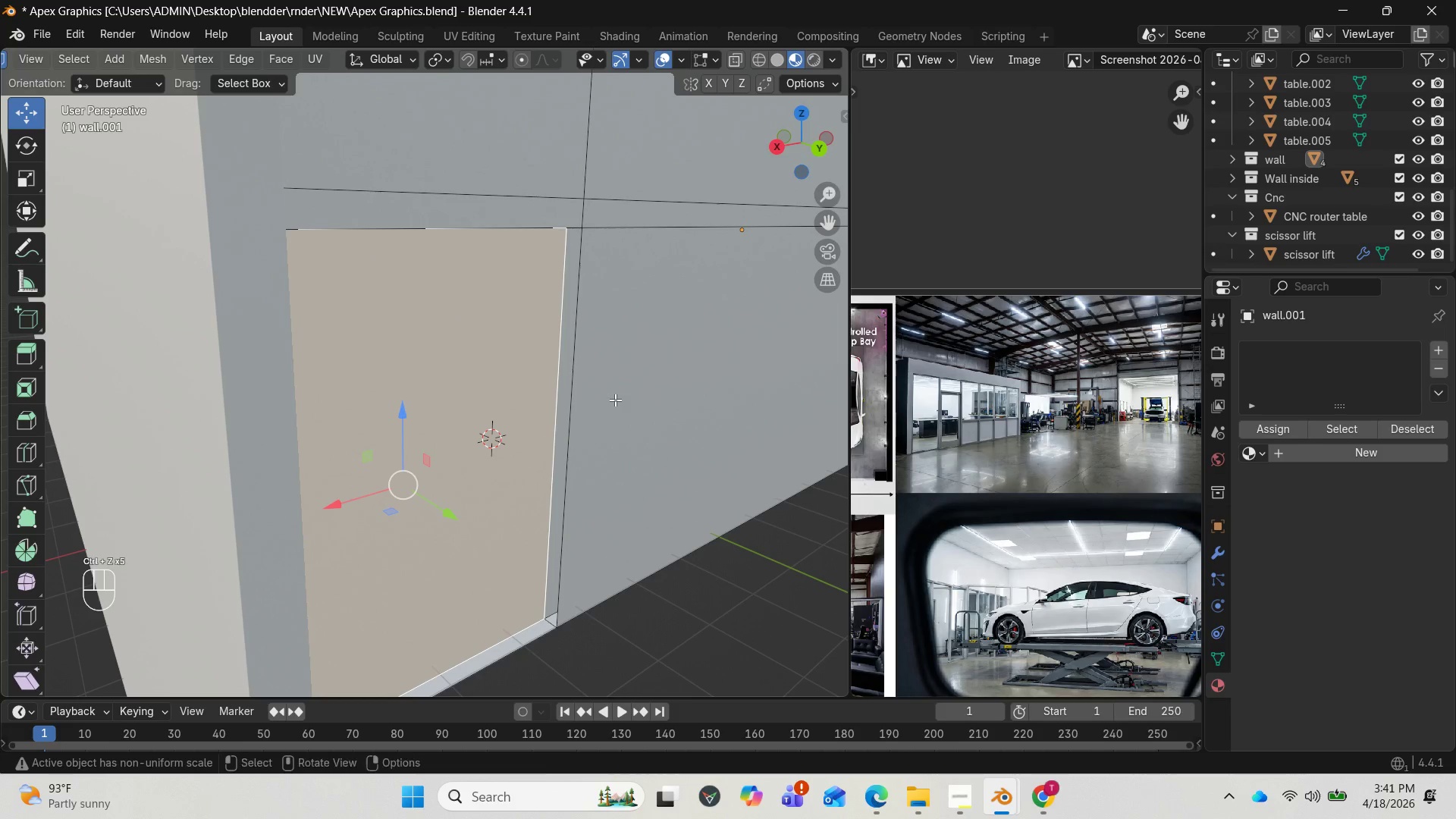 
key(Control+Z)
 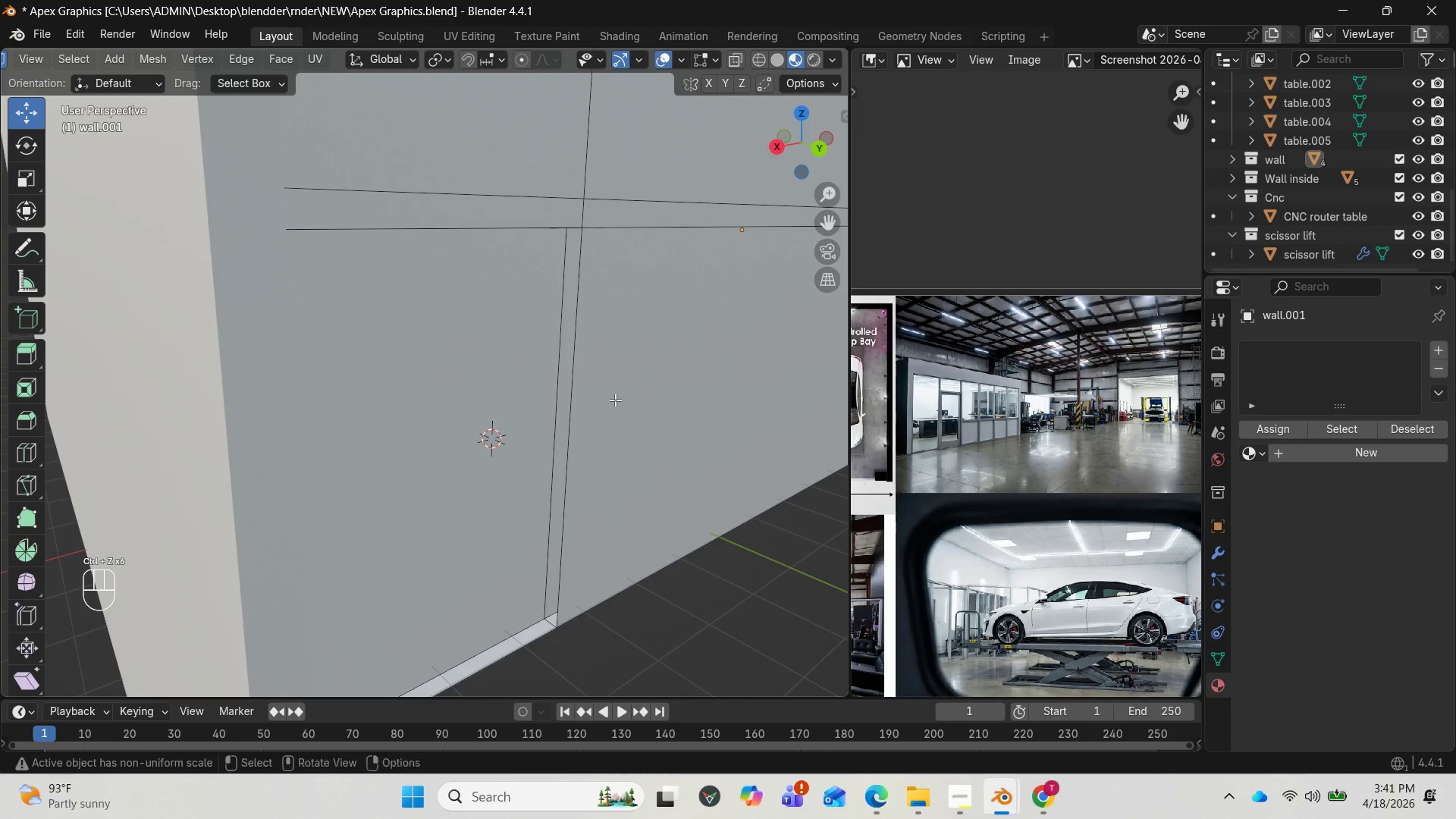 
key(Control+Z)
 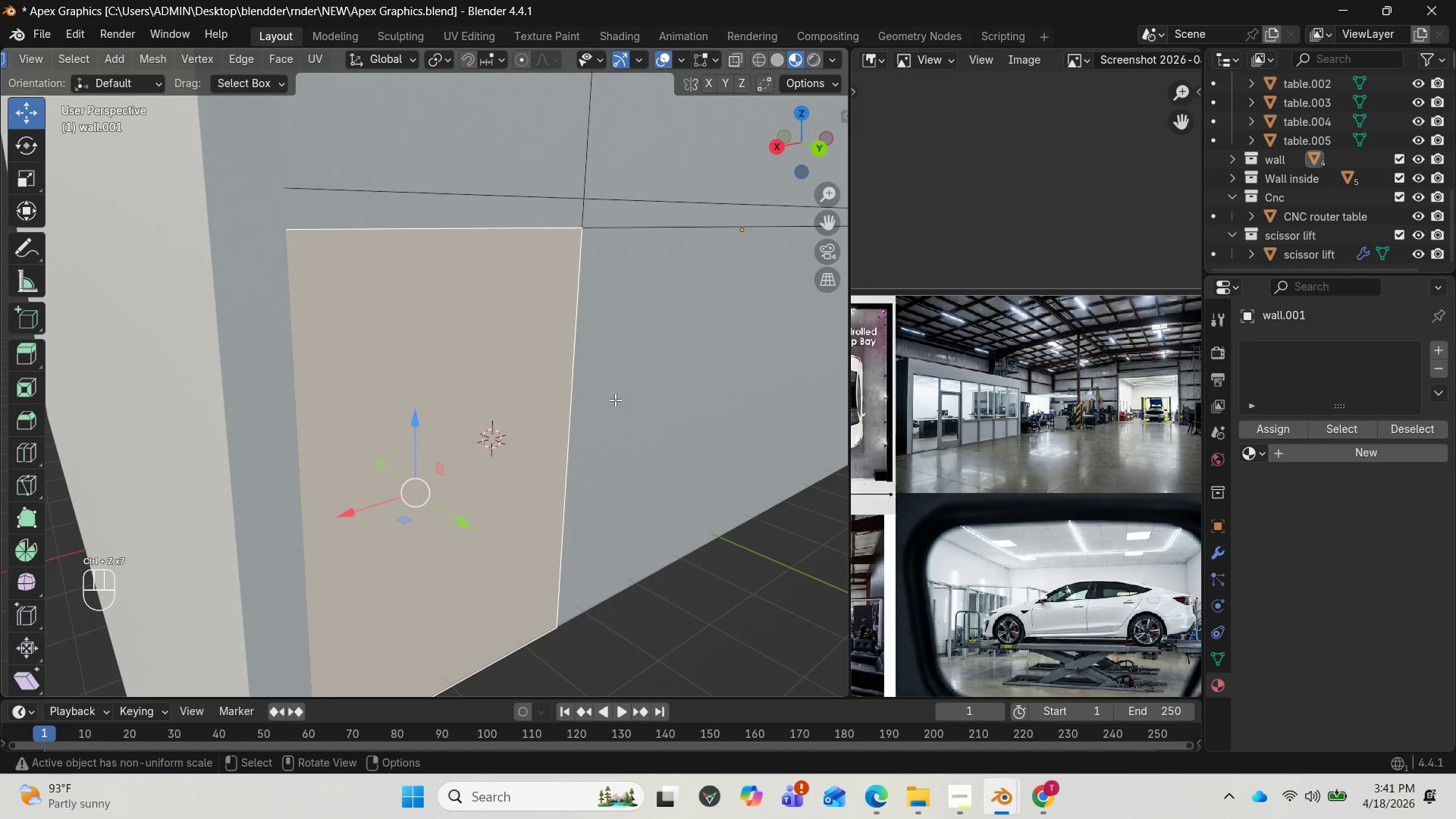 
scroll: coordinate [615, 400], scroll_direction: down, amount: 1.0
 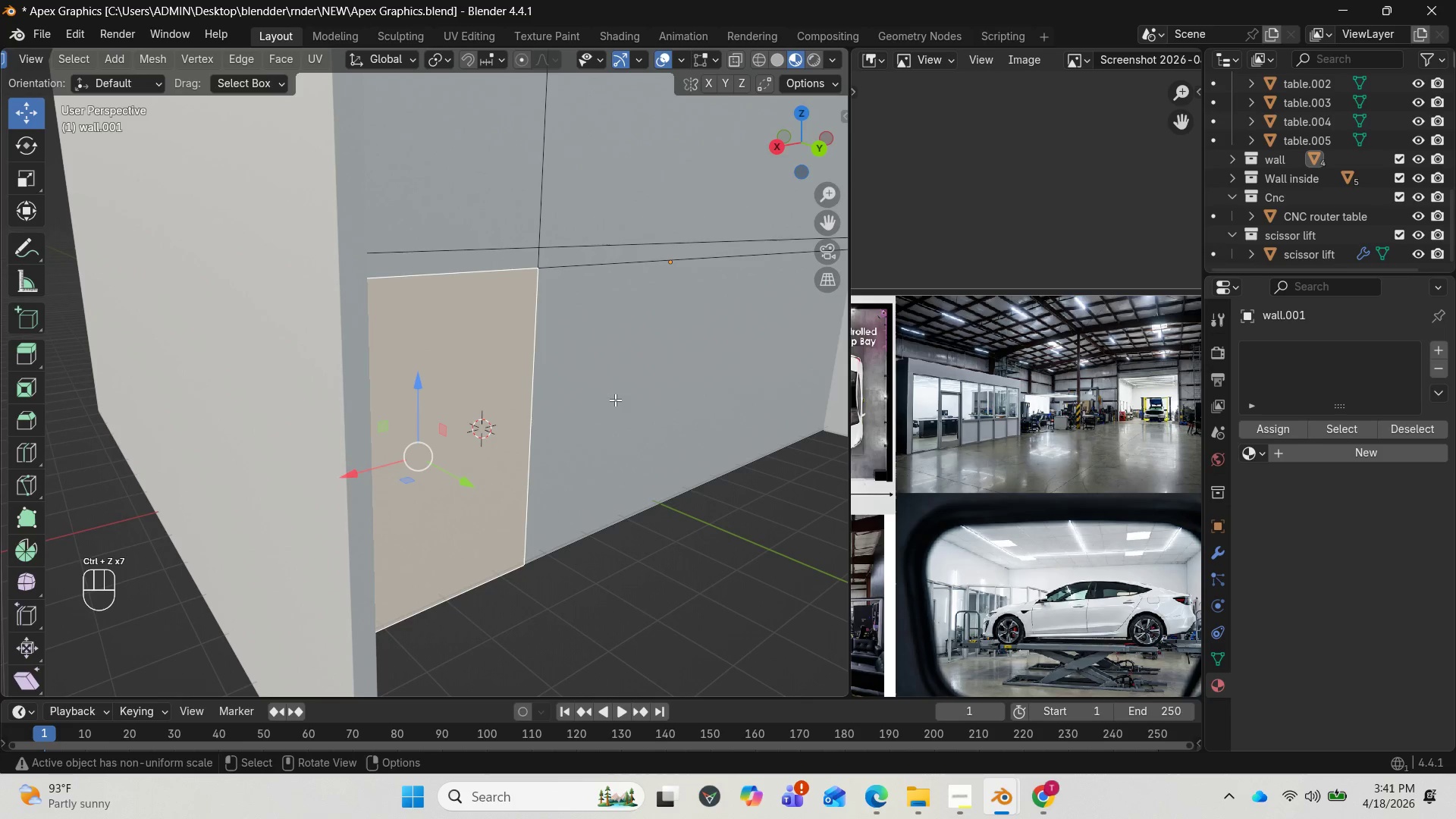 
key(Control+R)
 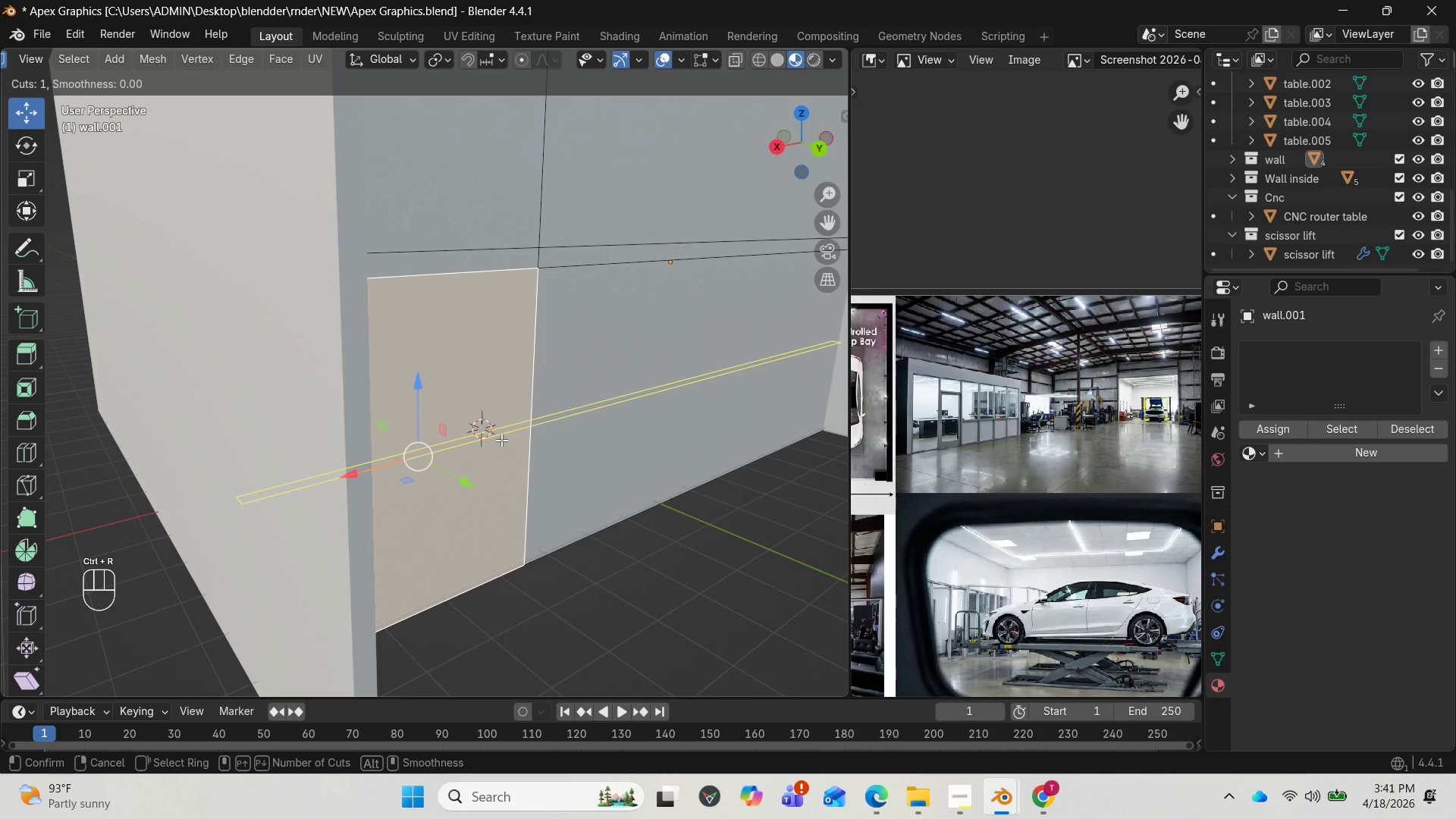 
left_click([500, 440])
 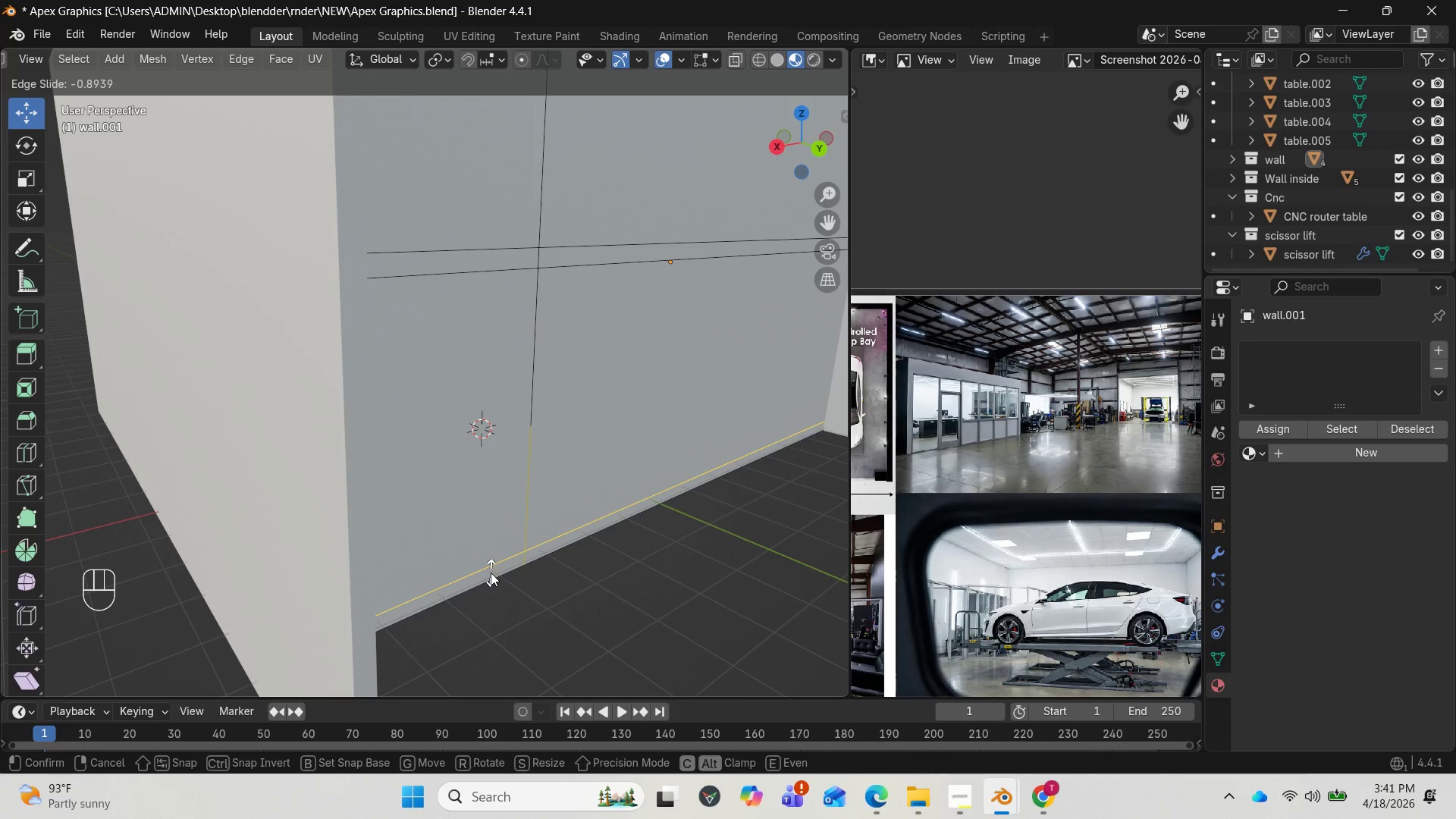 
left_click([489, 570])
 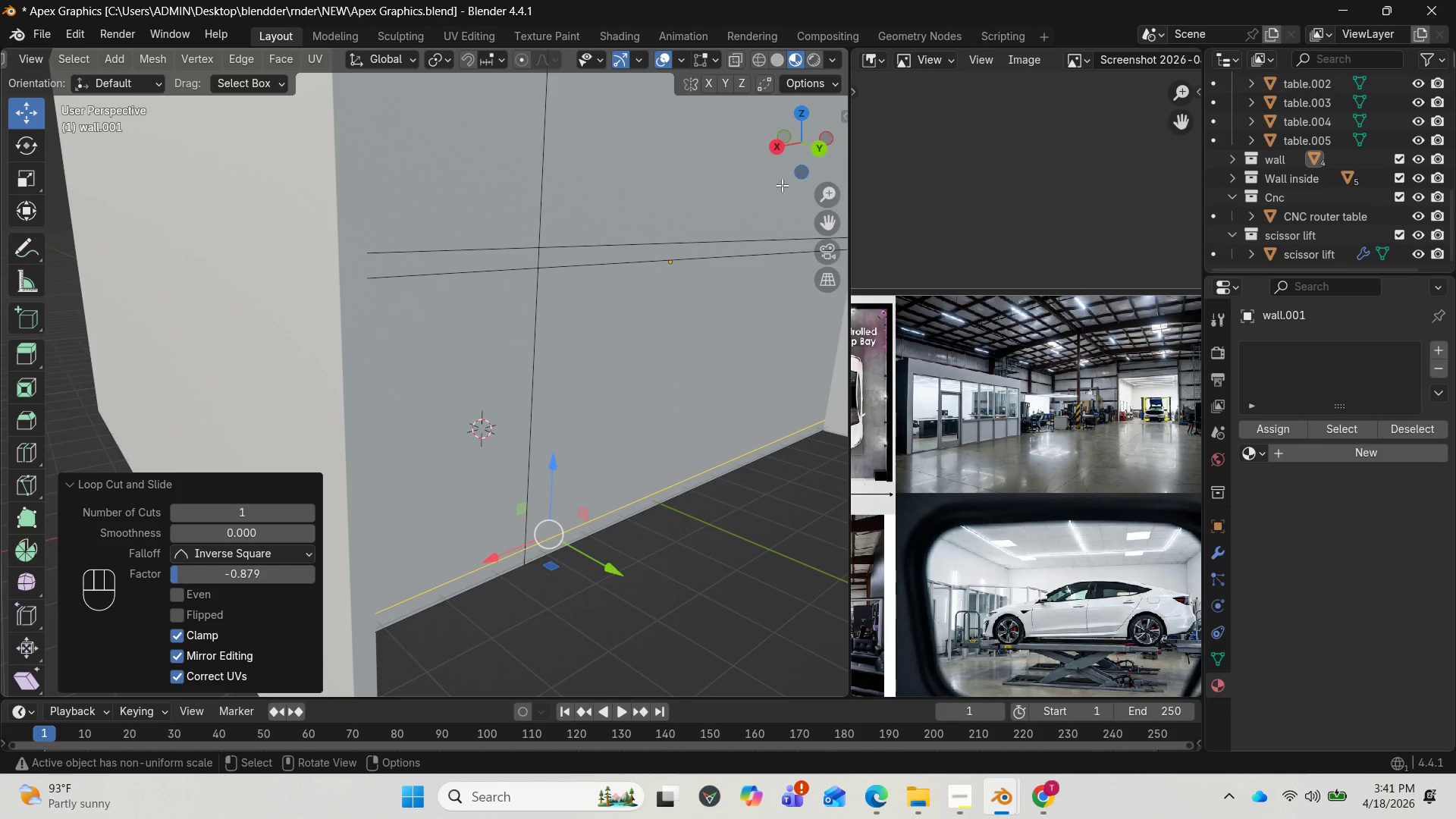 
left_click_drag(start_coordinate=[802, 151], to_coordinate=[761, 105])
 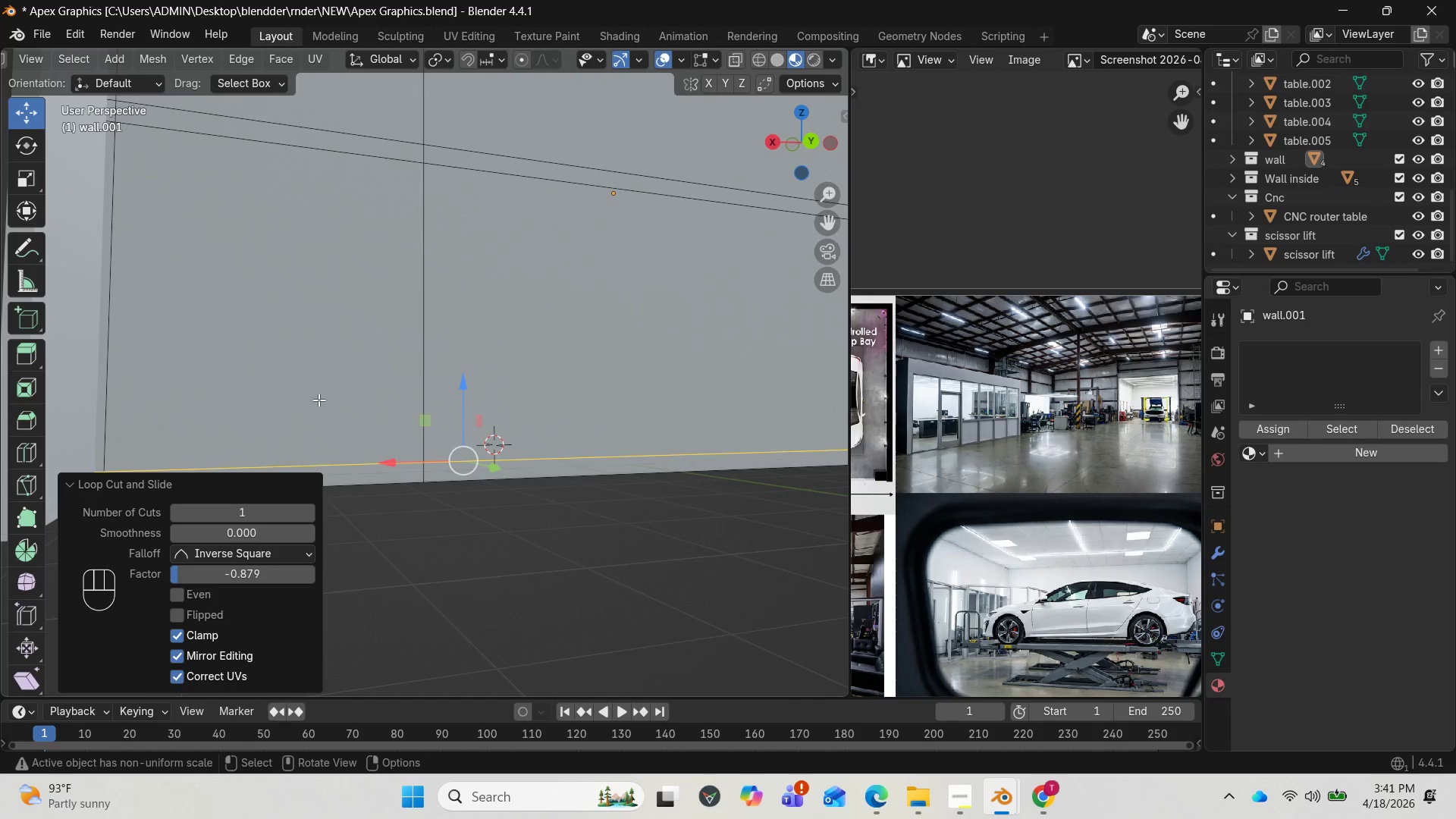 
key(3)
 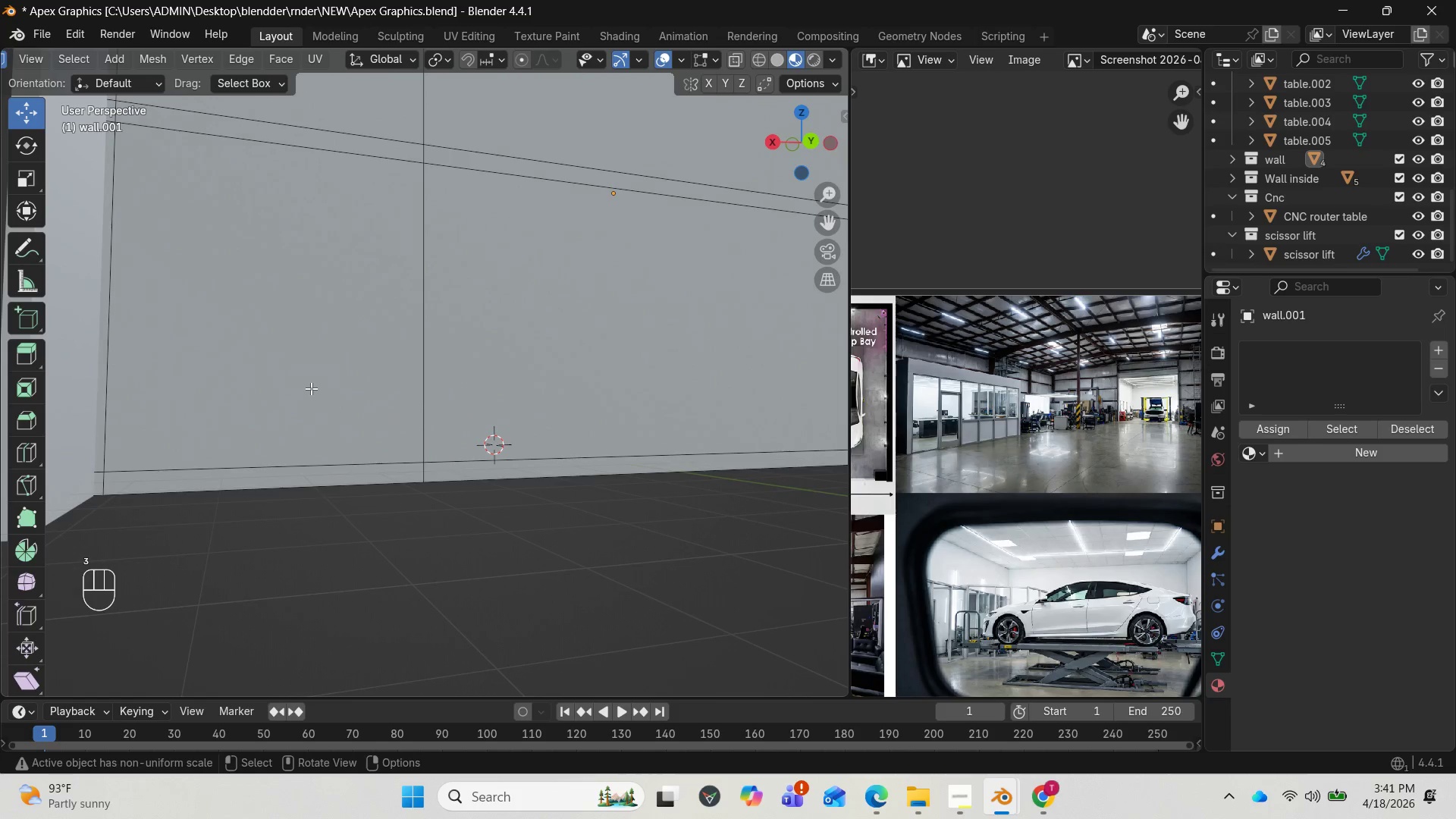 
left_click([310, 388])
 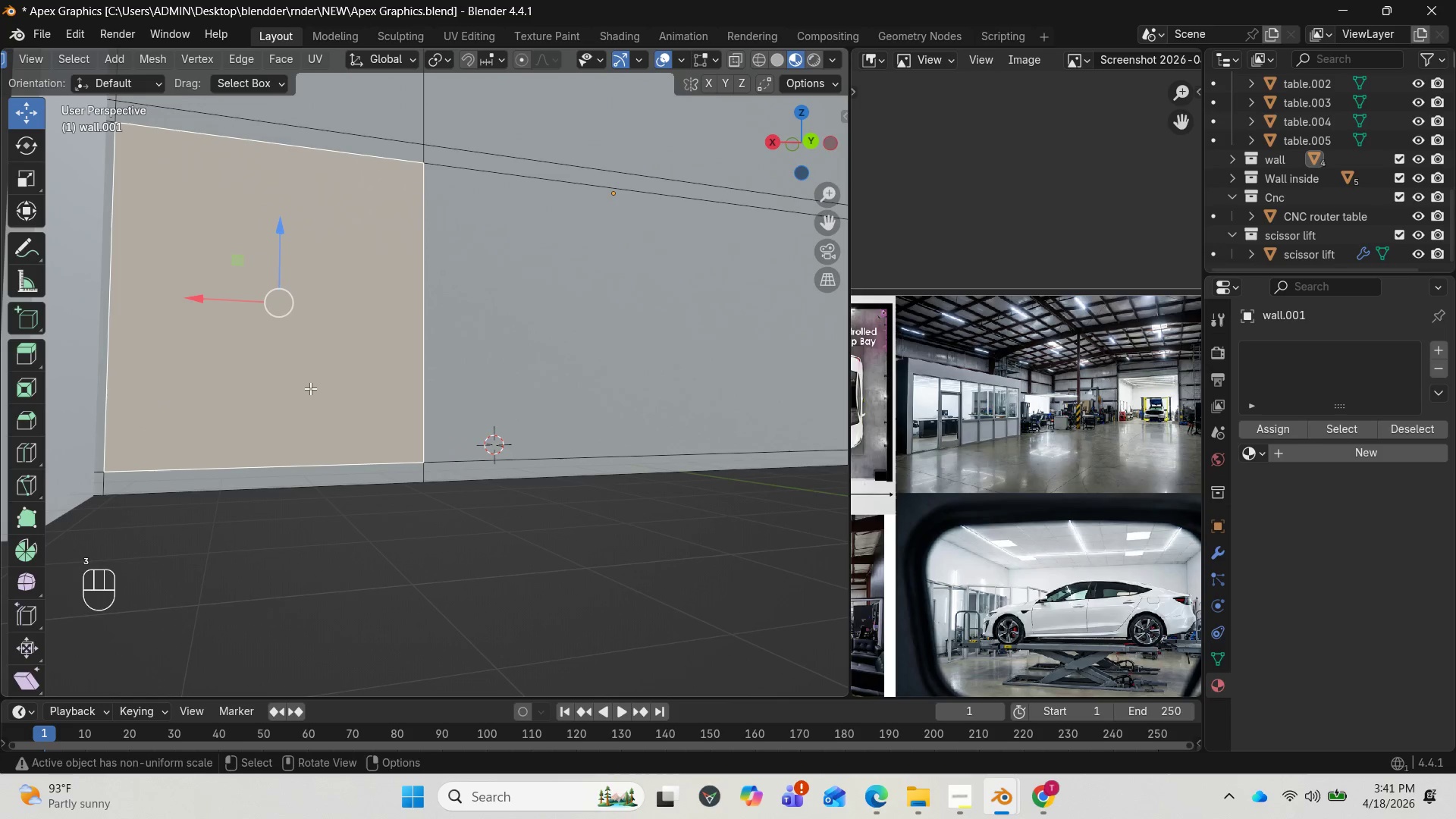 
key(Delete)
 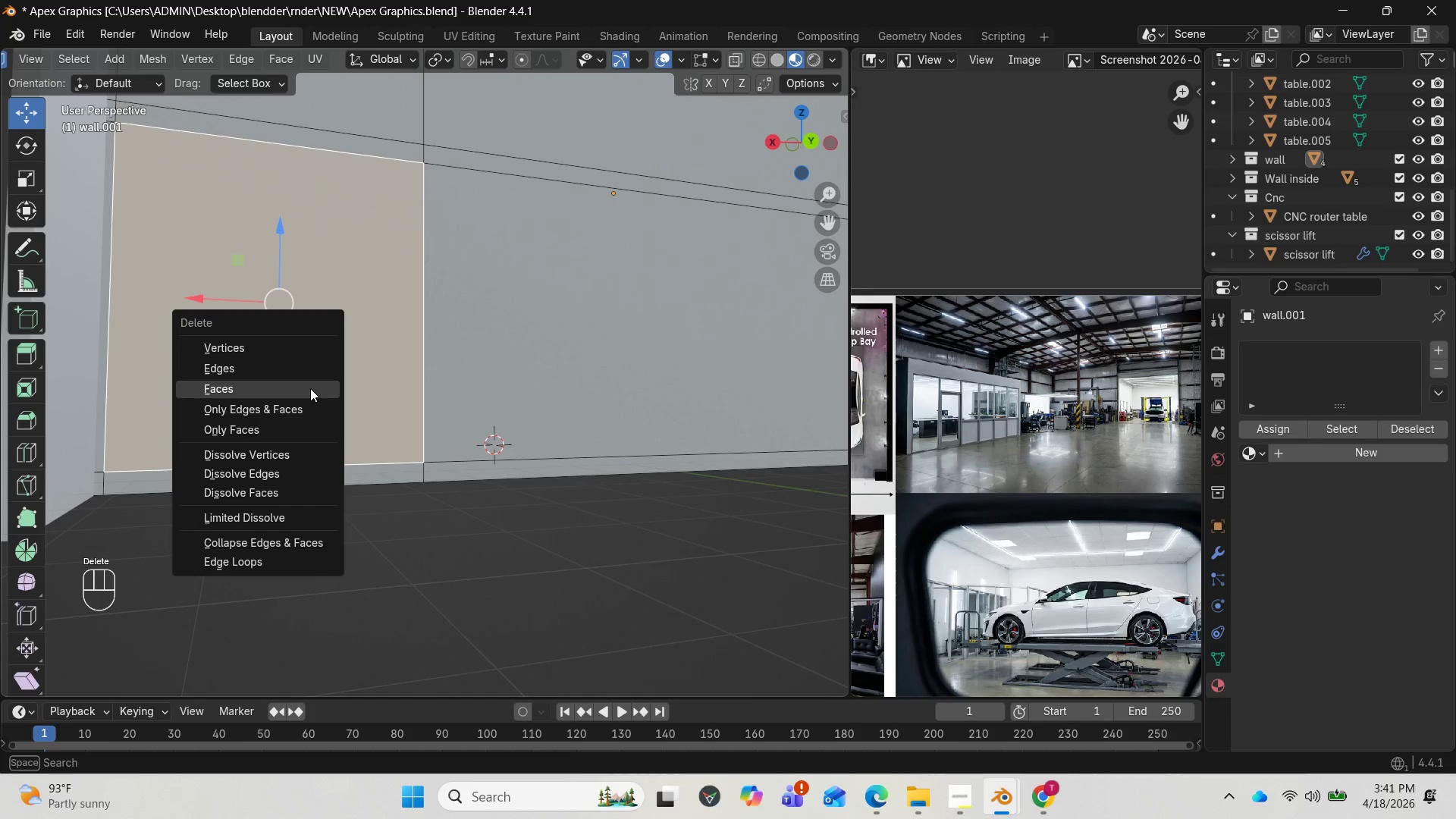 
left_click([310, 388])
 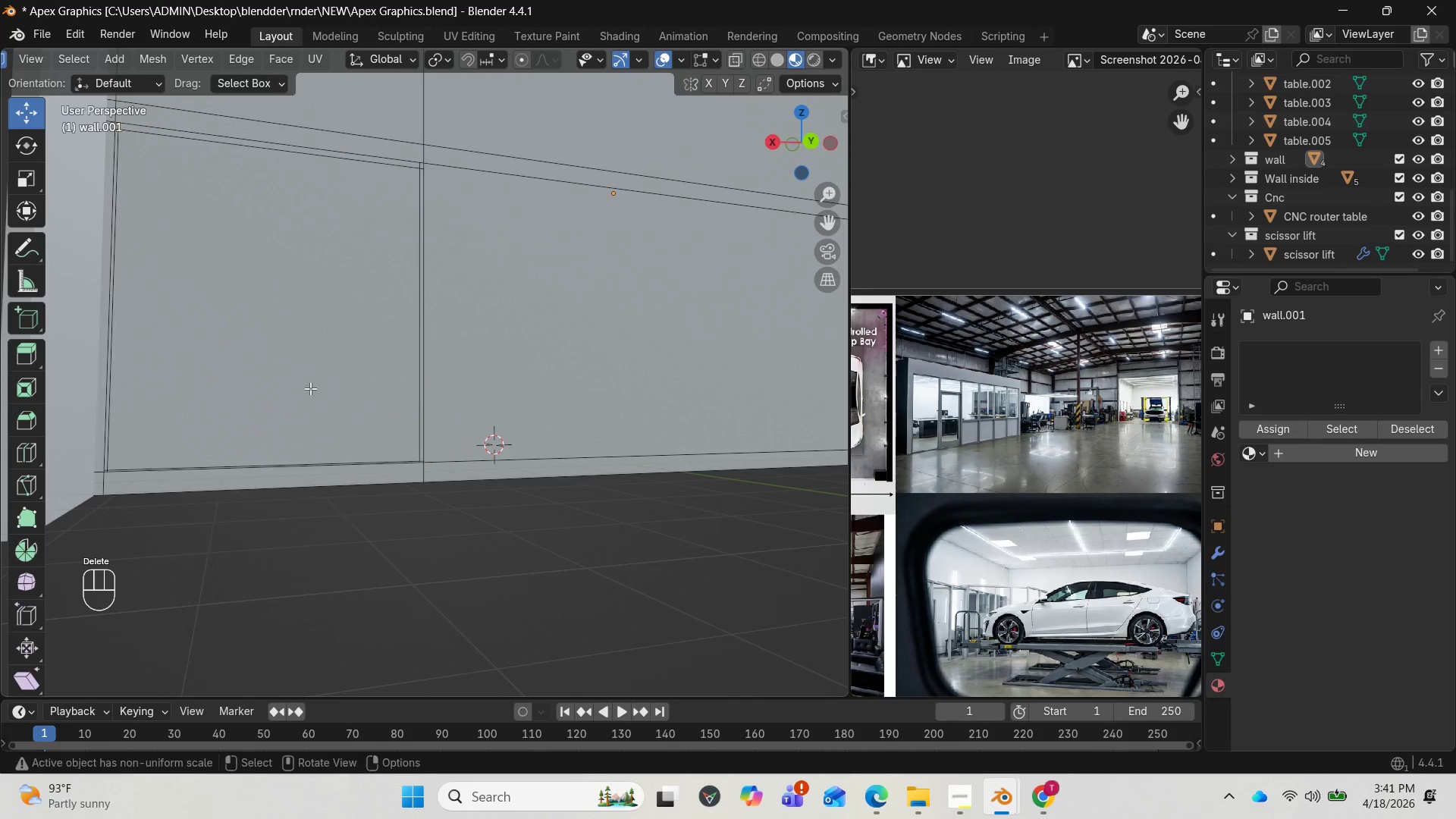 
left_click([310, 381])
 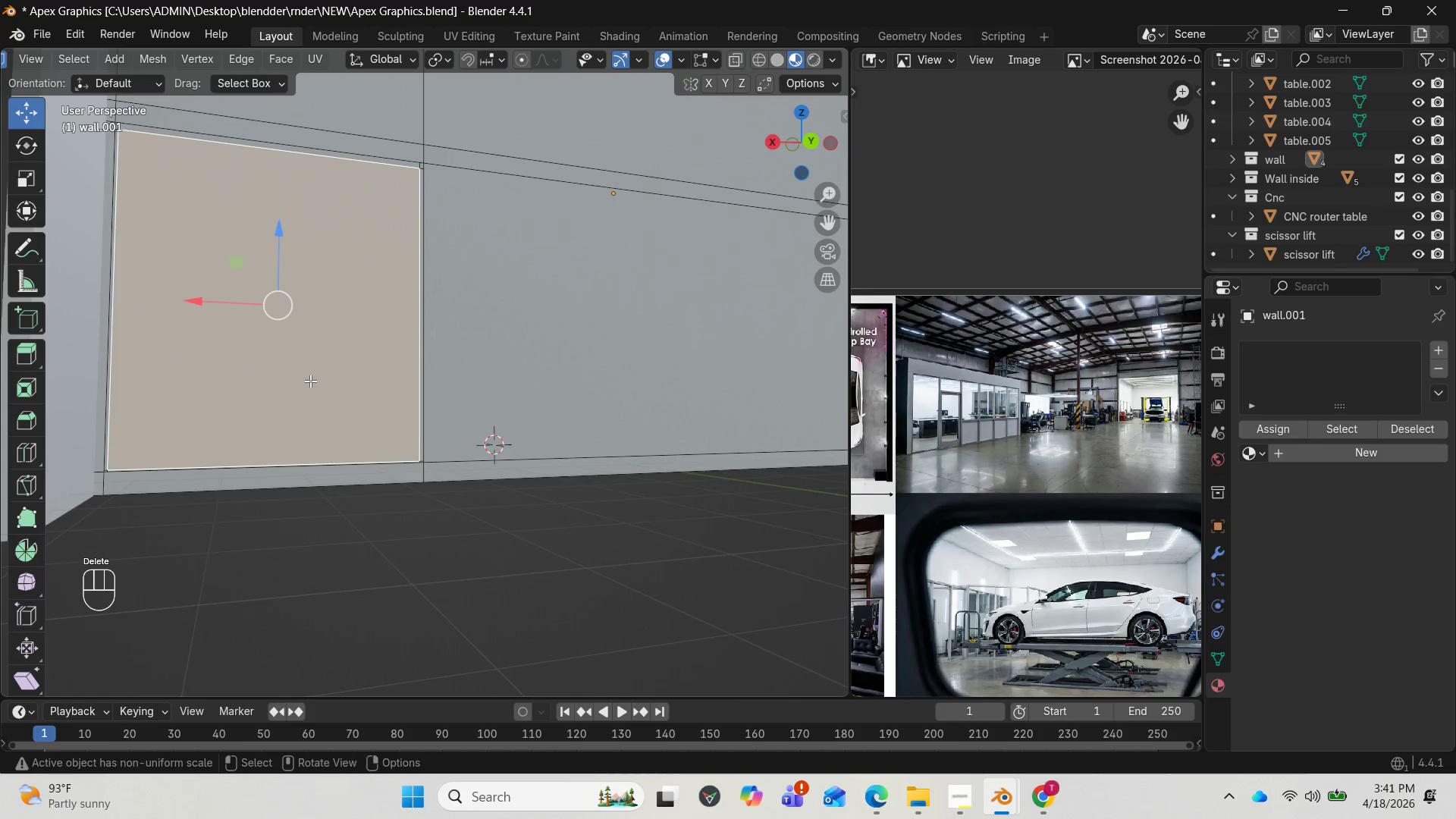 
key(Delete)
 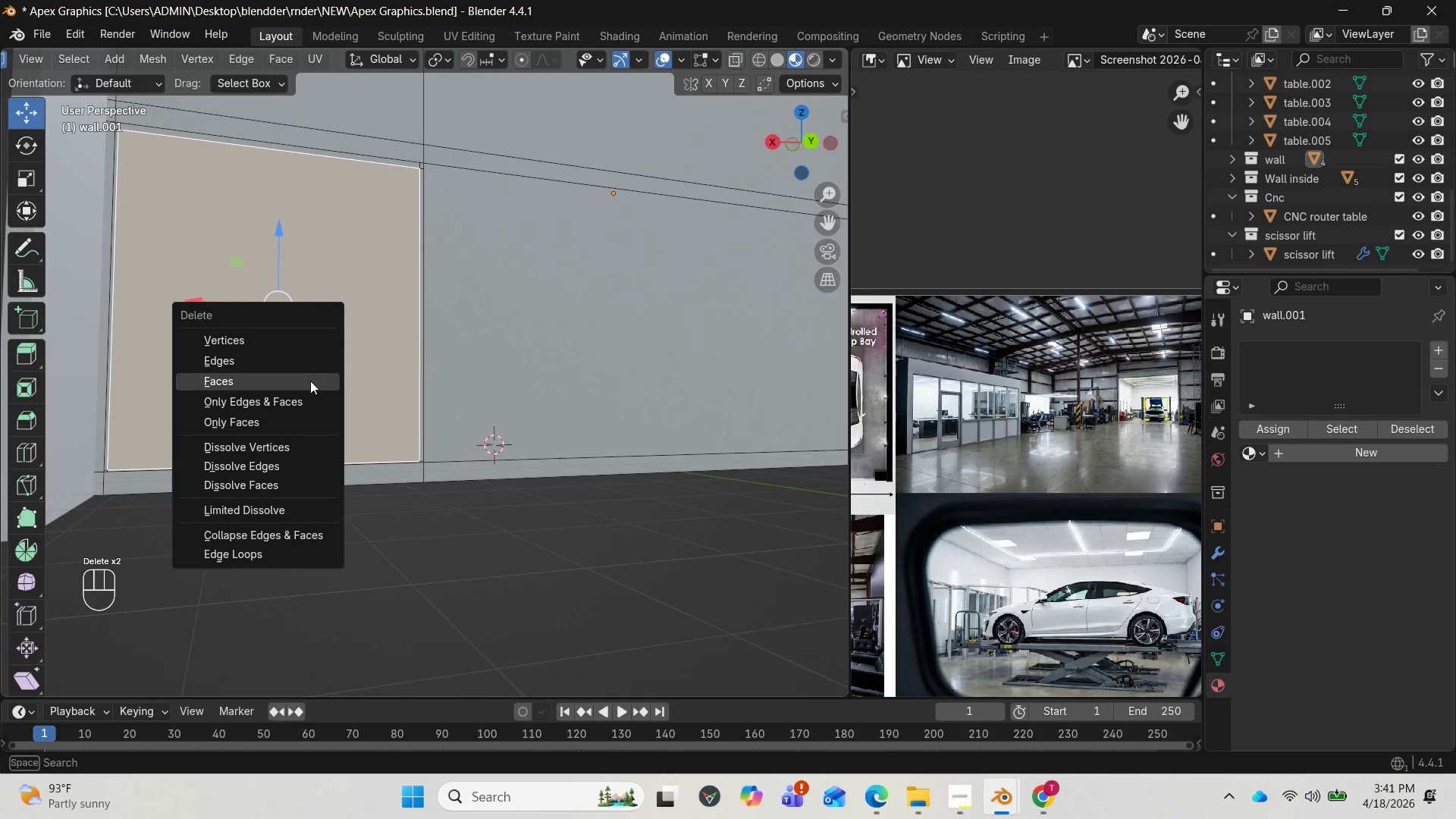 
left_click([310, 381])
 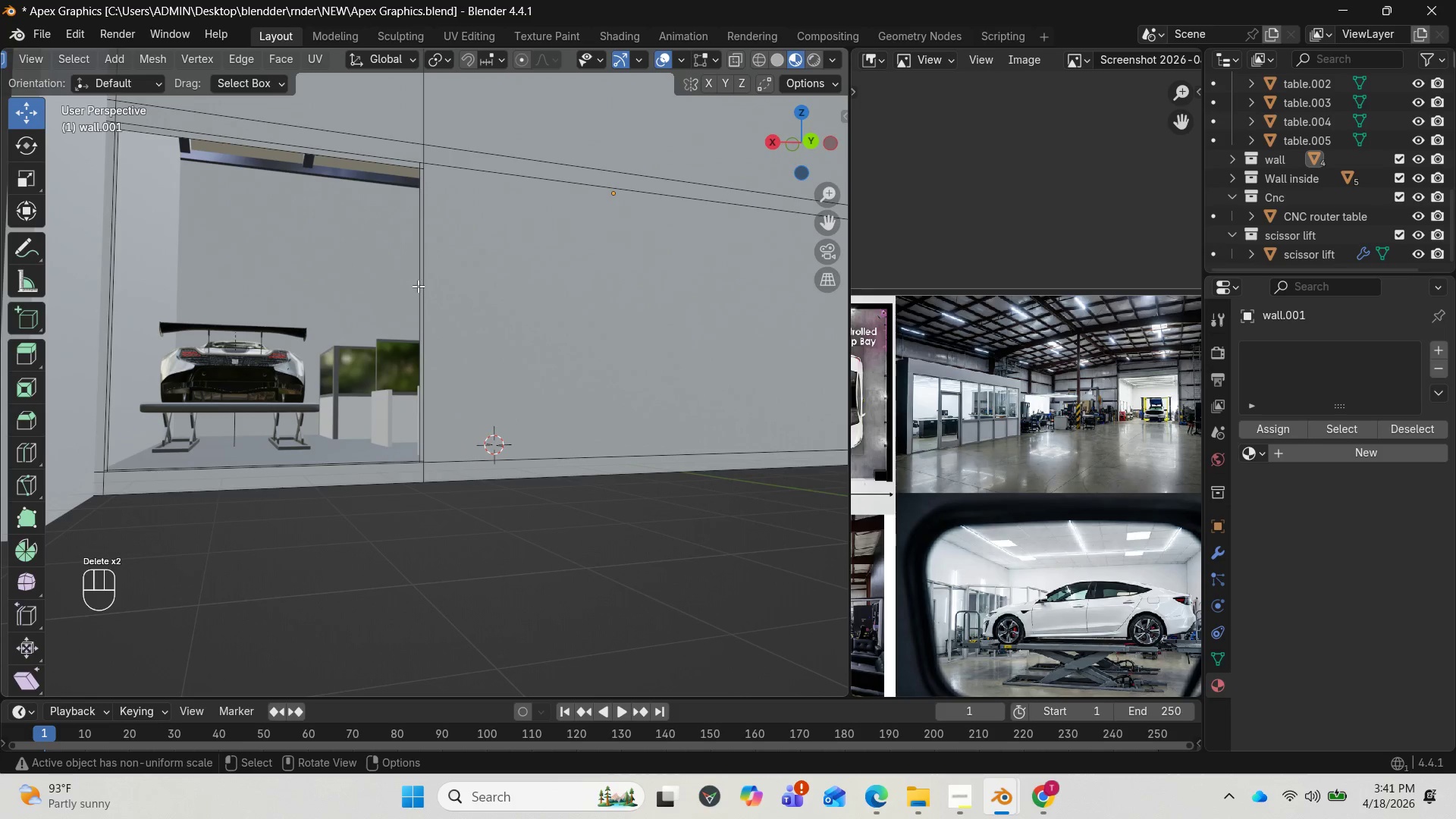 
hold_key(key=AltLeft, duration=0.81)
left_click([416, 290])
 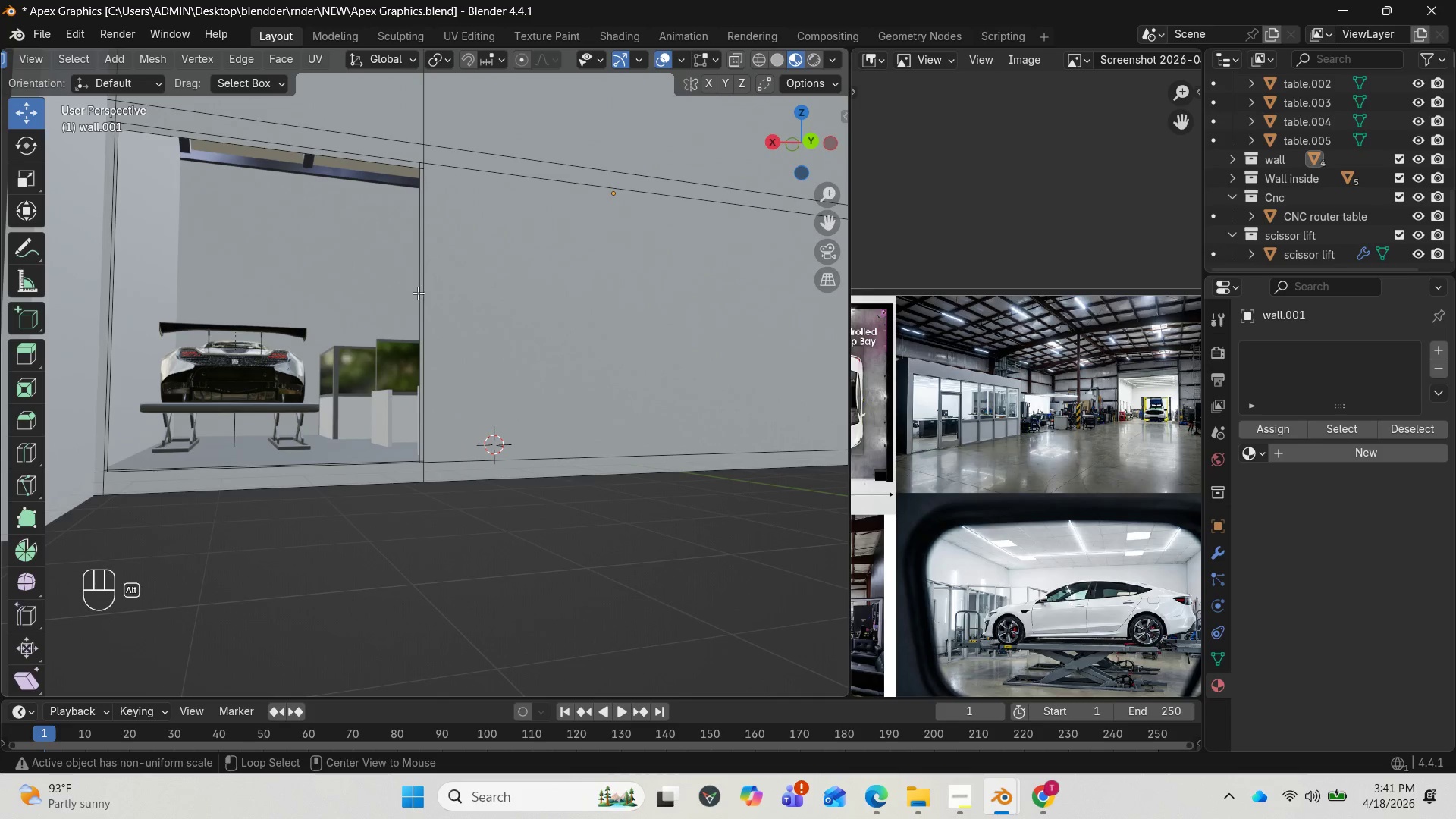 
hold_key(key=AltLeft, duration=0.83)
left_click([426, 300])
 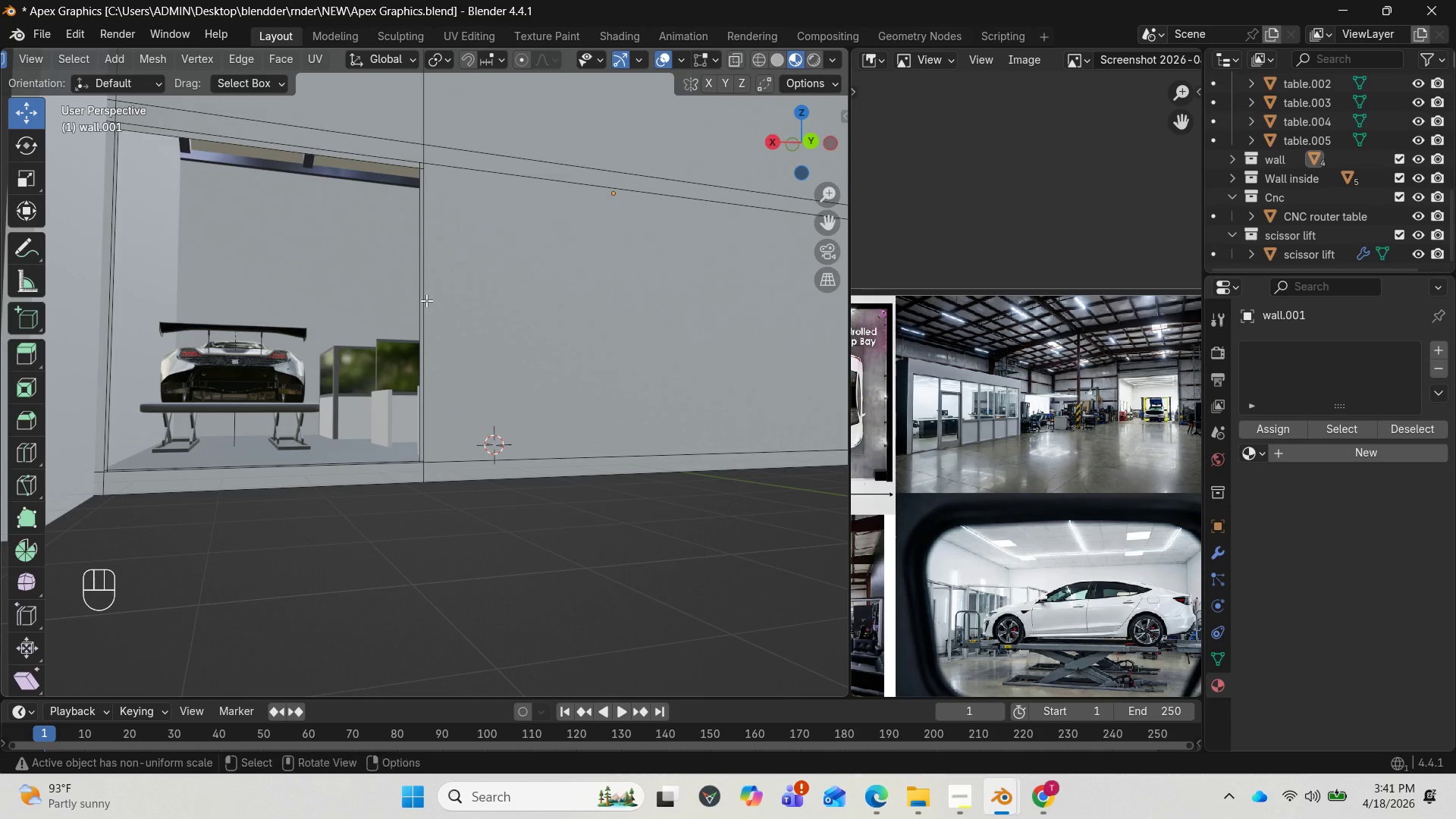 
key(Alt+AltLeft)
 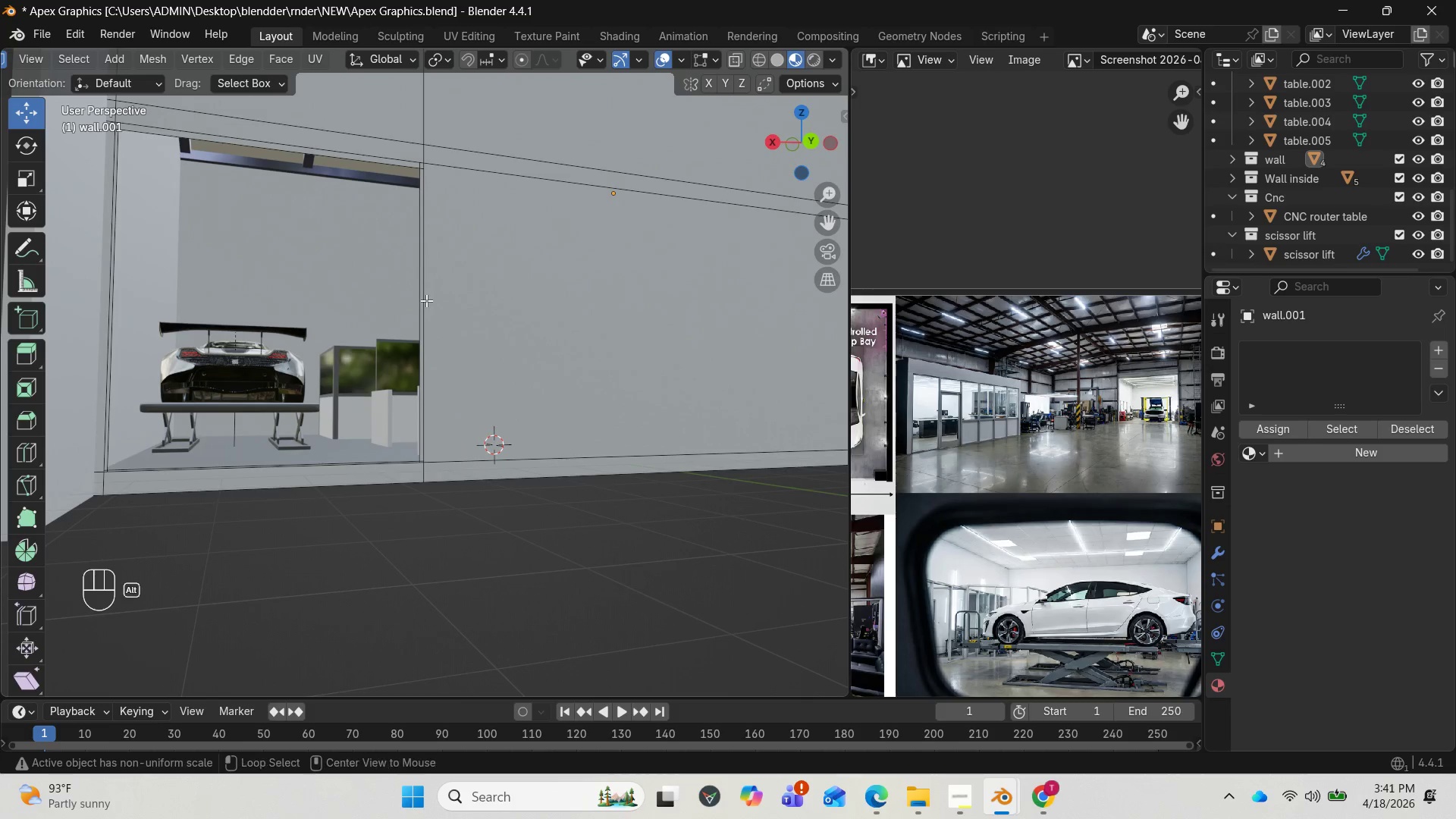 
left_click([426, 300])
 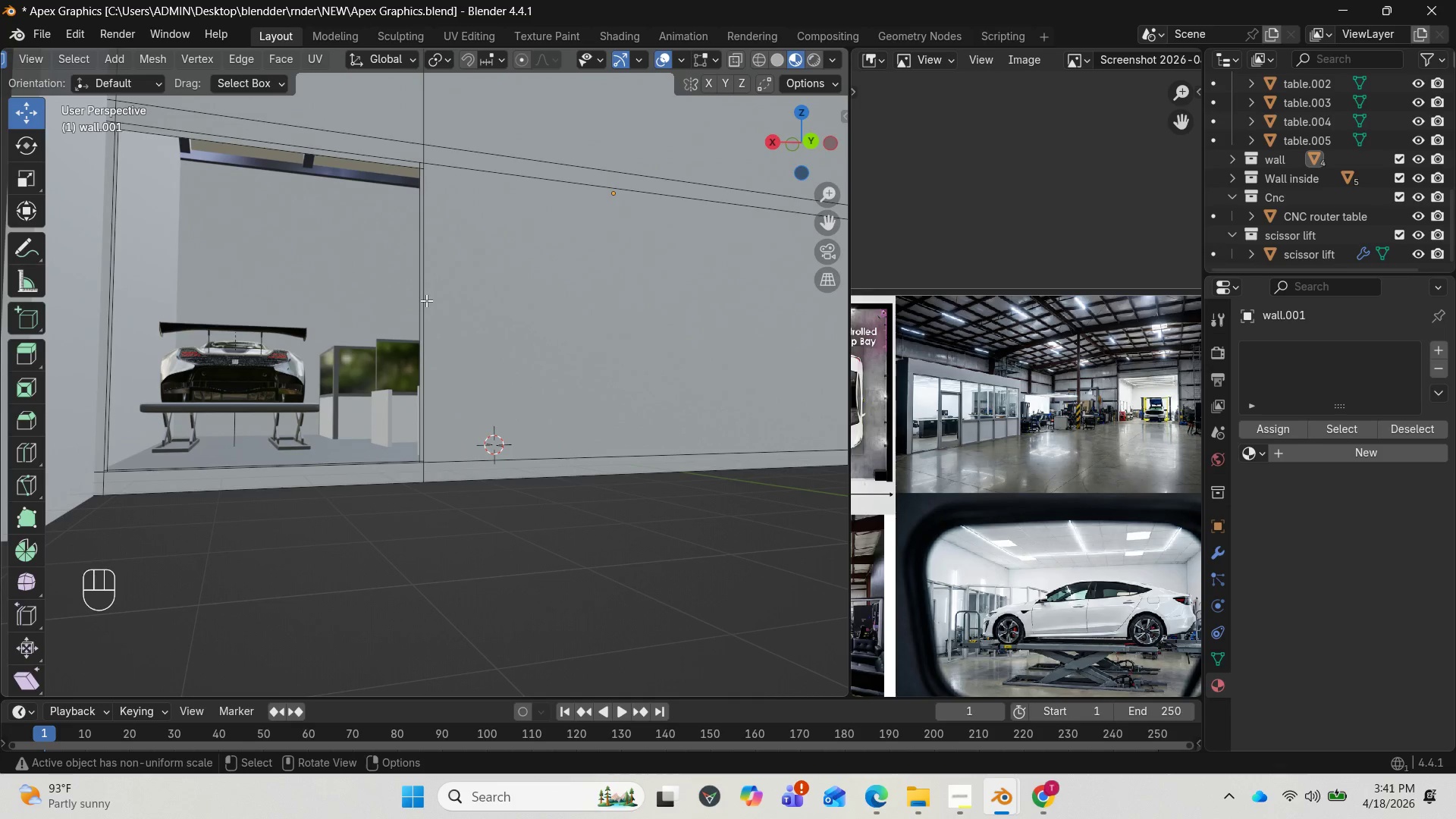 
key(2)
 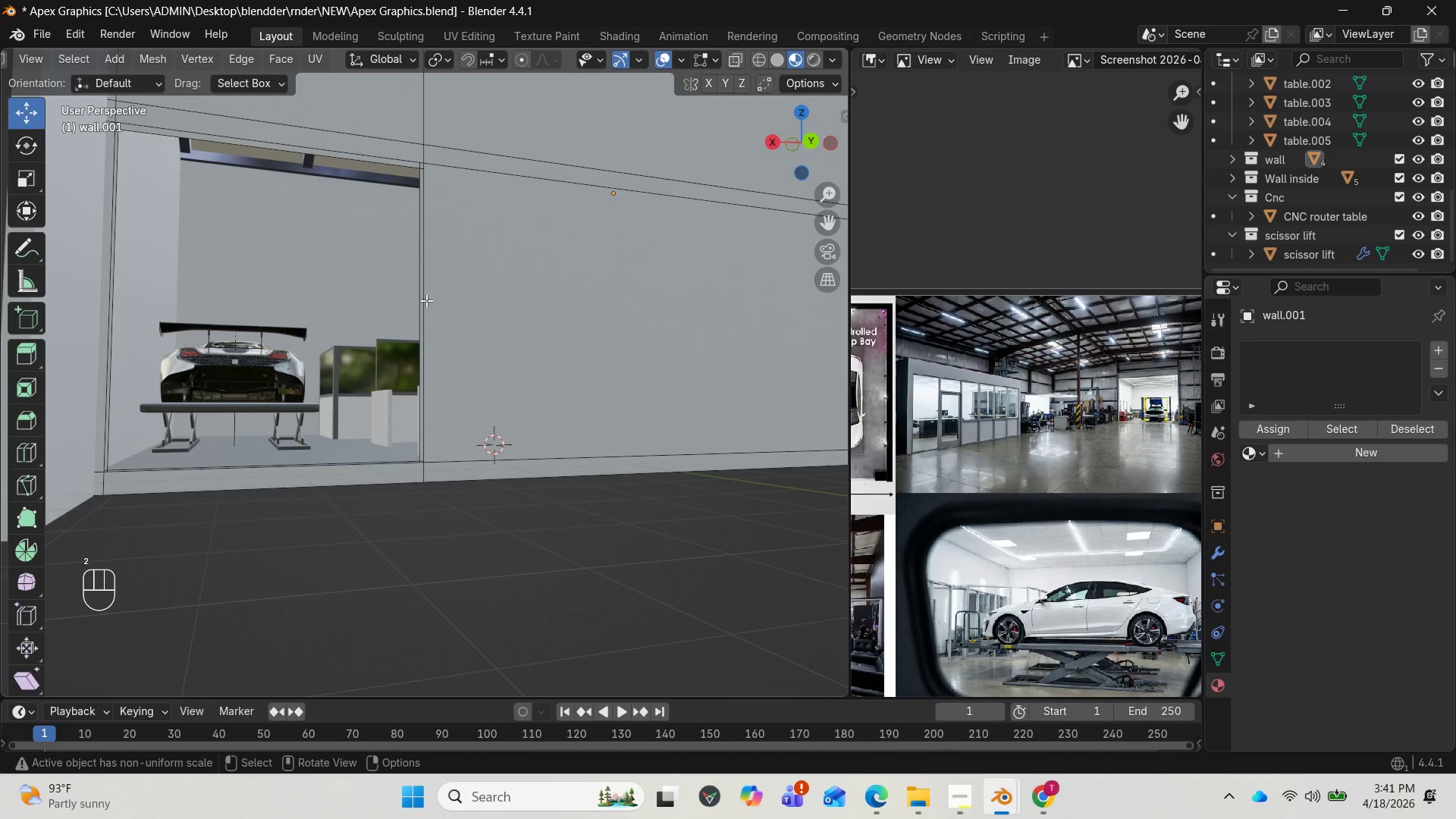 
hold_key(key=AltLeft, duration=0.72)
left_click([426, 300])
 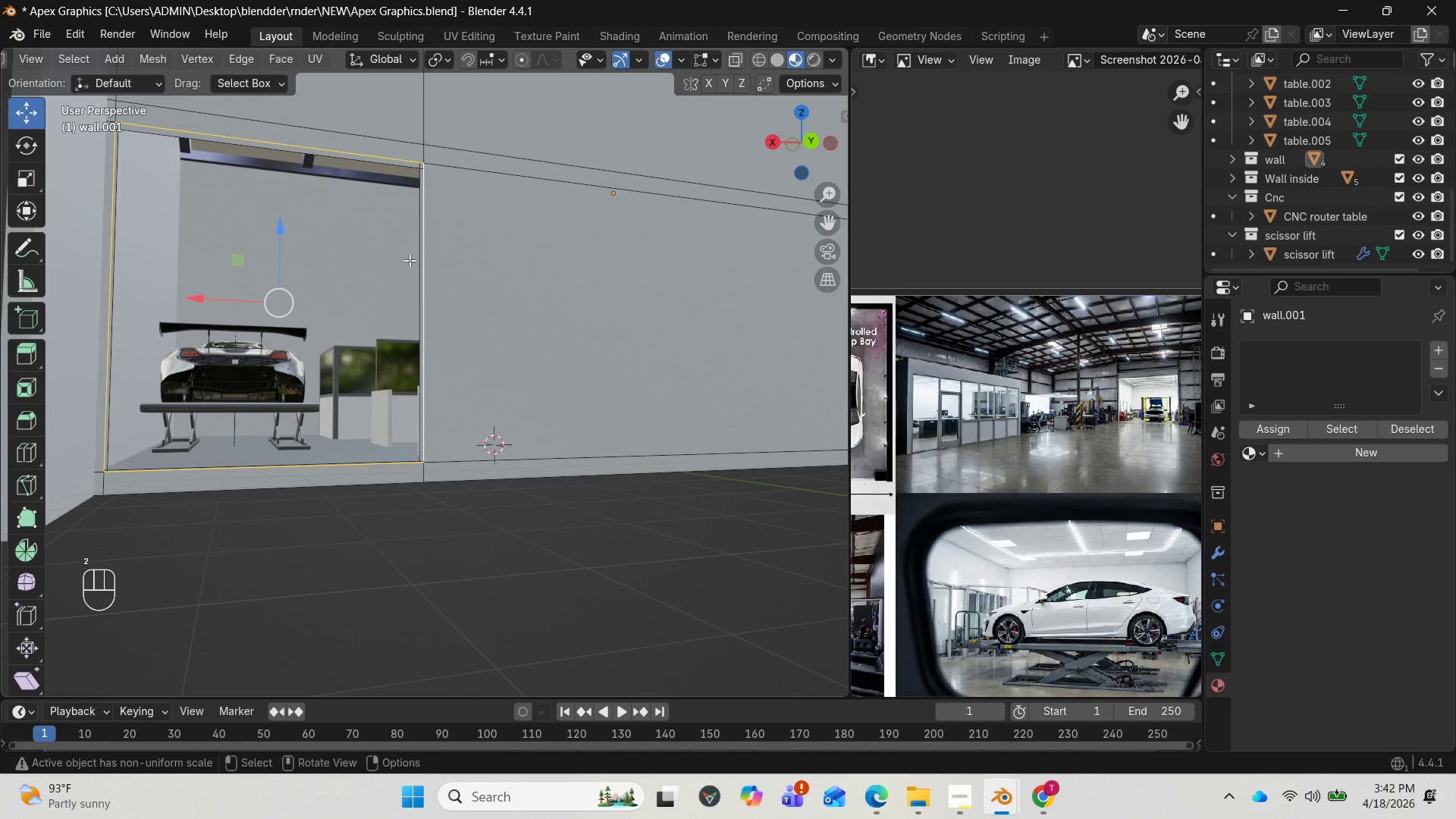 
hold_key(key=ShiftLeft, duration=3.02)
hold_key(key=AltLeft, duration=0.75)
left_click([419, 216])
 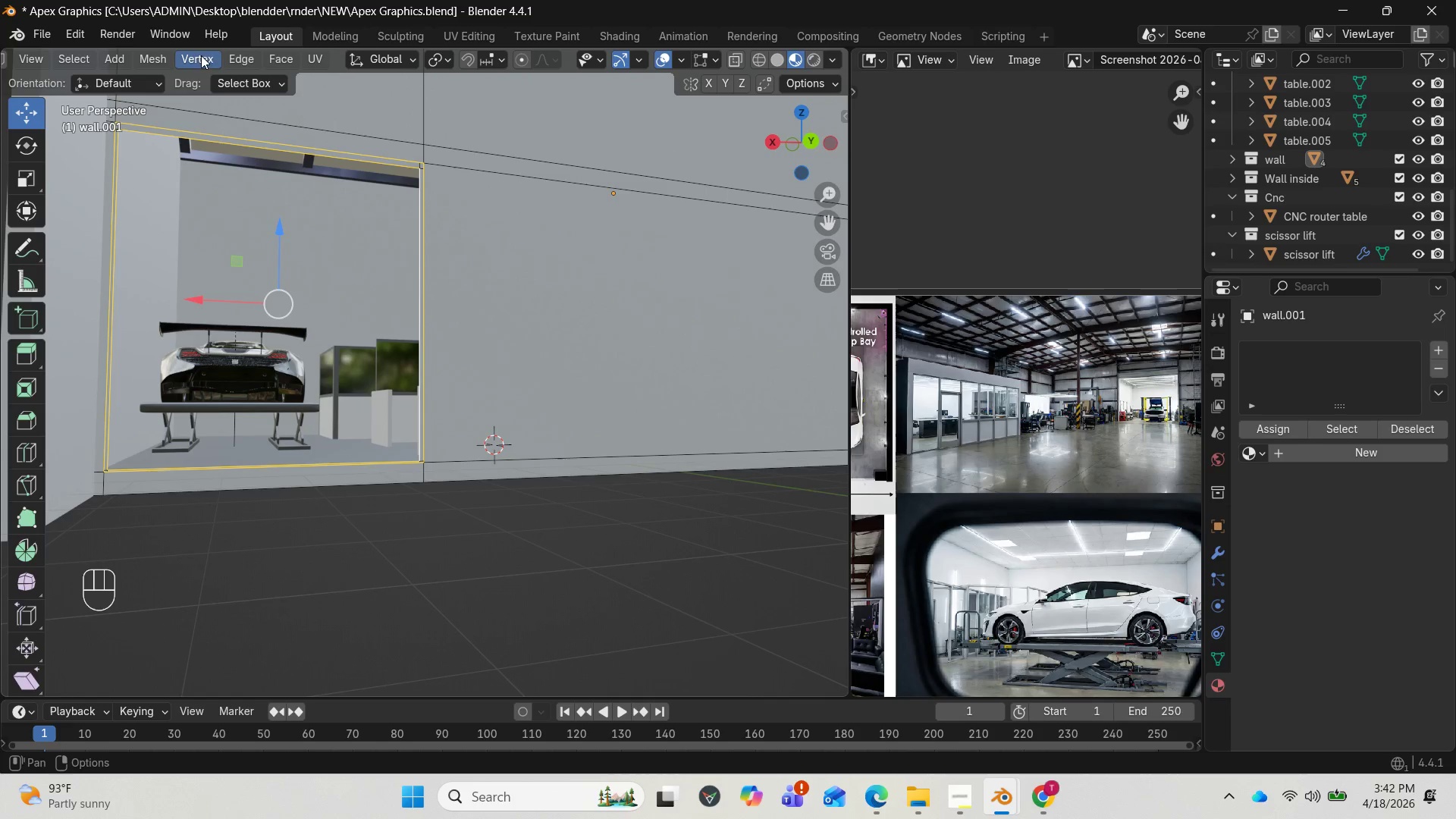 
mouse_move([250, 65])
 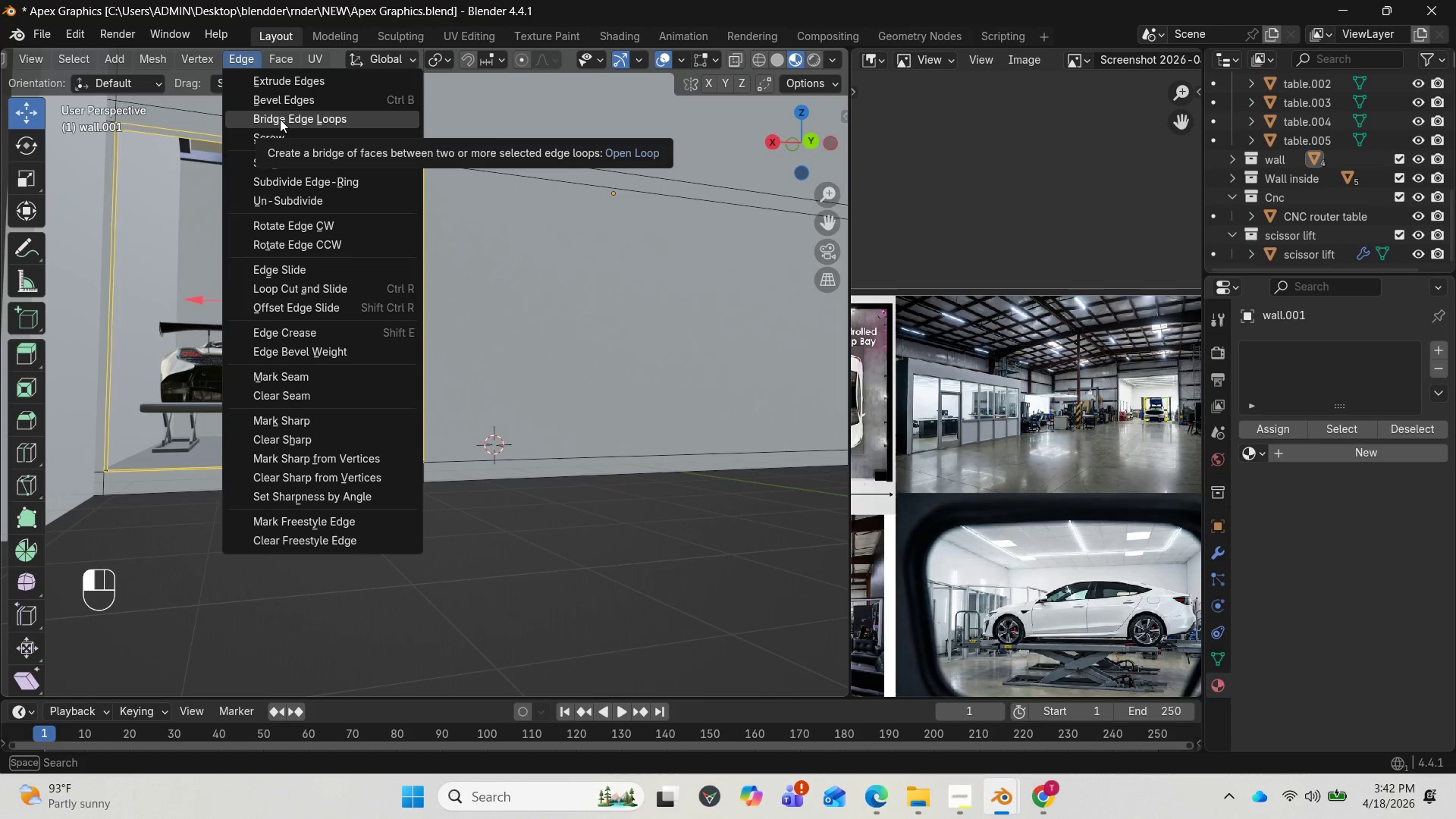 
wait(7.52)
 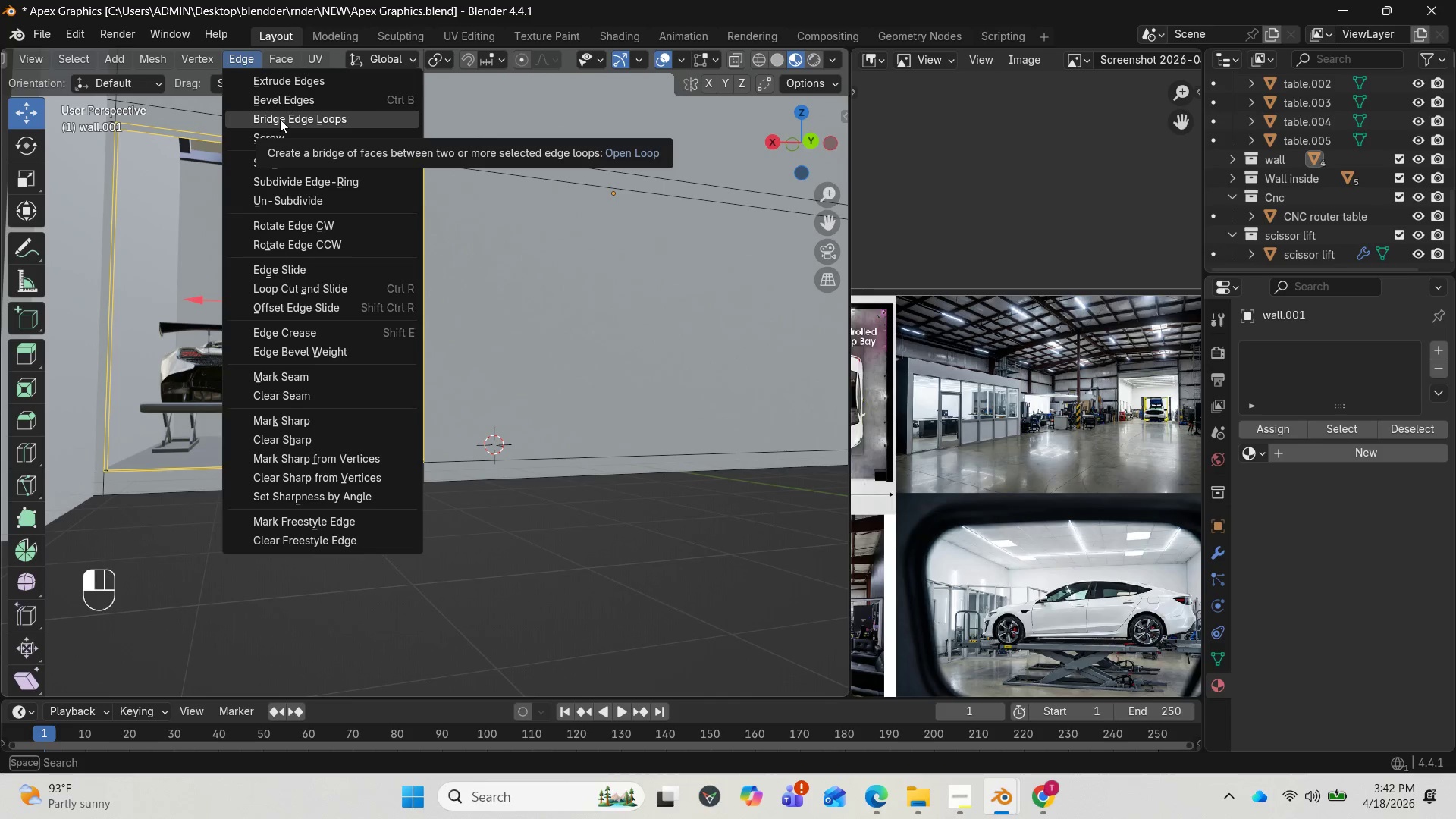 
left_click([280, 119])
 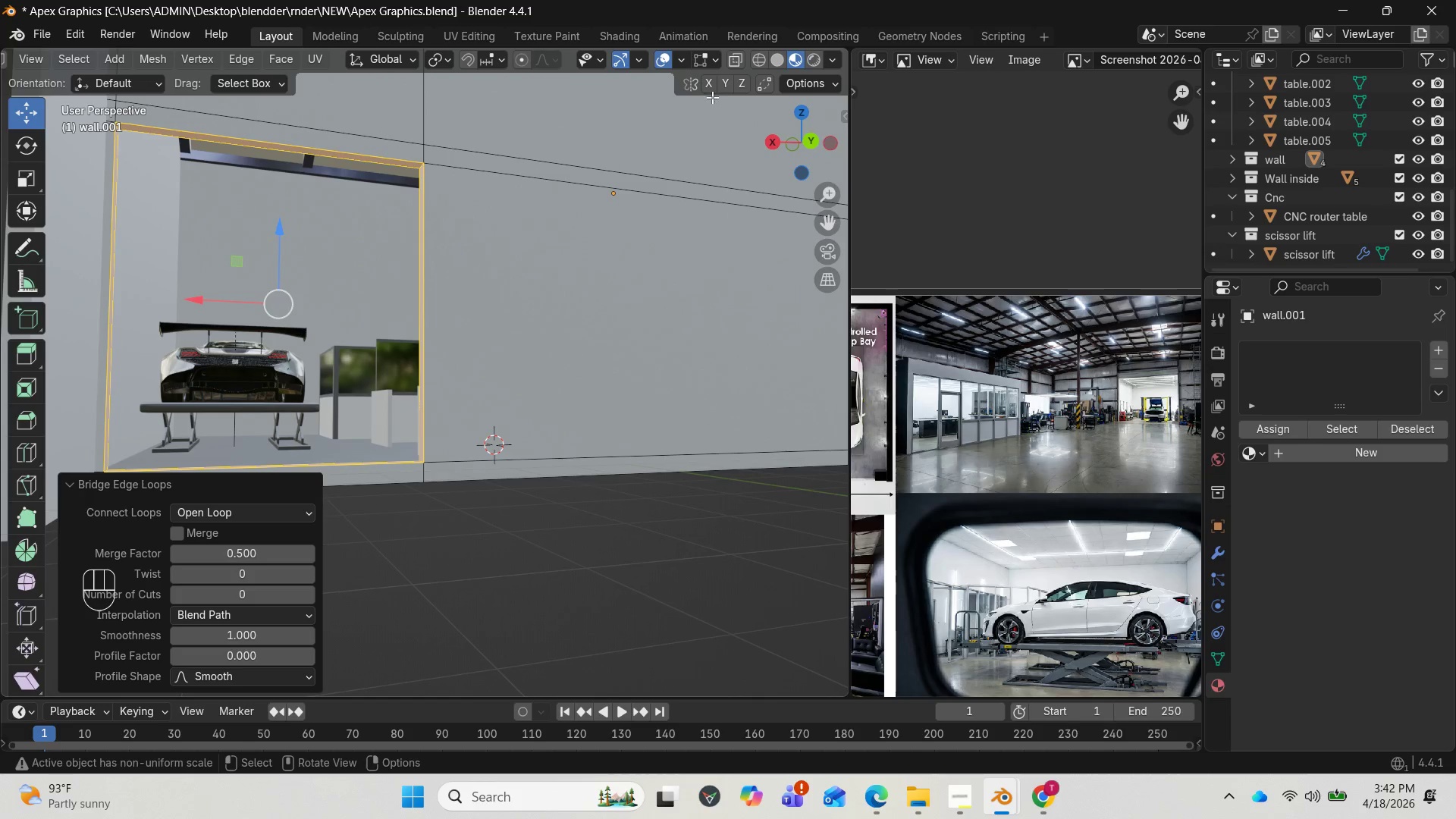 
left_click_drag(start_coordinate=[793, 148], to_coordinate=[61, 228])
 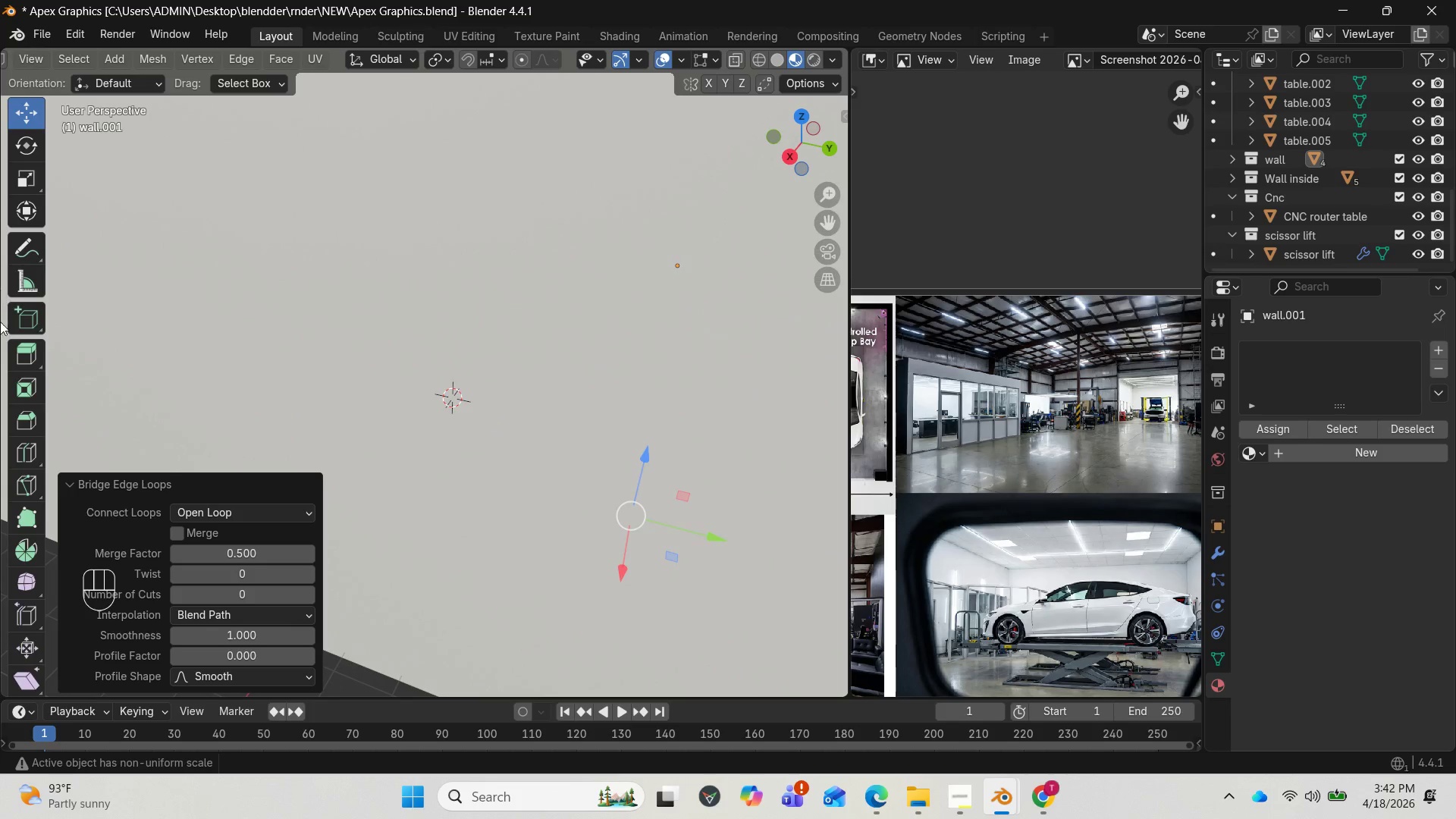 
scroll: coordinate [253, 347], scroll_direction: down, amount: 3.0
 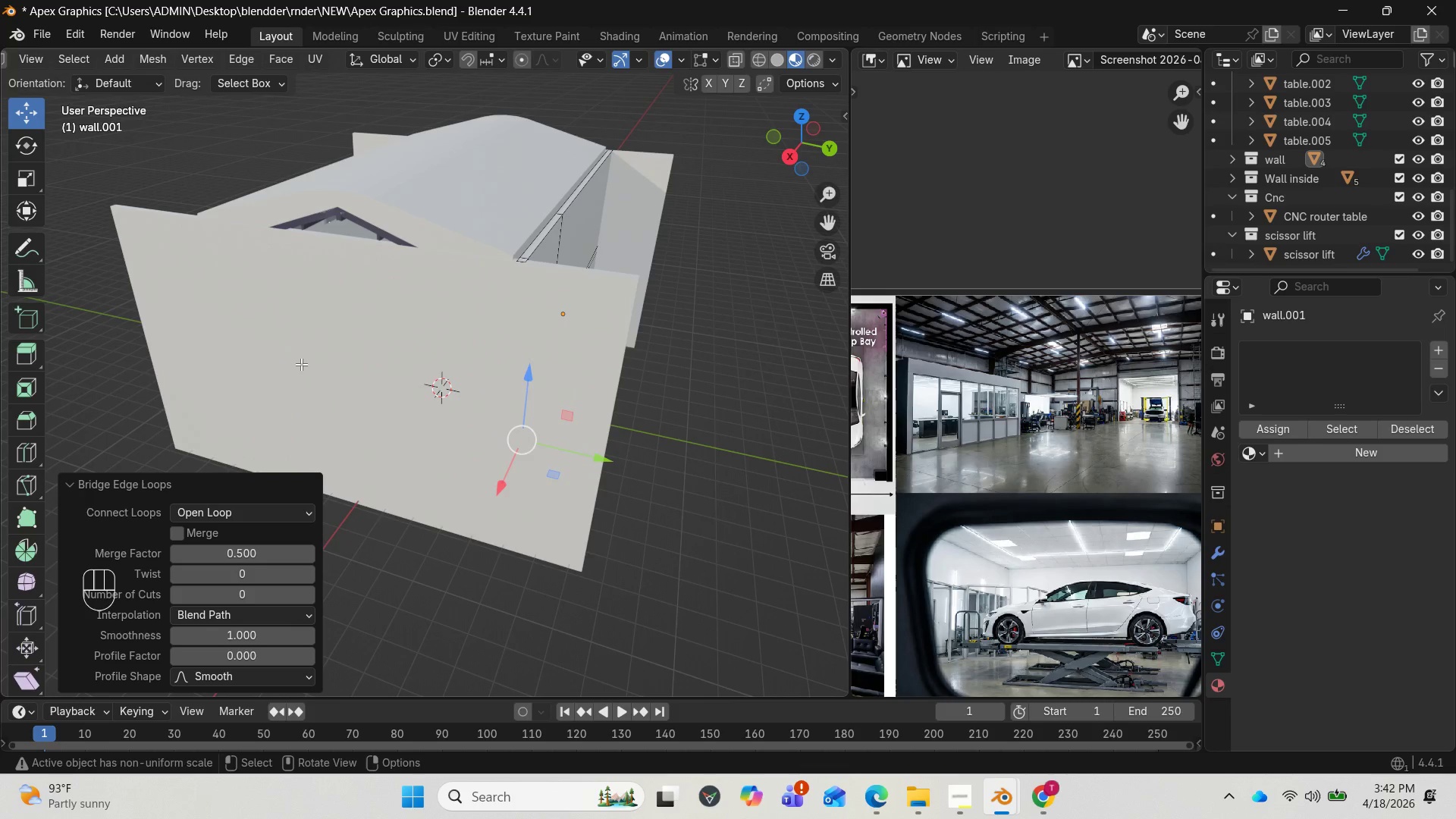 
left_click([303, 365])
 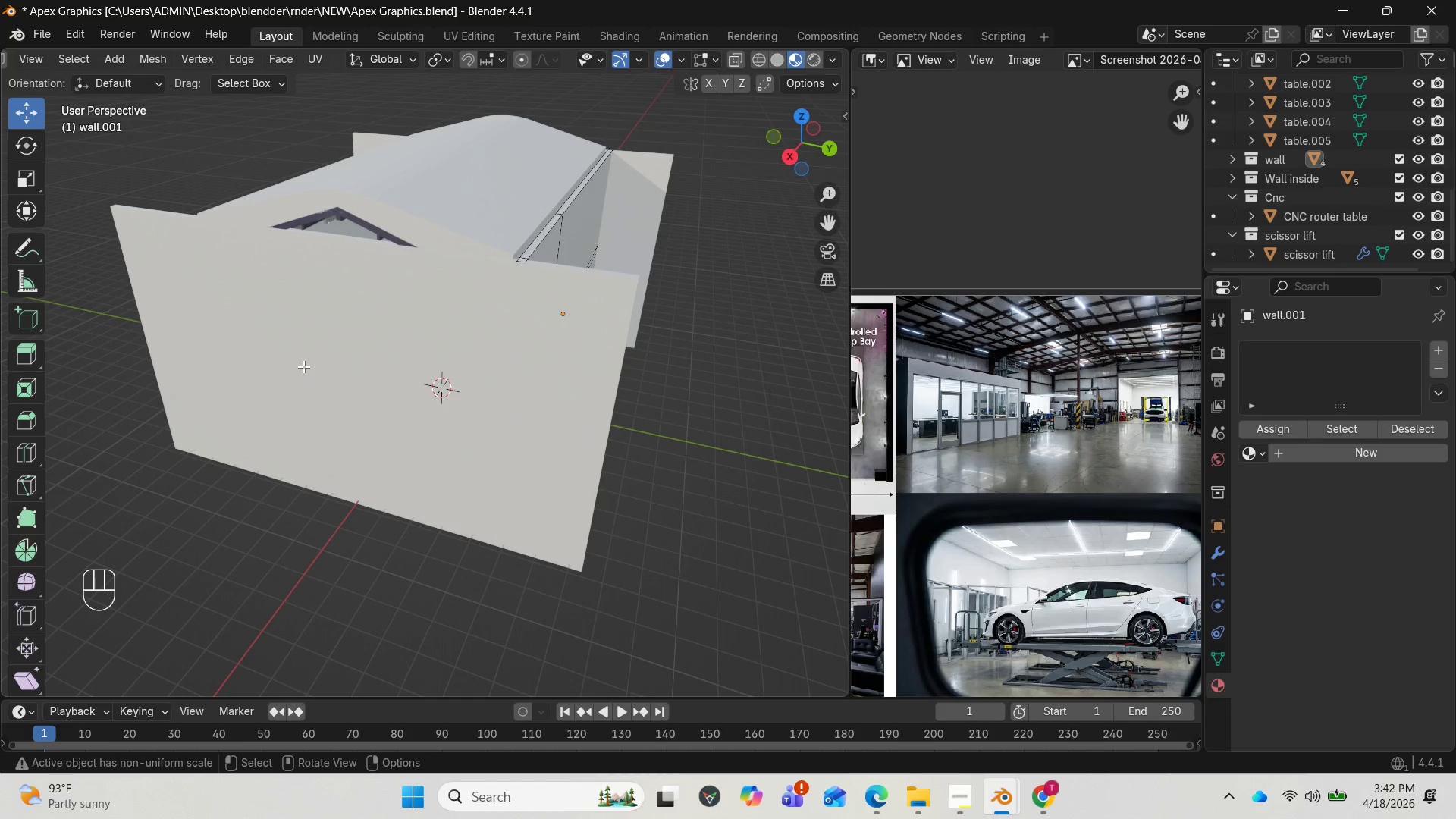 
key(Tab)
 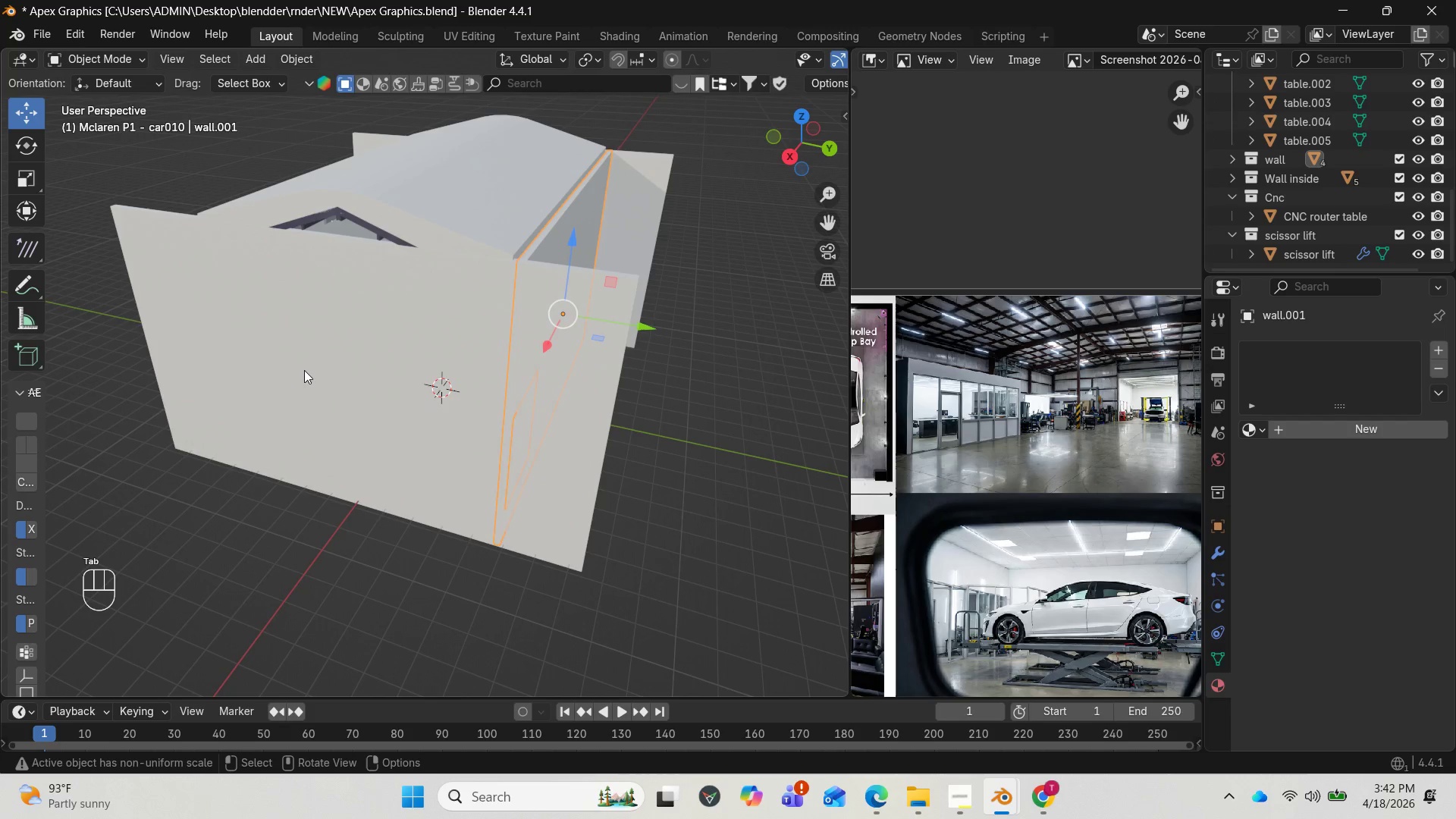 
left_click([304, 370])
 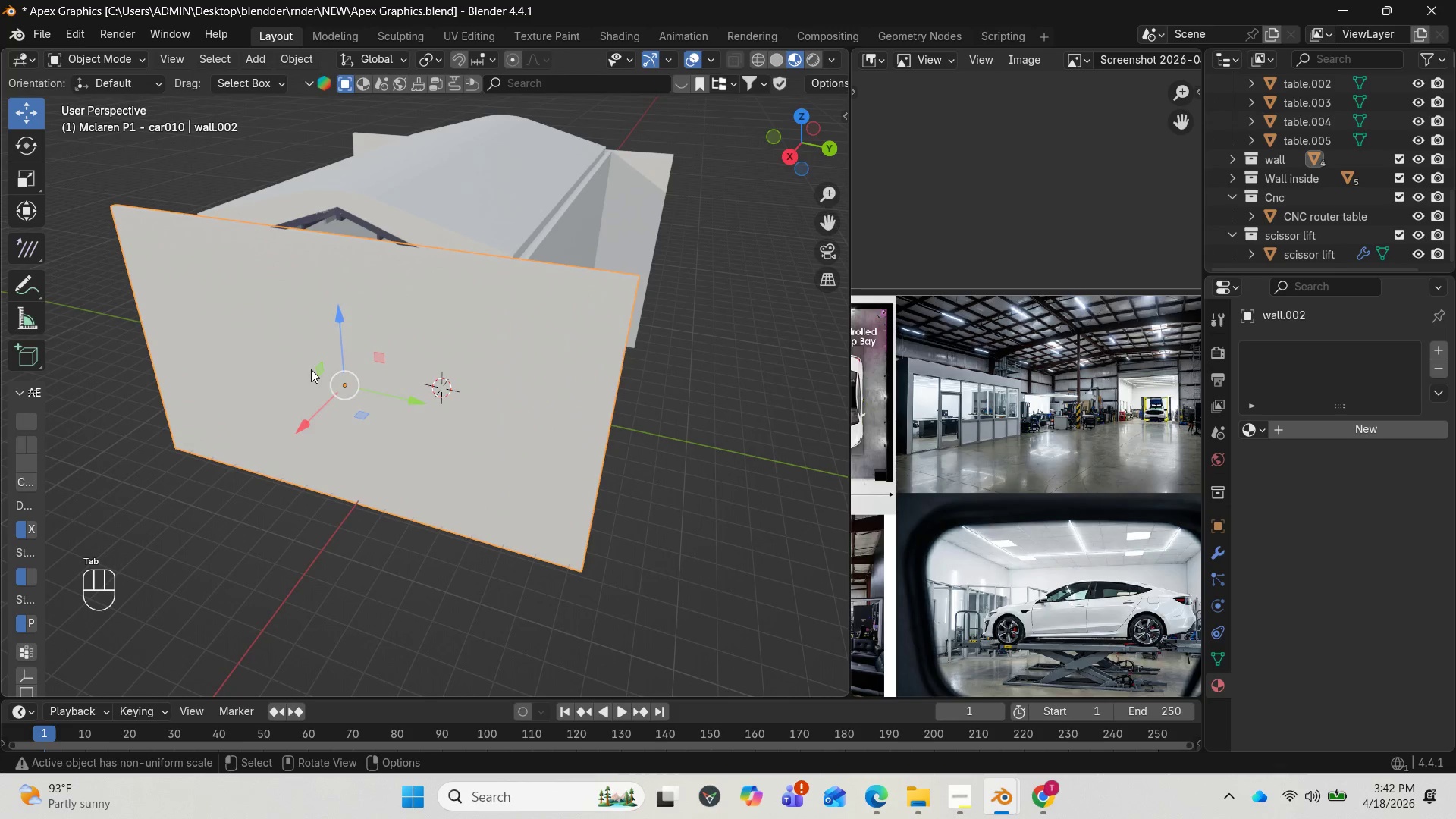 
key(Tab)
 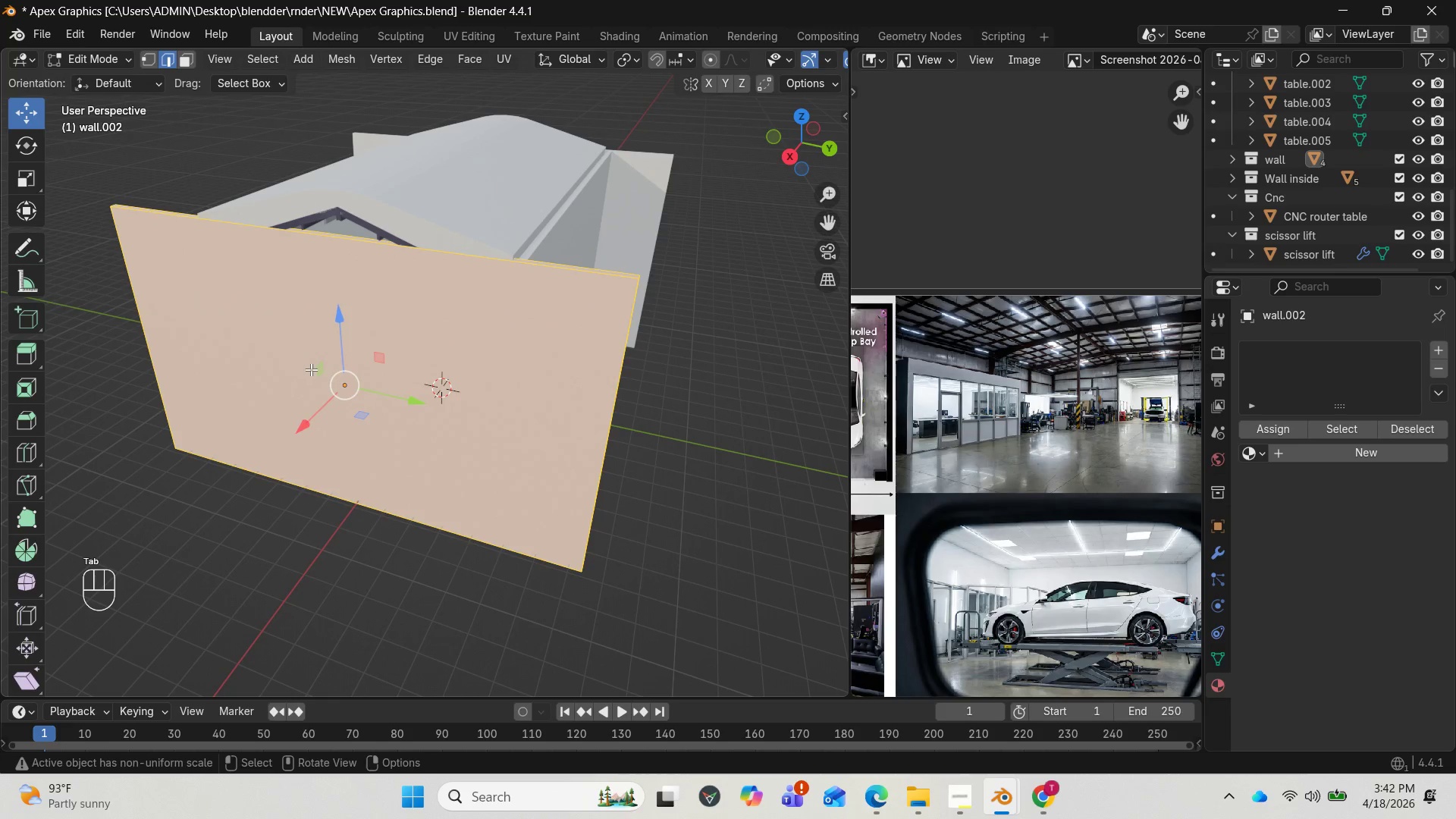 
key(Control+R)
 